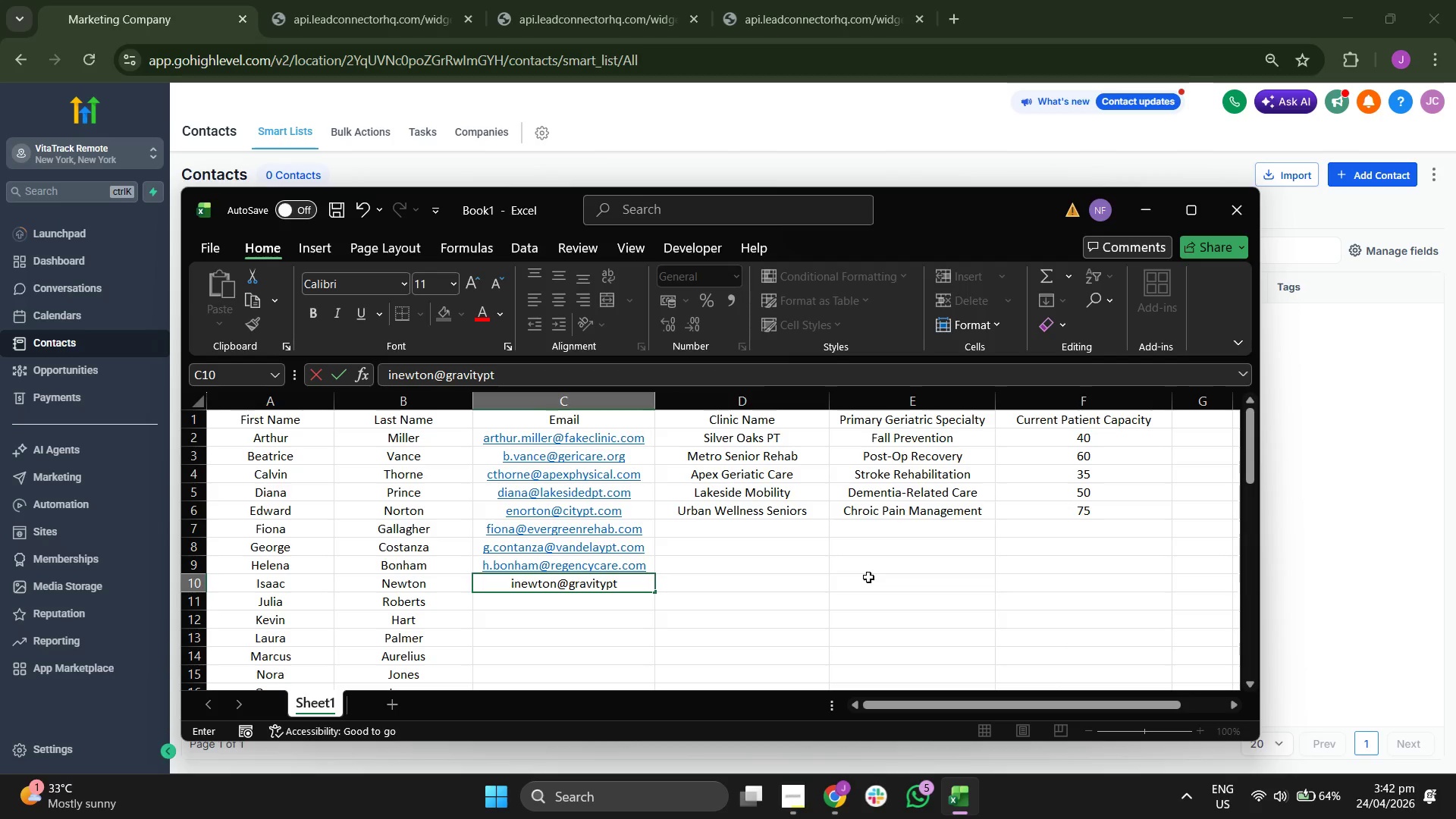 
key(Enter)
 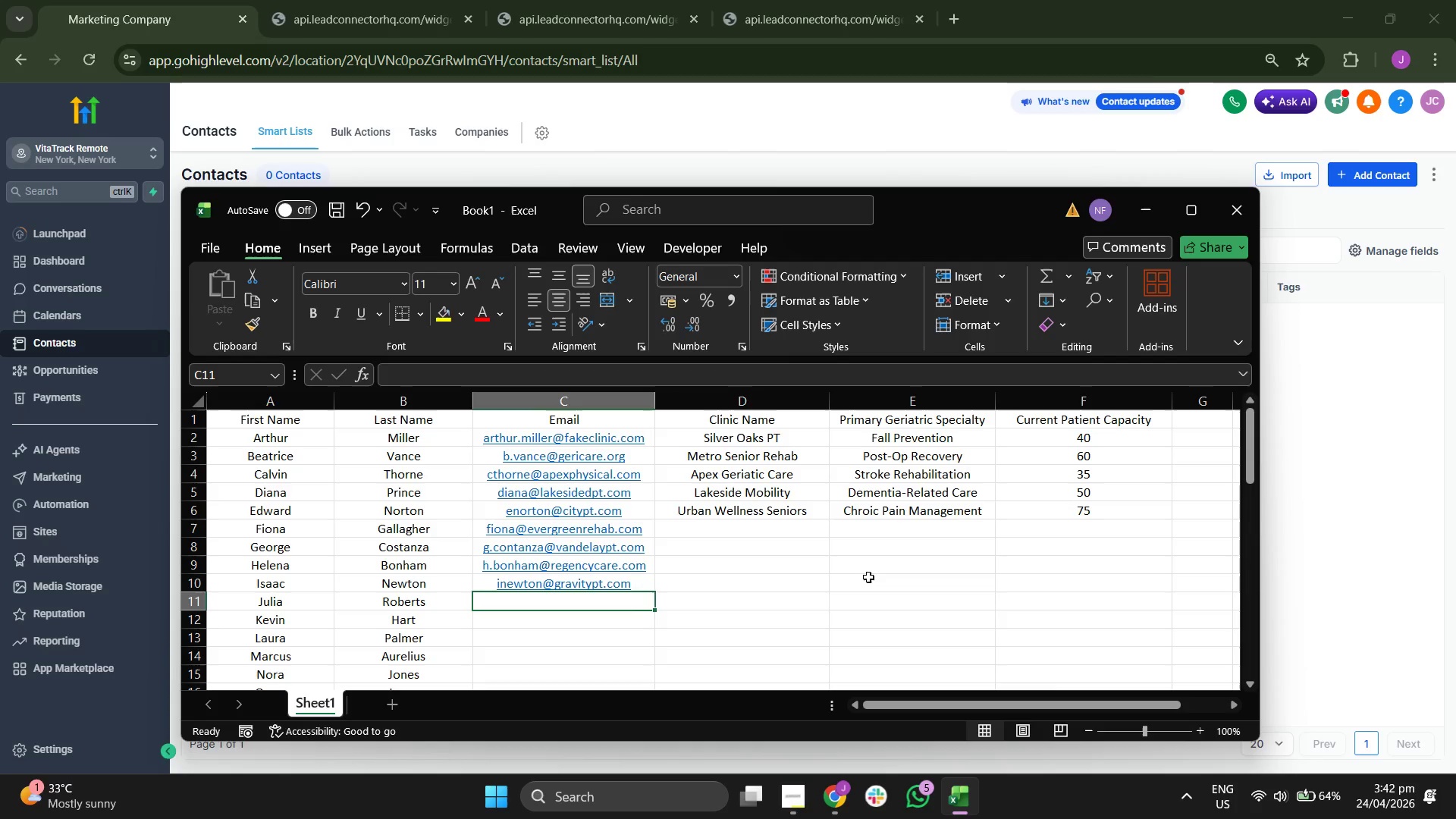 
type(j.roberts@prettycare.com)
 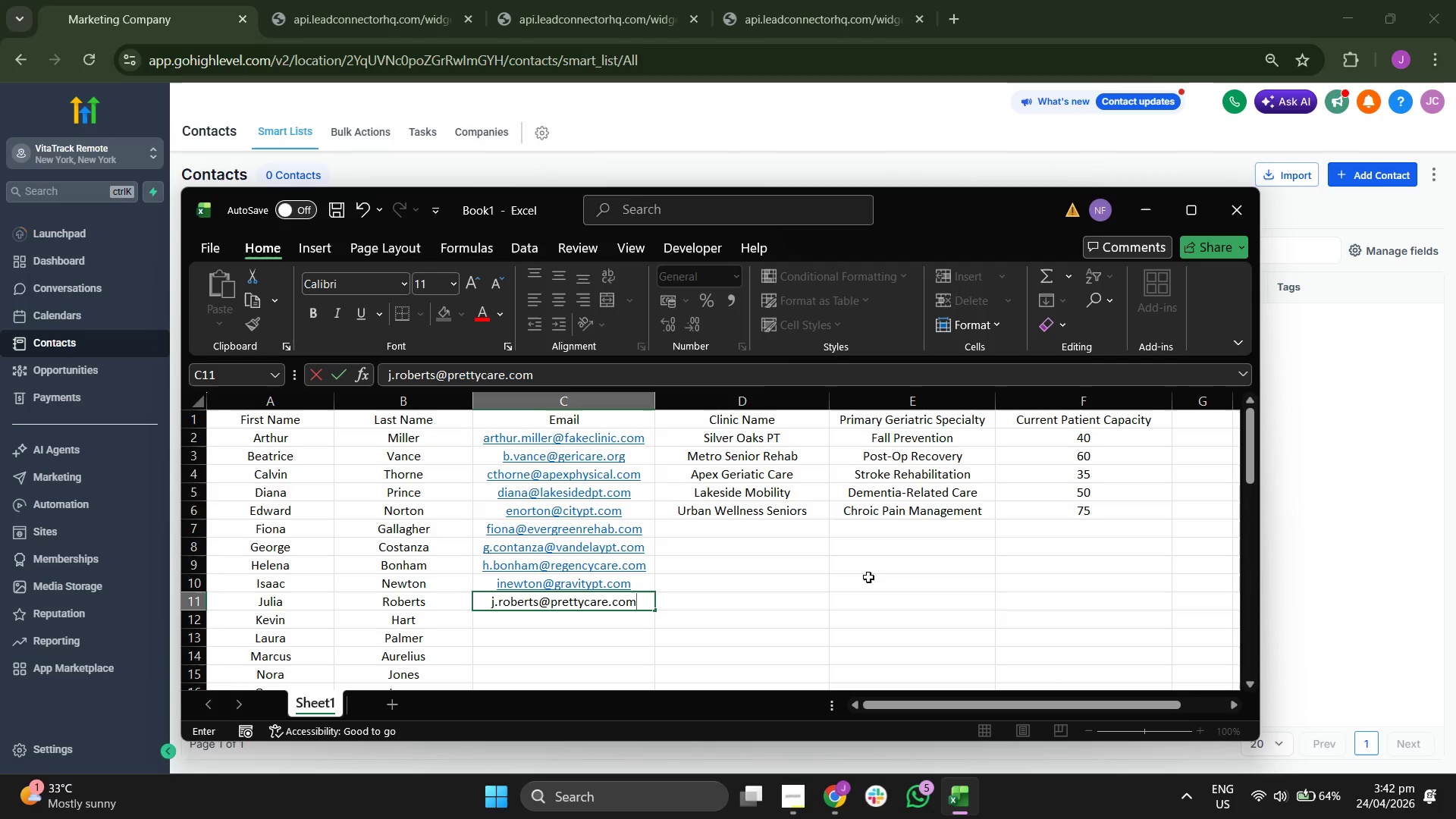 
key(Enter)
 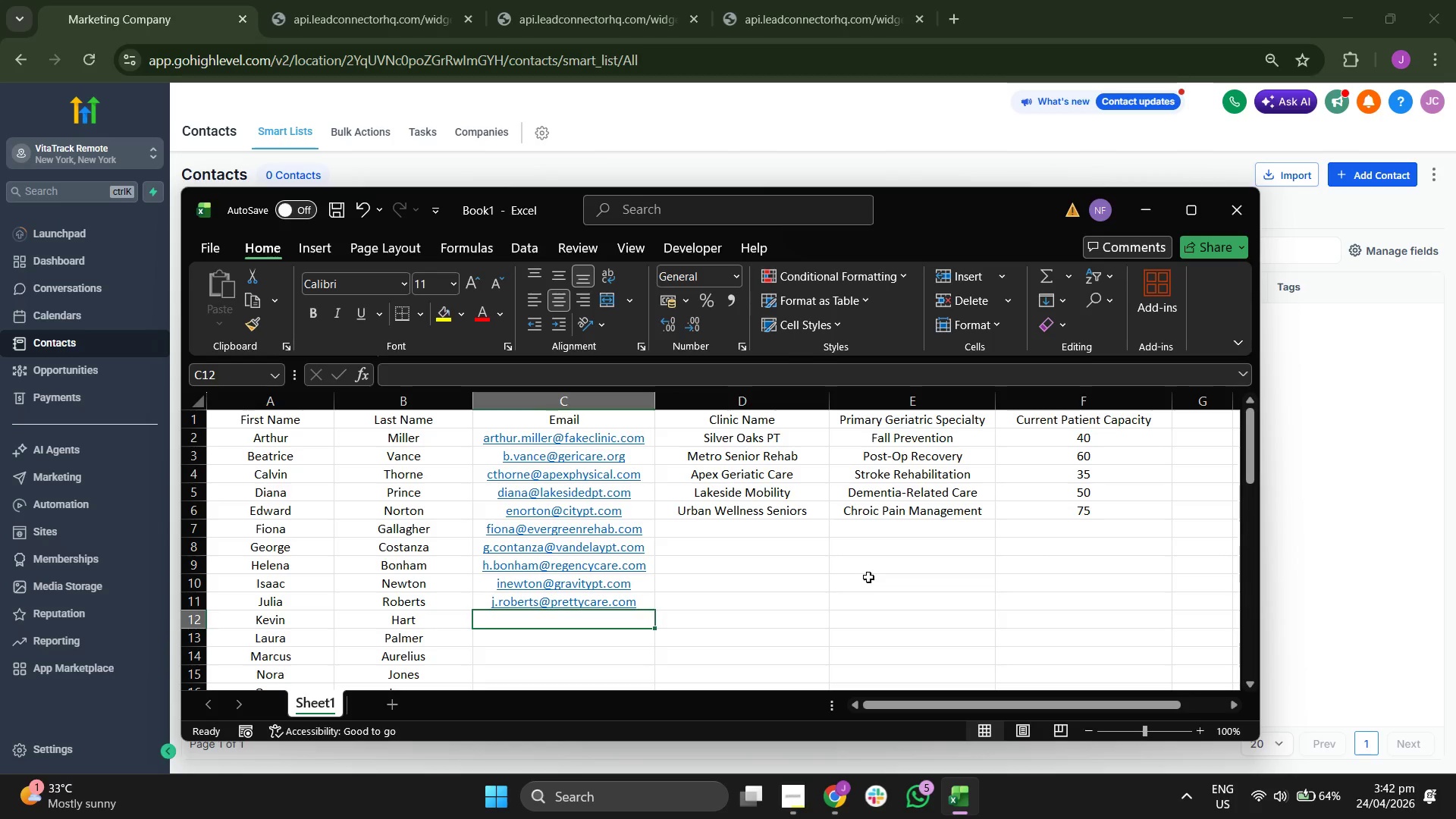 
type(khart@laughtrackt)
key(Backspace)
type(pt/com)
 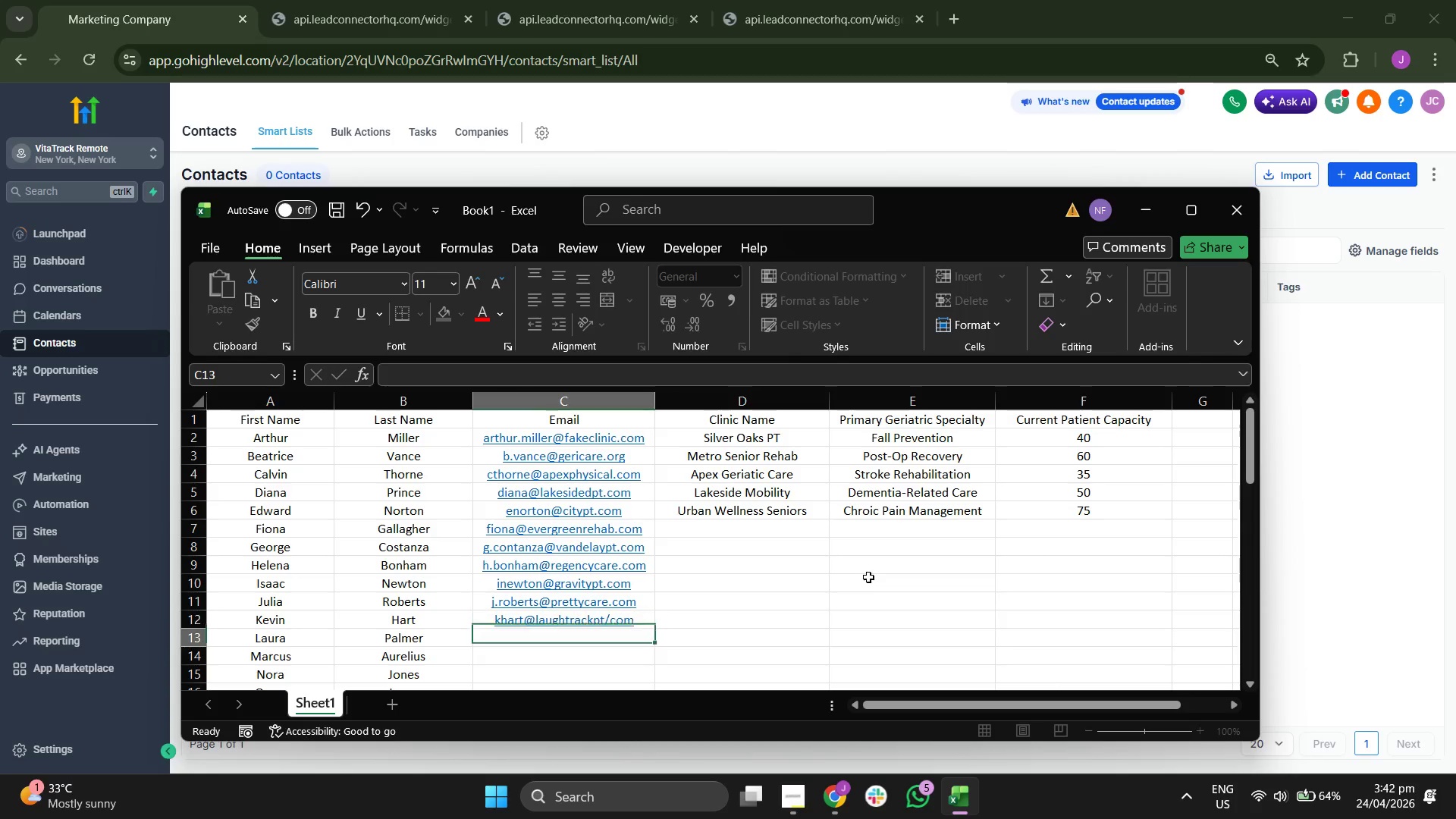 
 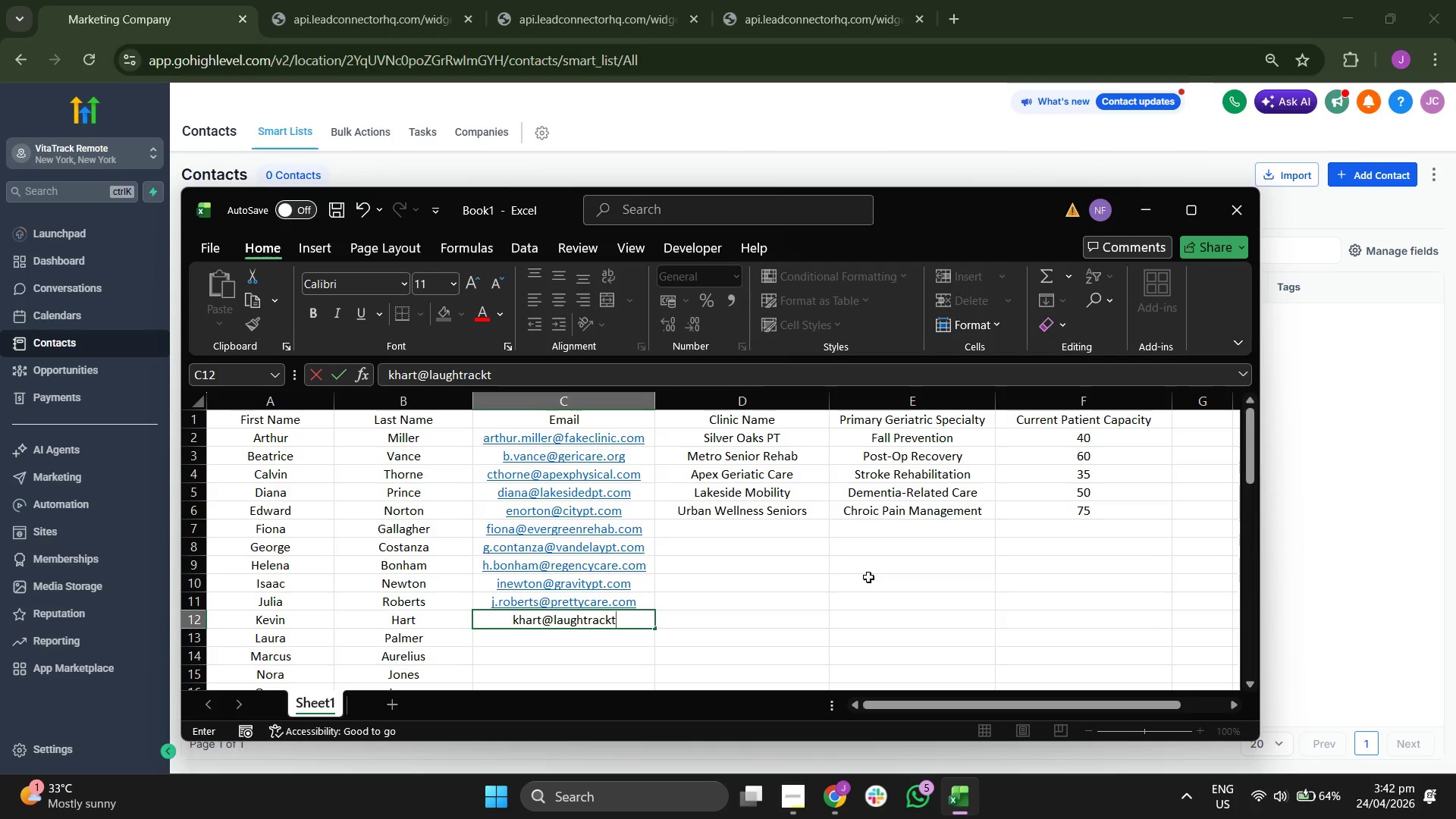 
key(Enter)
 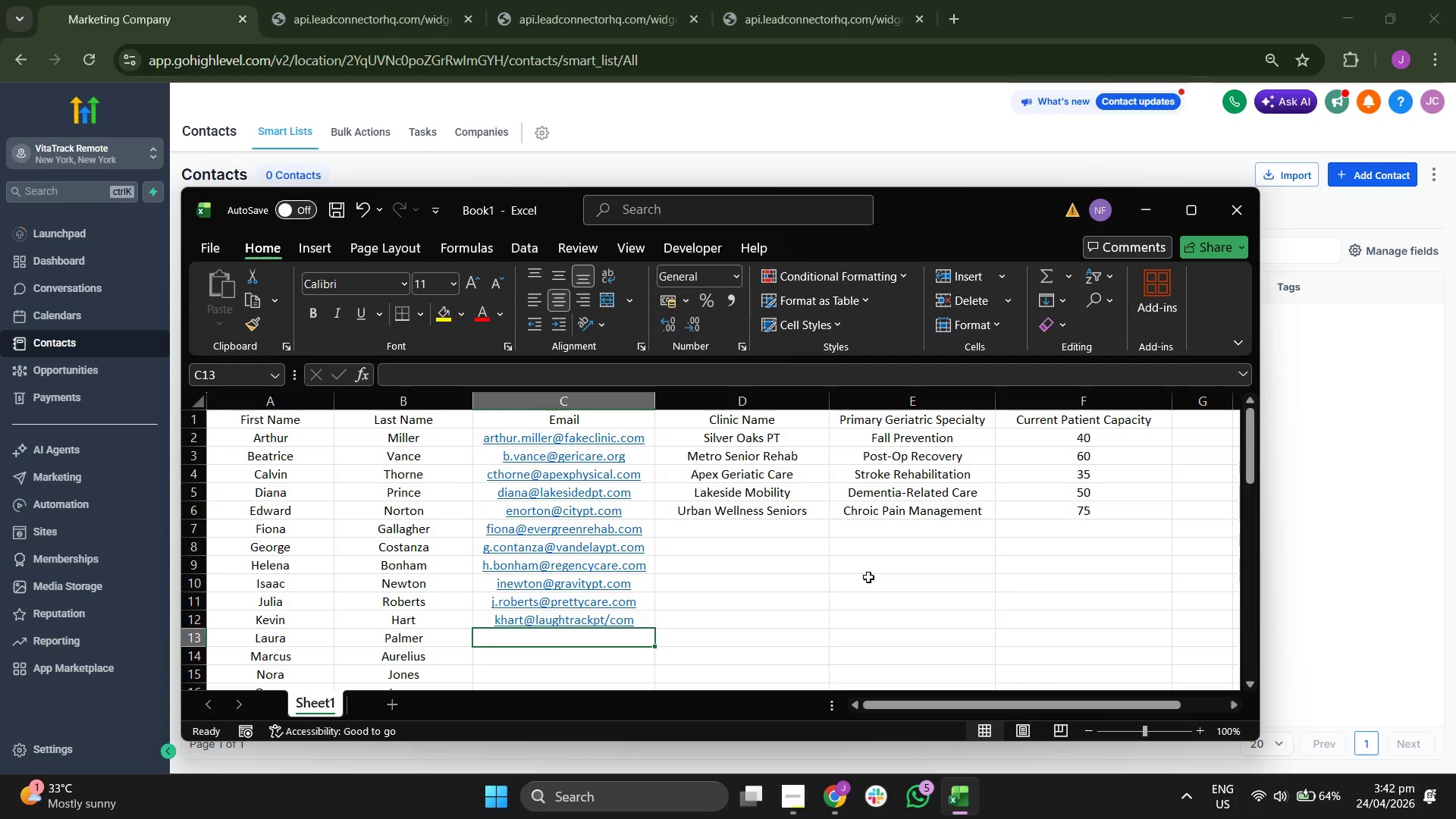 
type(I)
key(Backspace)
key(Backspace)
type(L)
key(Backspace)
type(L)
key(Backspace)
type(l.palmet@twinpeakspt.com)
 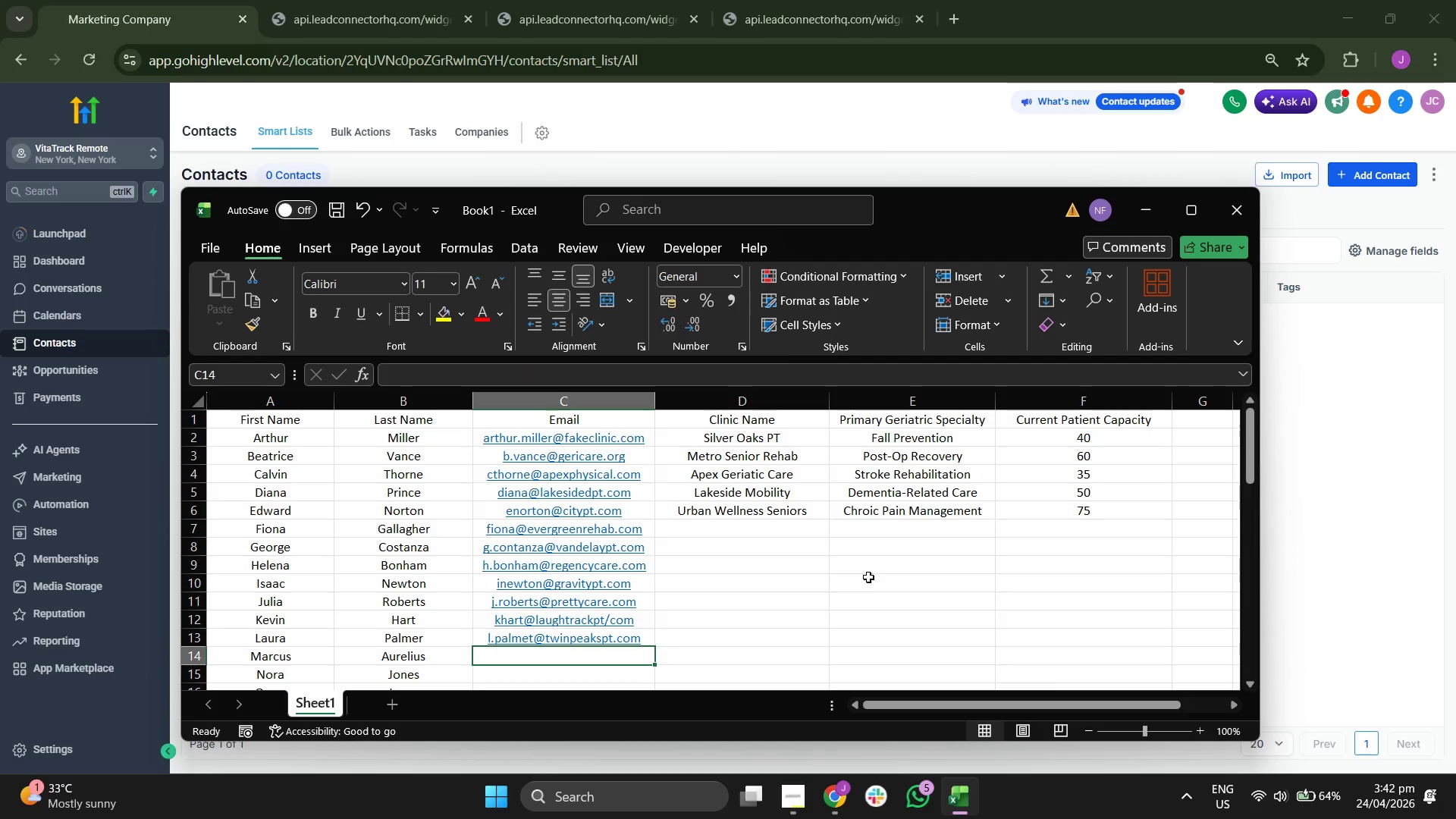 
 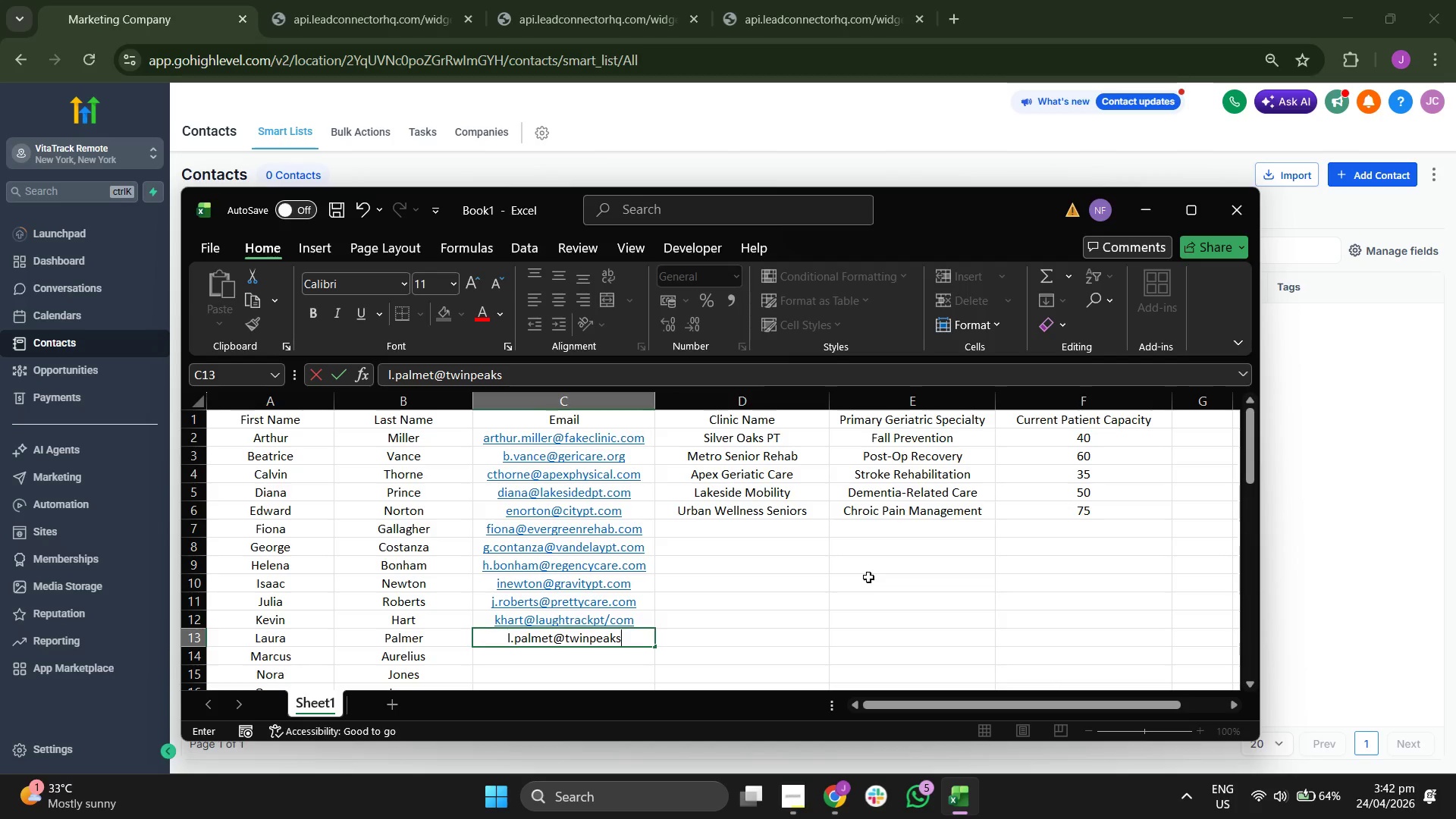 
key(Enter)
 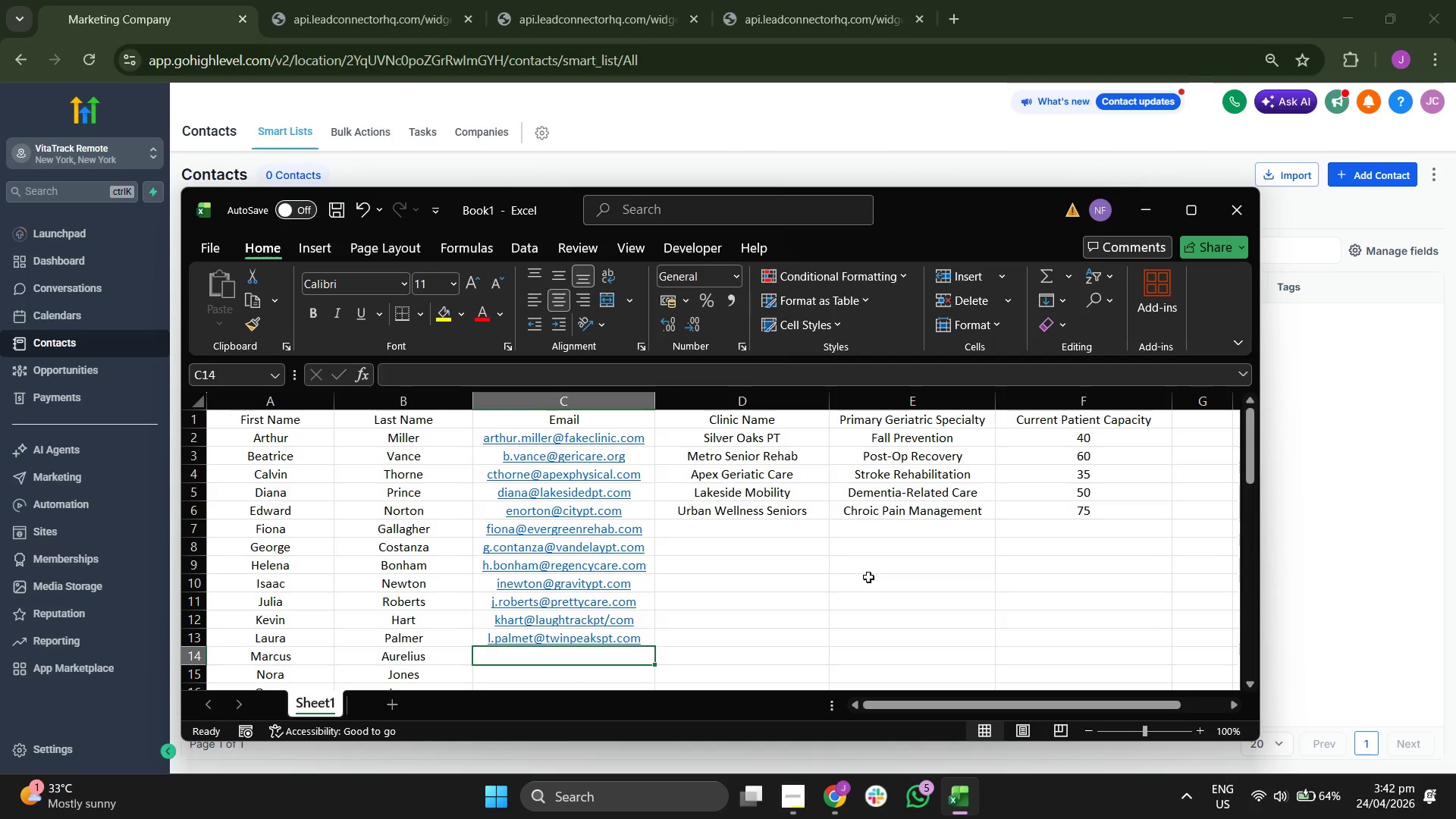 
scroll: coordinate [868, 577], scroll_direction: down, amount: 3.0
 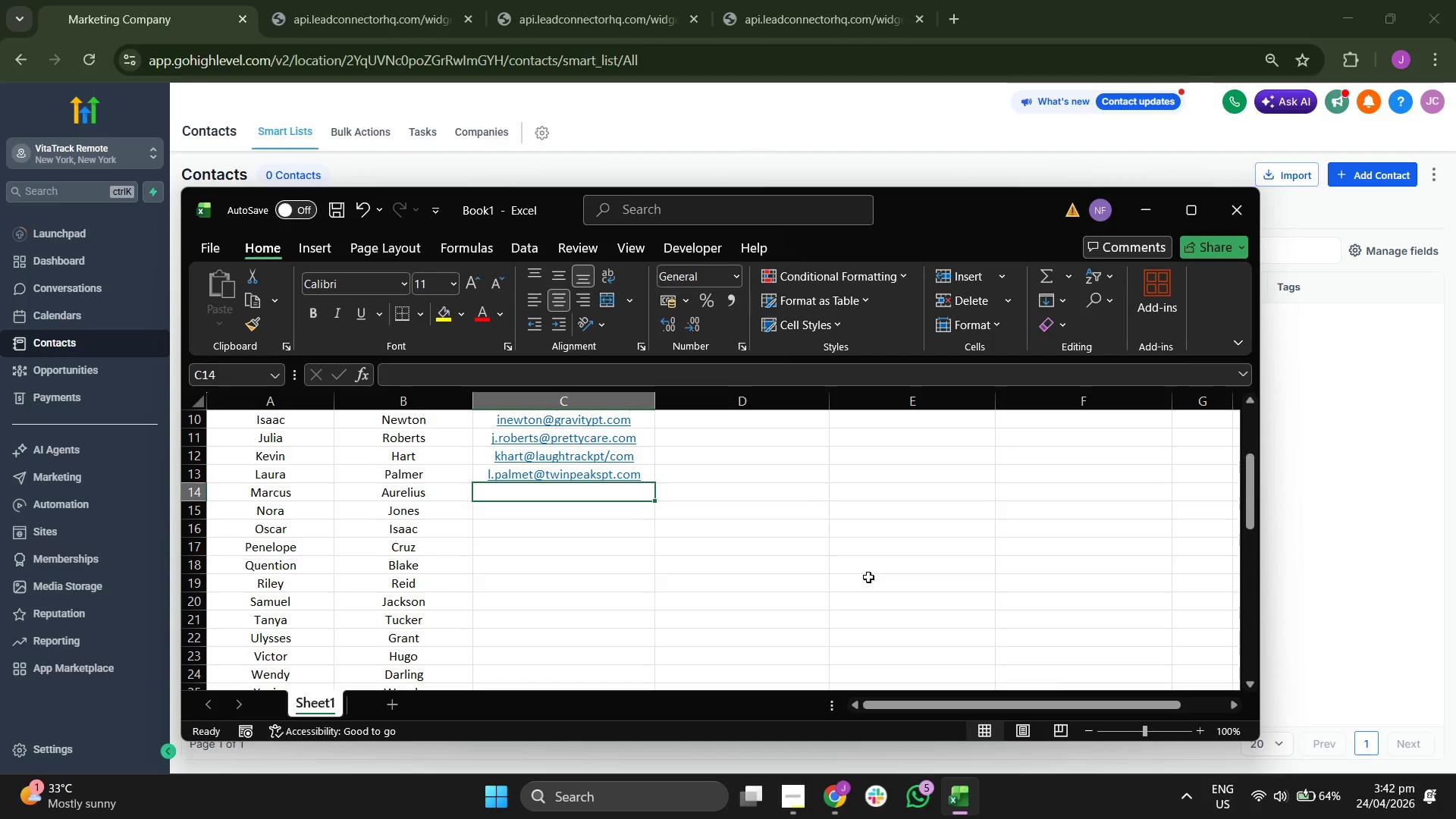 
type(maurelius@stoicrehab.com)
 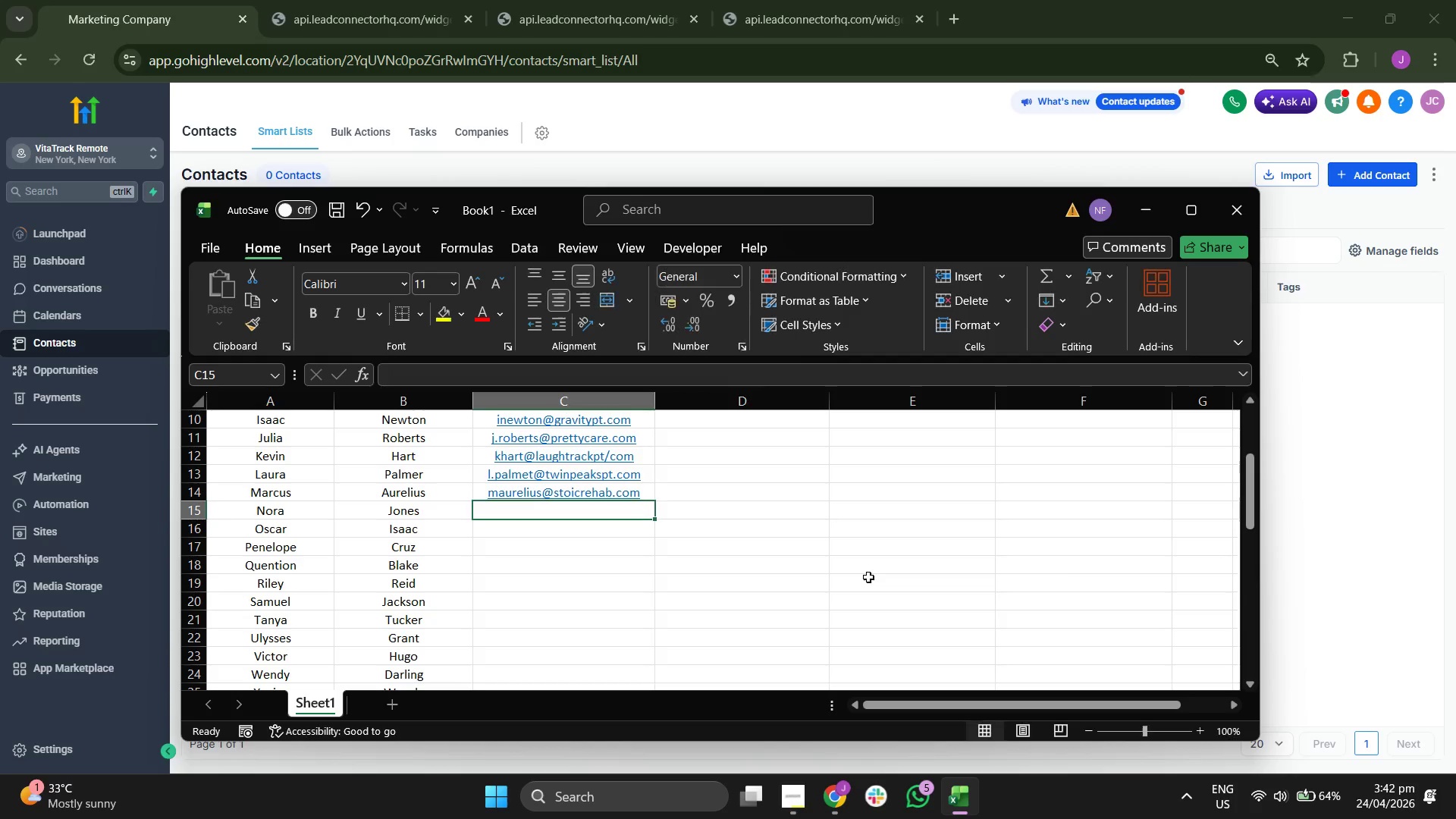 
 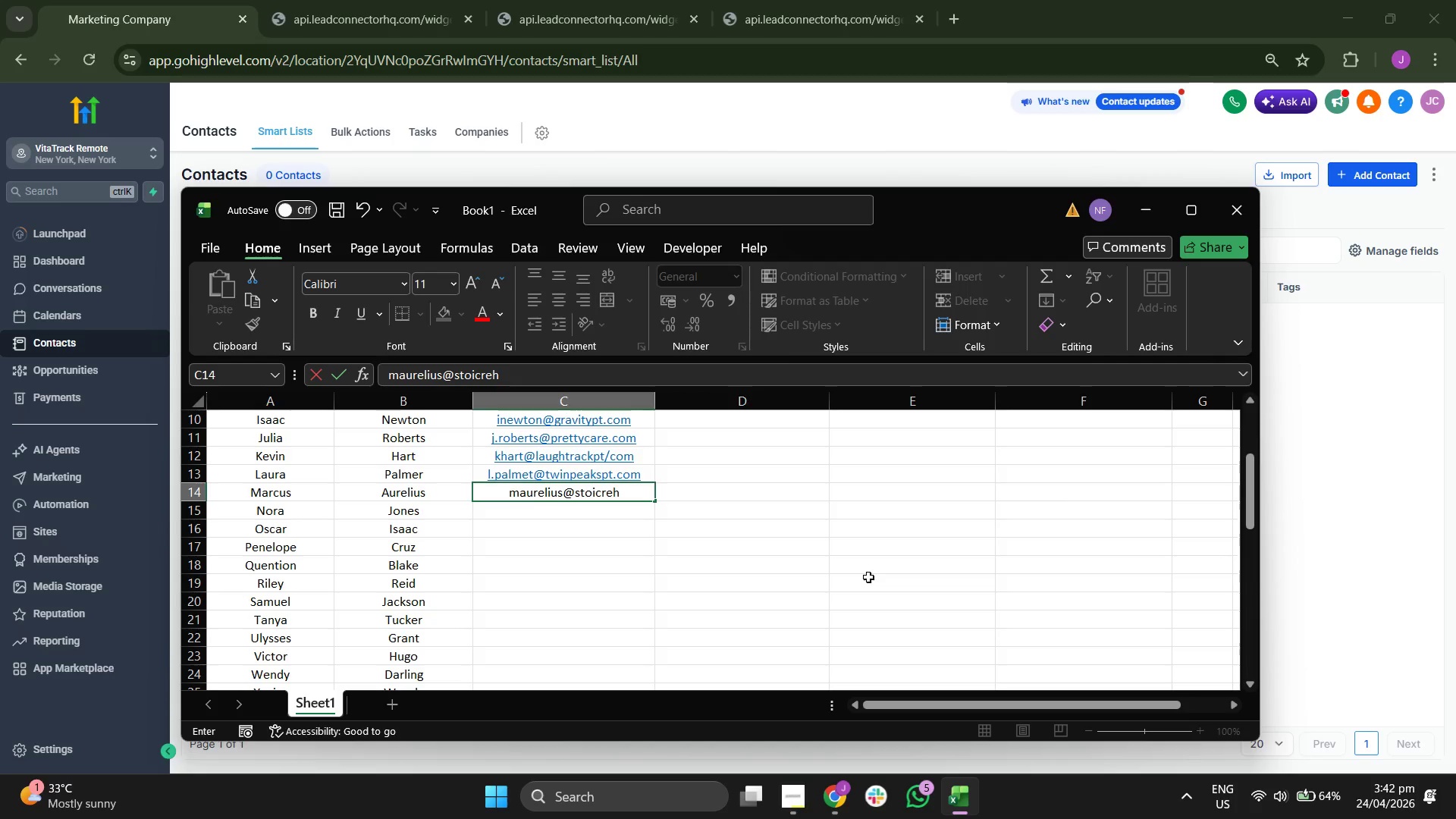 
key(Enter)
 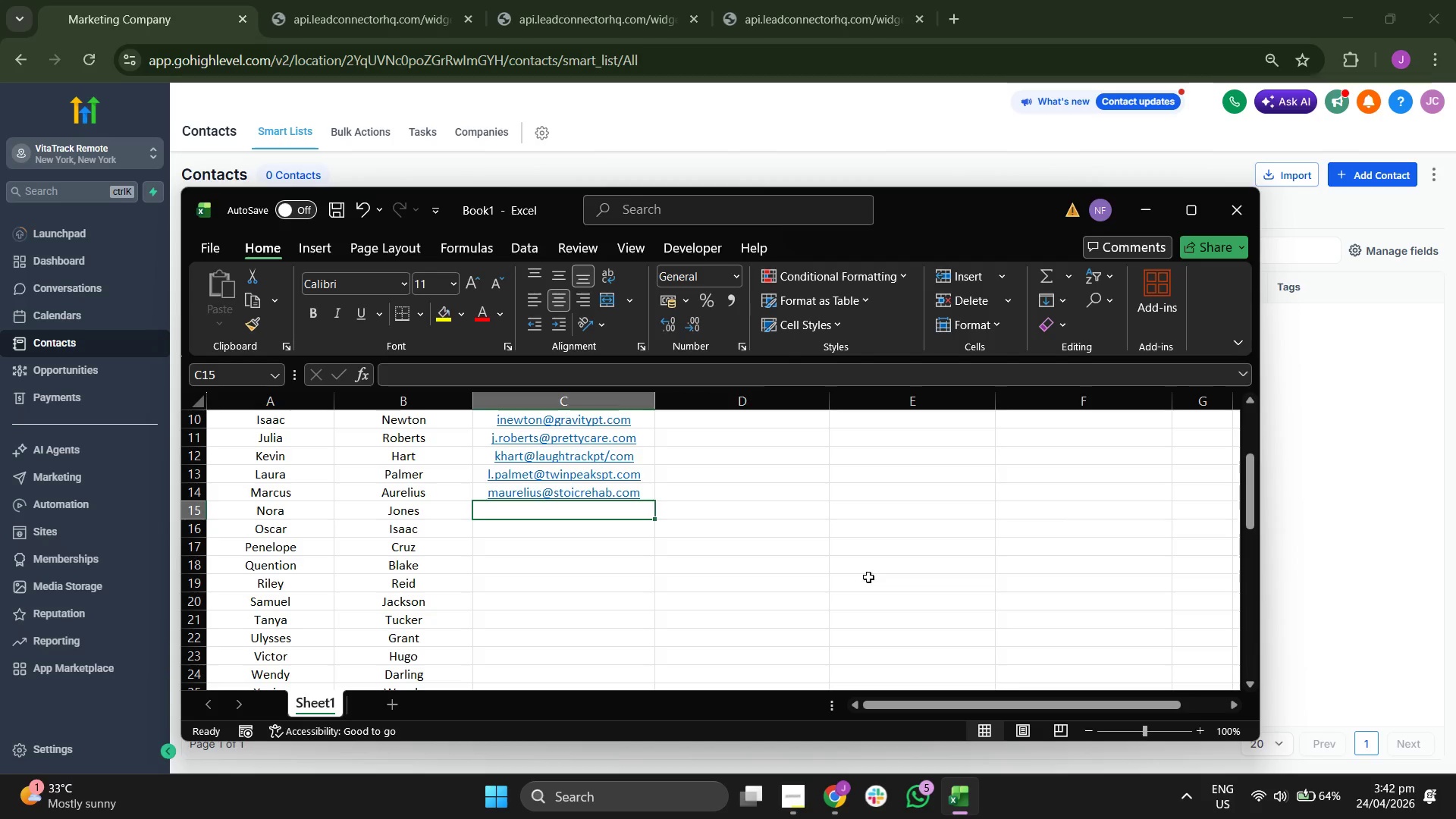 
type(n.hone)
key(Backspace)
key(Backspace)
key(Backspace)
key(Backspace)
type(hone)
key(Backspace)
key(Backspace)
key(Backspace)
type(h)
key(Backspace)
type(jone)
key(Backspace)
key(Backspace)
key(Backspace)
key(Backspace)
key(Backspace)
type(jones@blueskypt/org)
key(Backspace)
key(Backspace)
key(Backspace)
key(Backspace)
type(.org)
 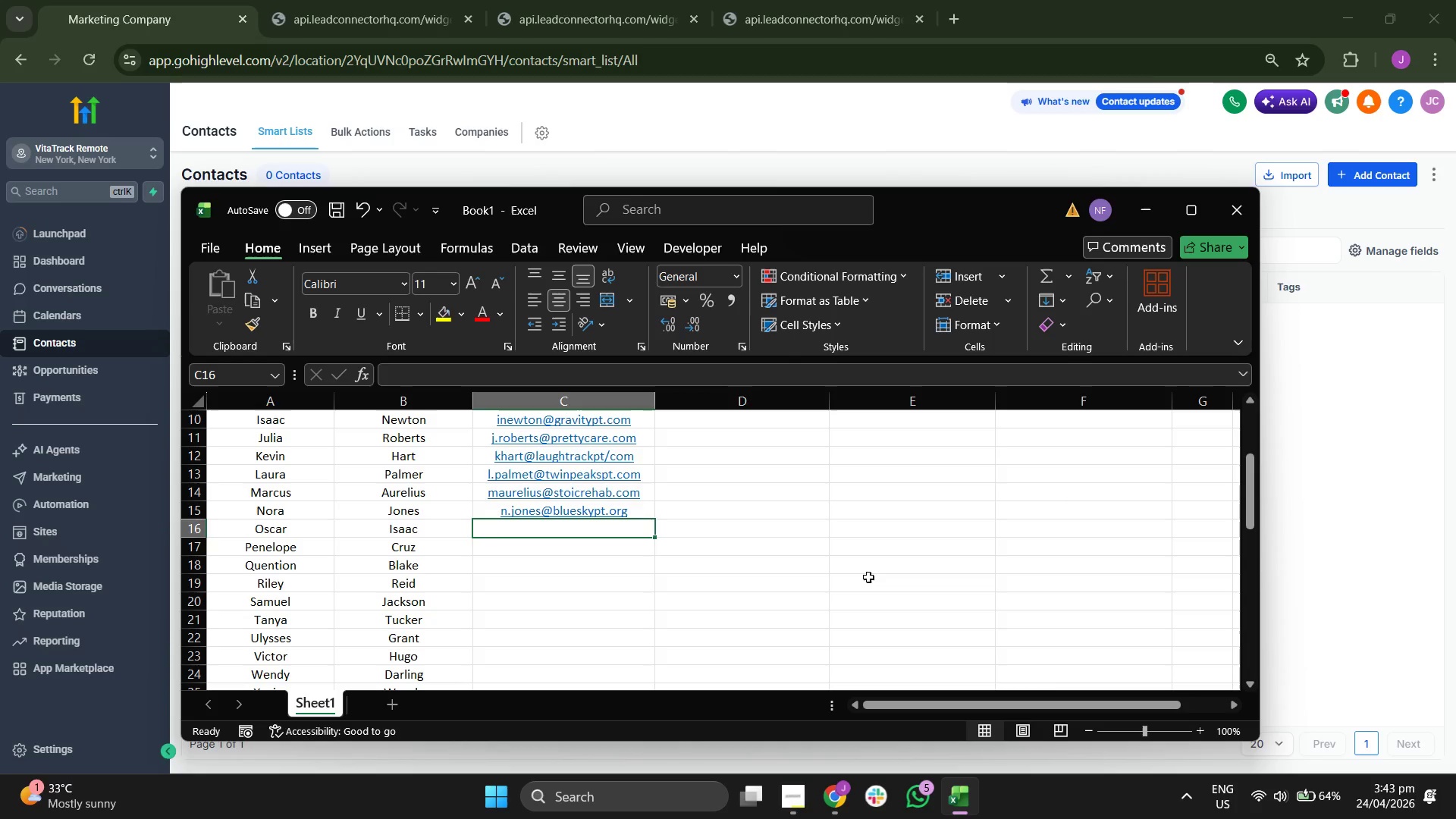 
 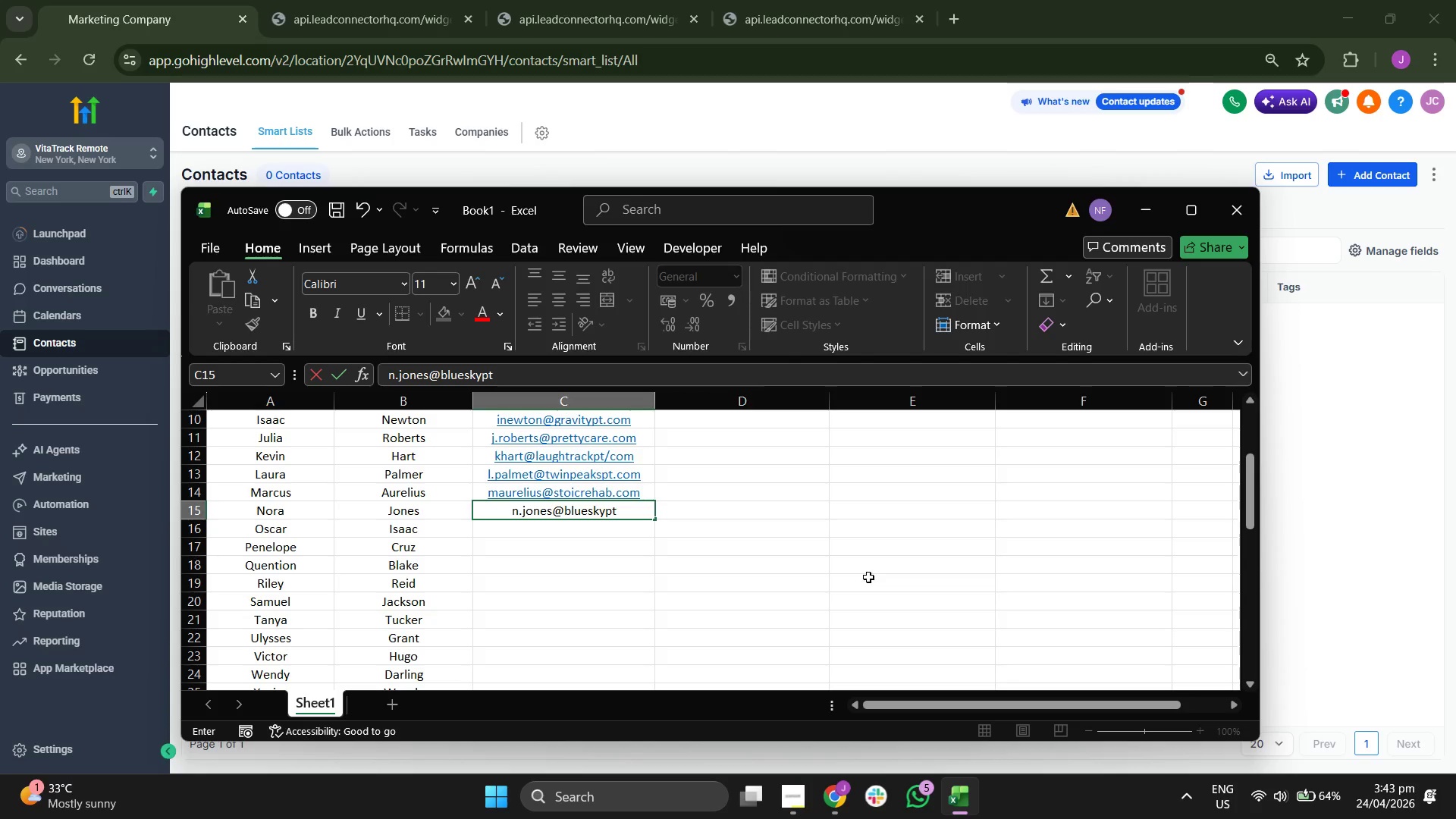 
key(Enter)
 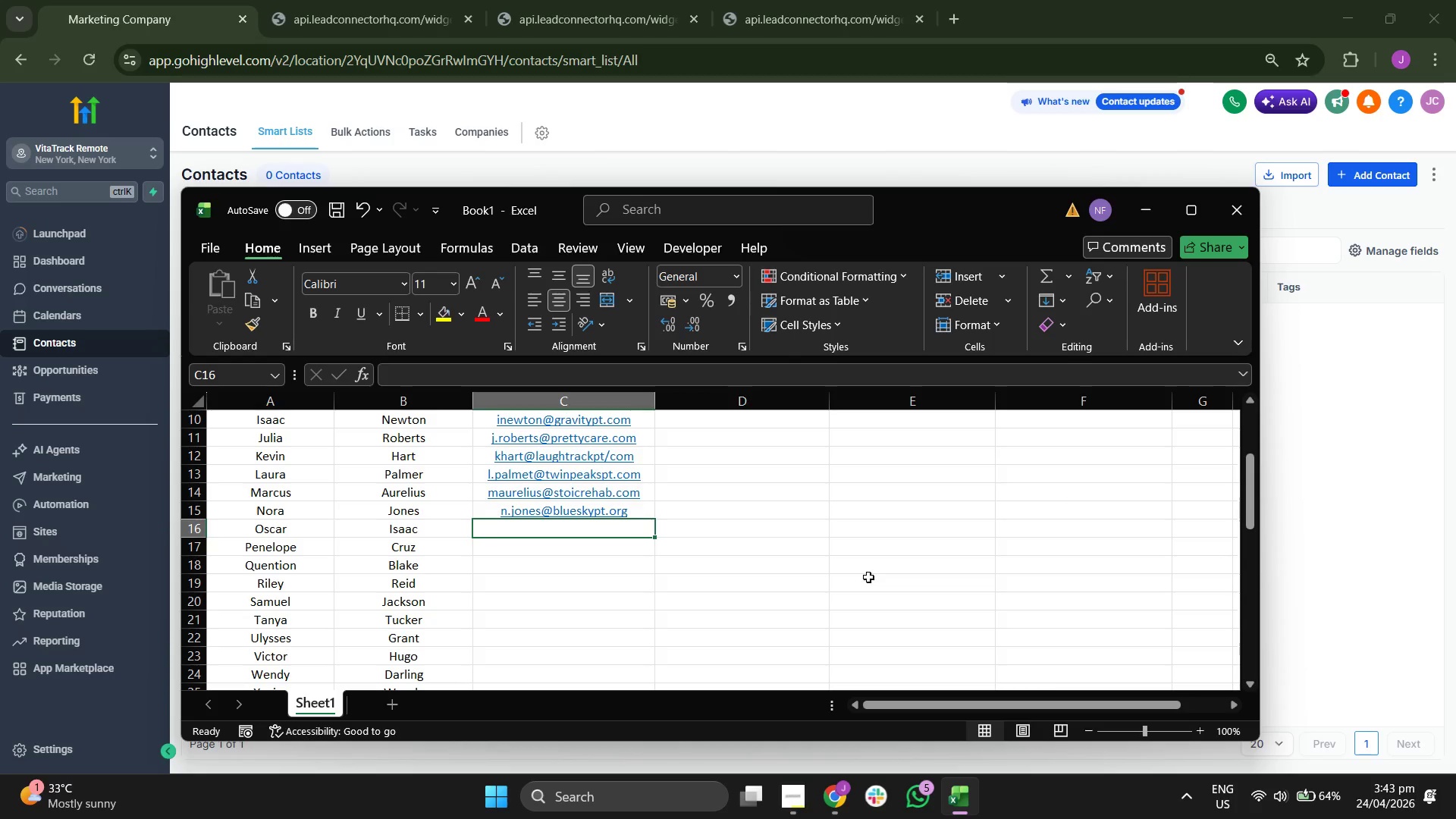 
type(oisaac@startpt/cp)
key(Backspace)
key(Backspace)
key(Backspace)
type(.com)
 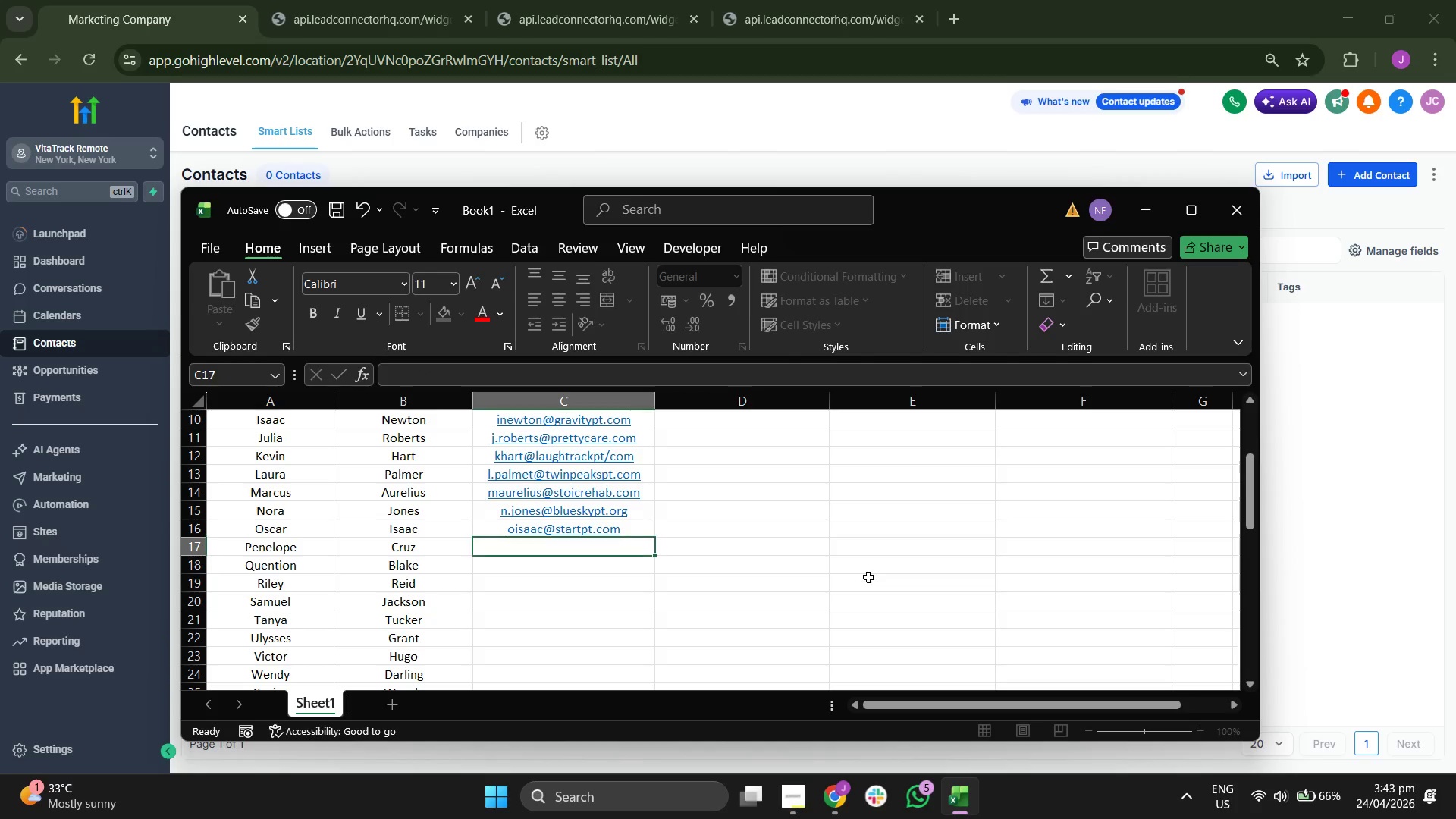 
 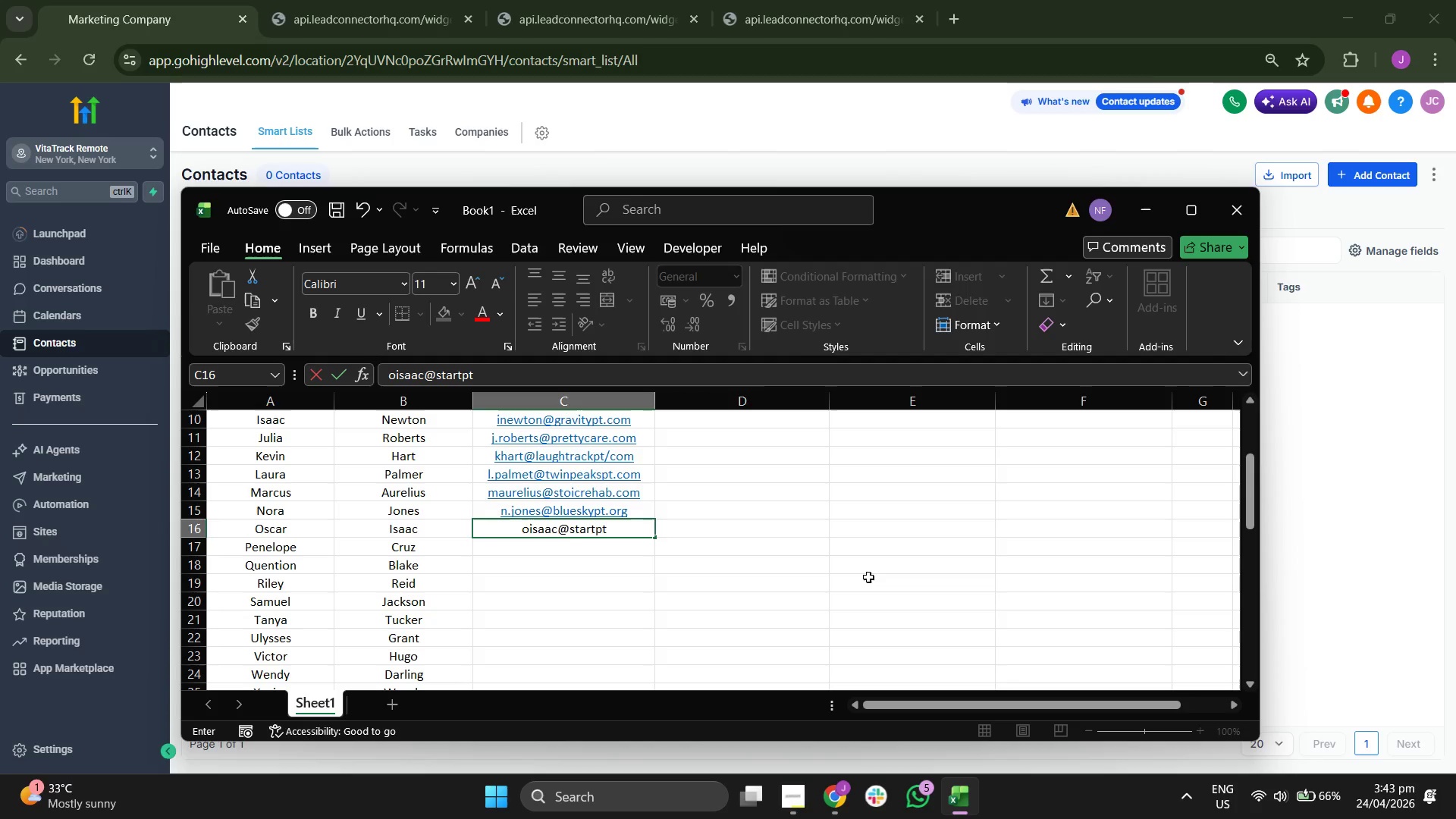 
key(Enter)
 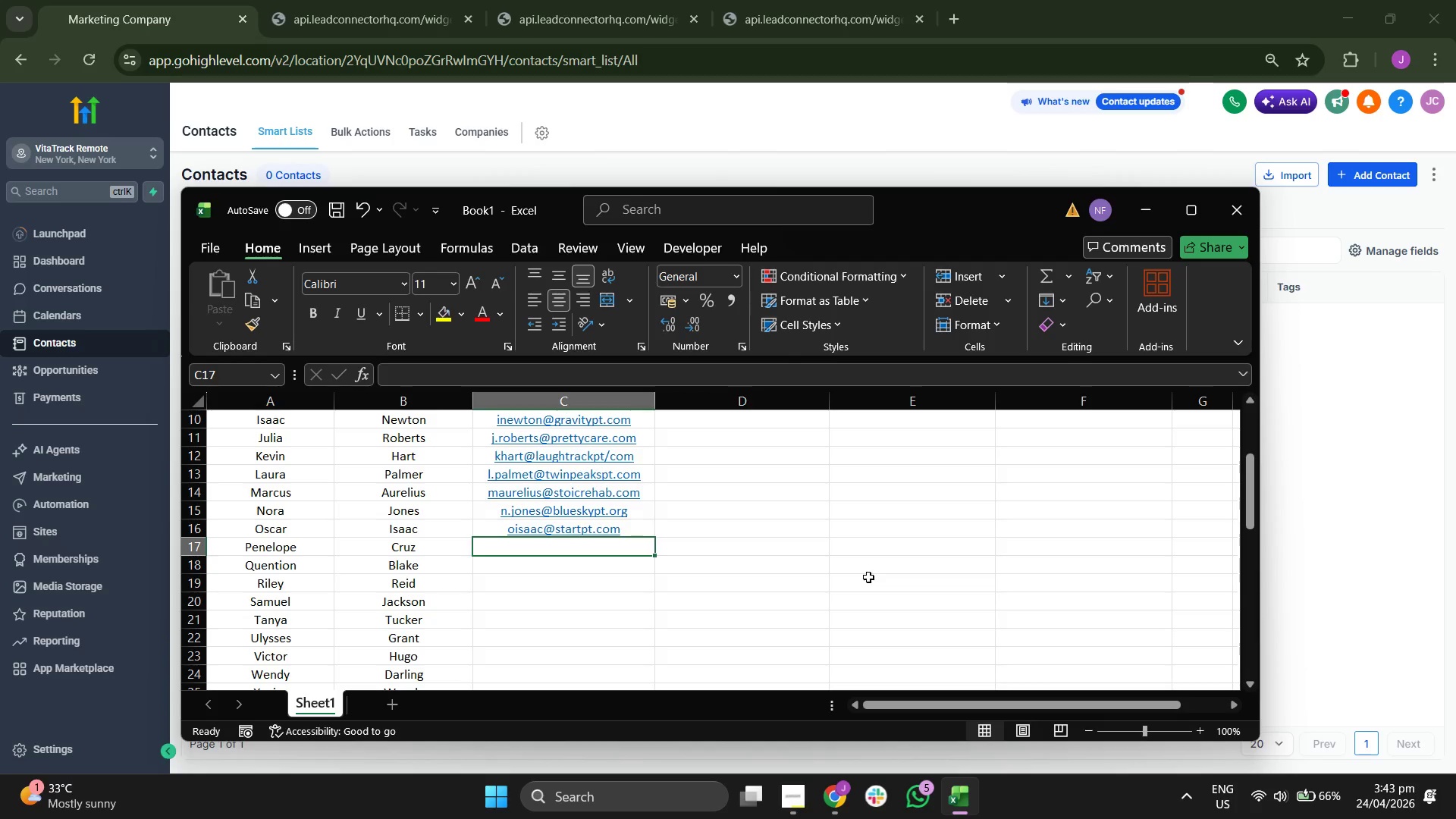 
type(pcri)
key(Backspace)
type(ruz)
key(Backspace)
key(Backspace)
key(Backspace)
type(ruz)
key(Backspace)
key(Backspace)
key(Backspace)
type(r)
key(Backspace)
type(uz@val)
key(Backspace)
type(nilla-ot)
key(Backspace)
key(Backspace)
type(pt.com)
 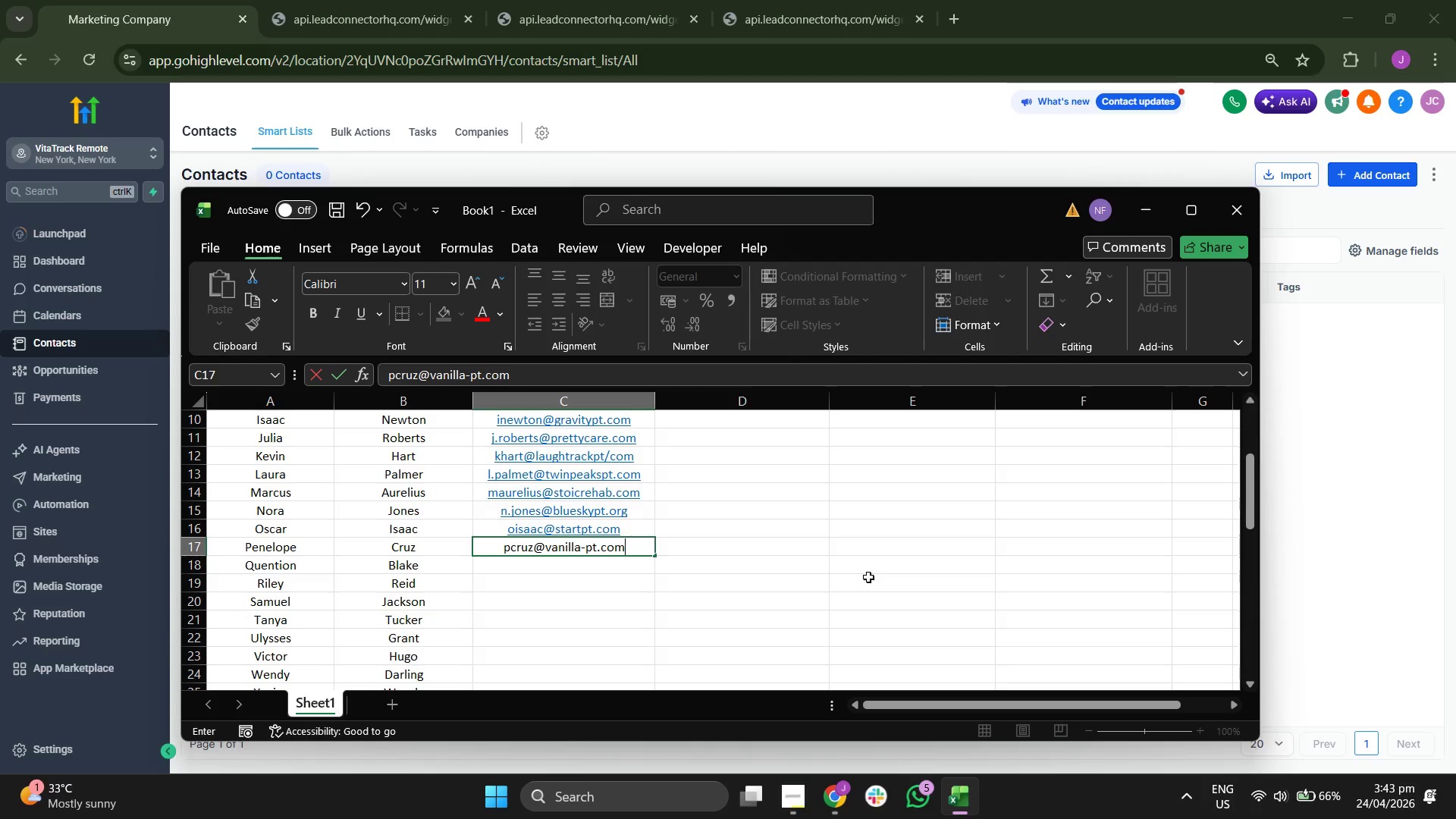 
key(Enter)
 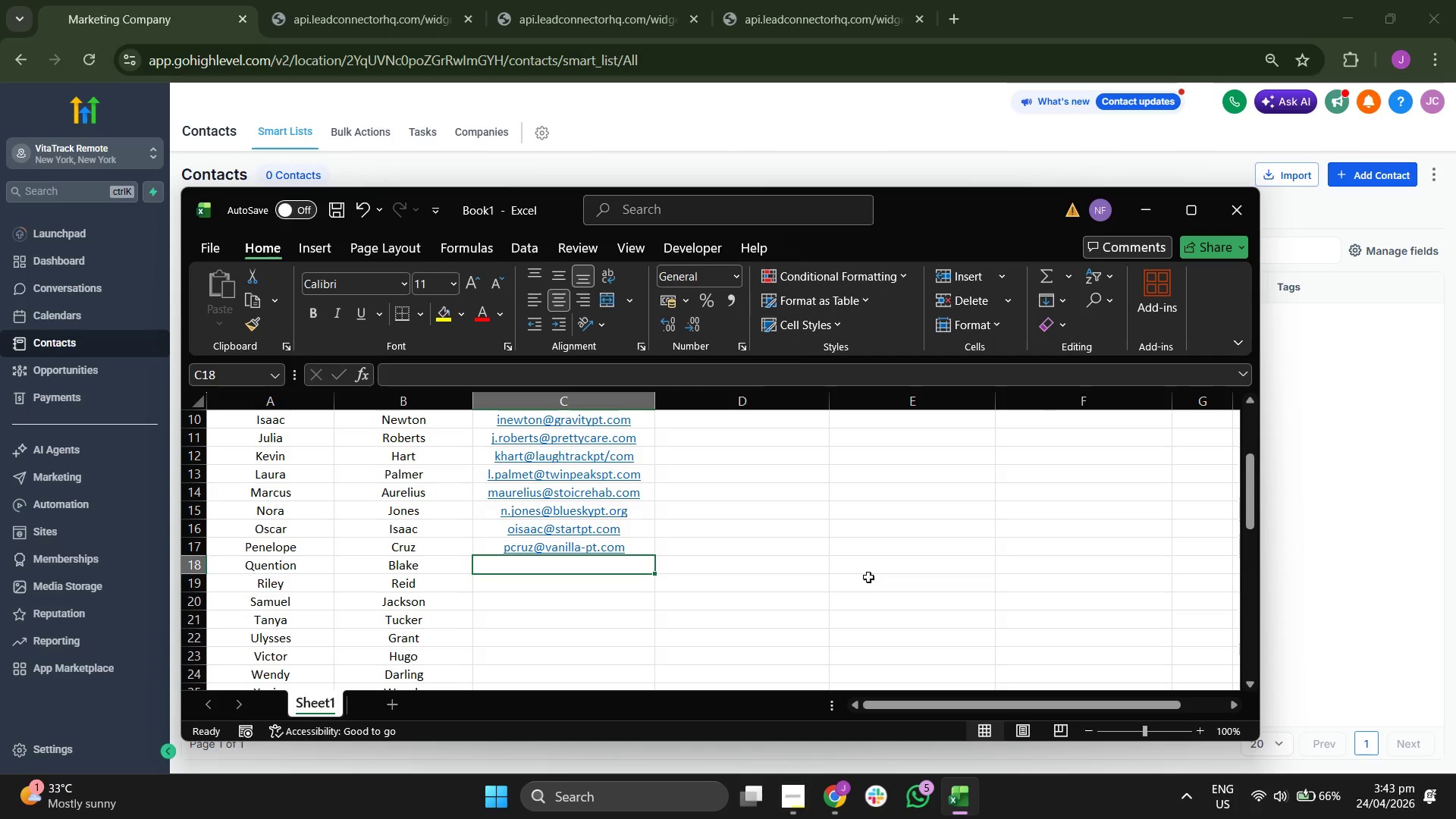 
type(qblake@se)
key(Backspace)
type(ketchj)
key(Backspace)
type(pt.com)
 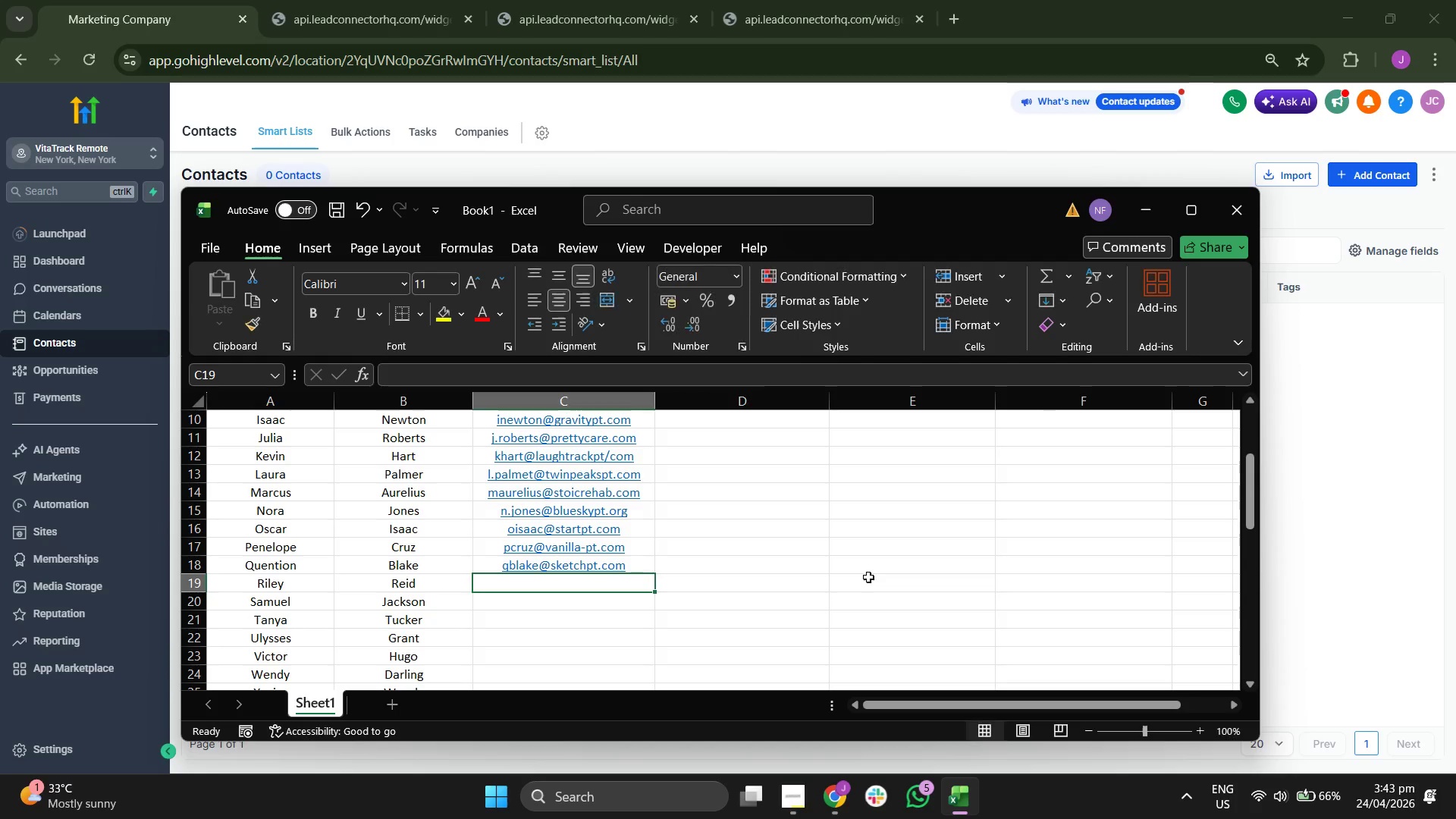 
 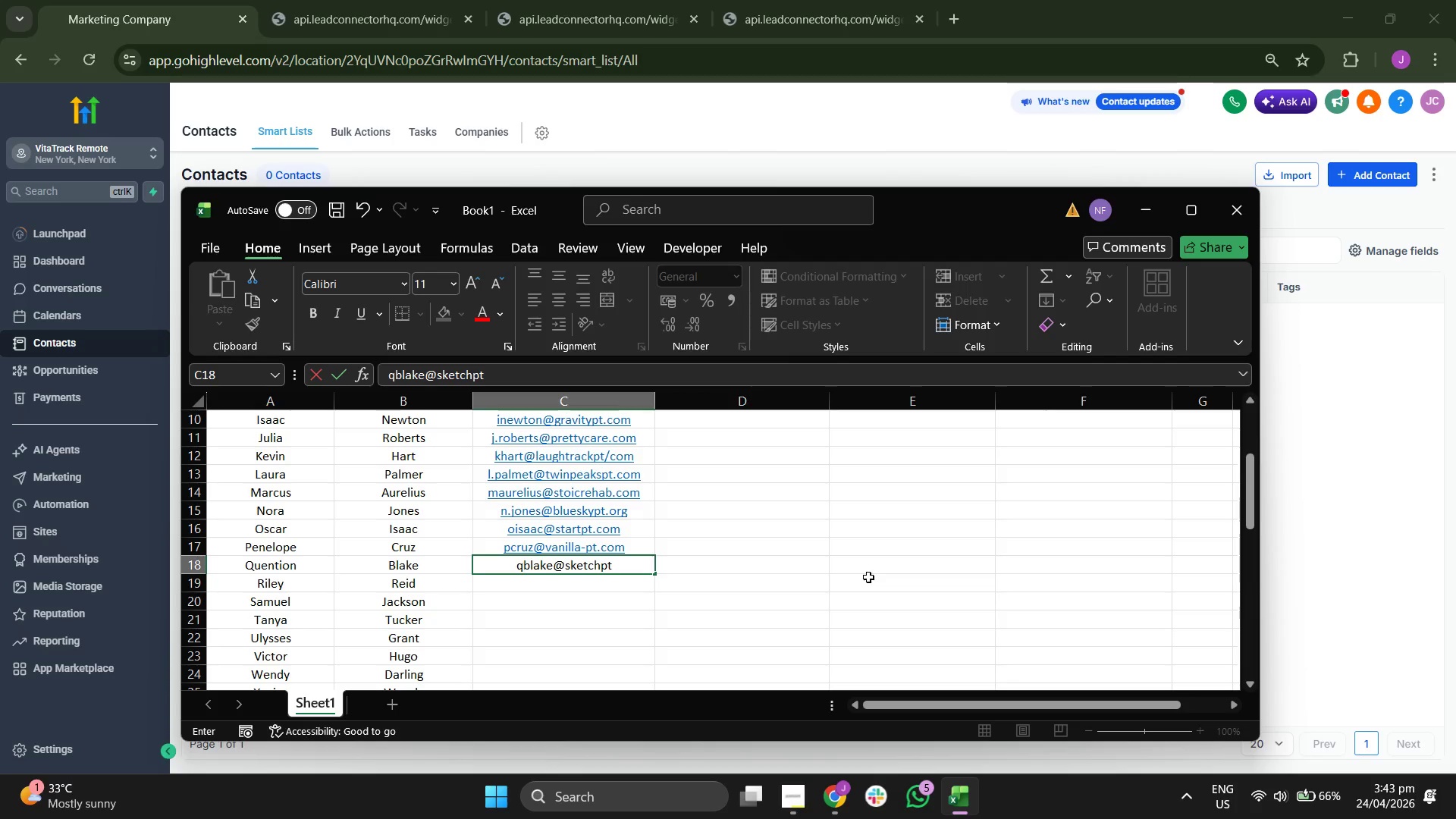 
key(Enter)
 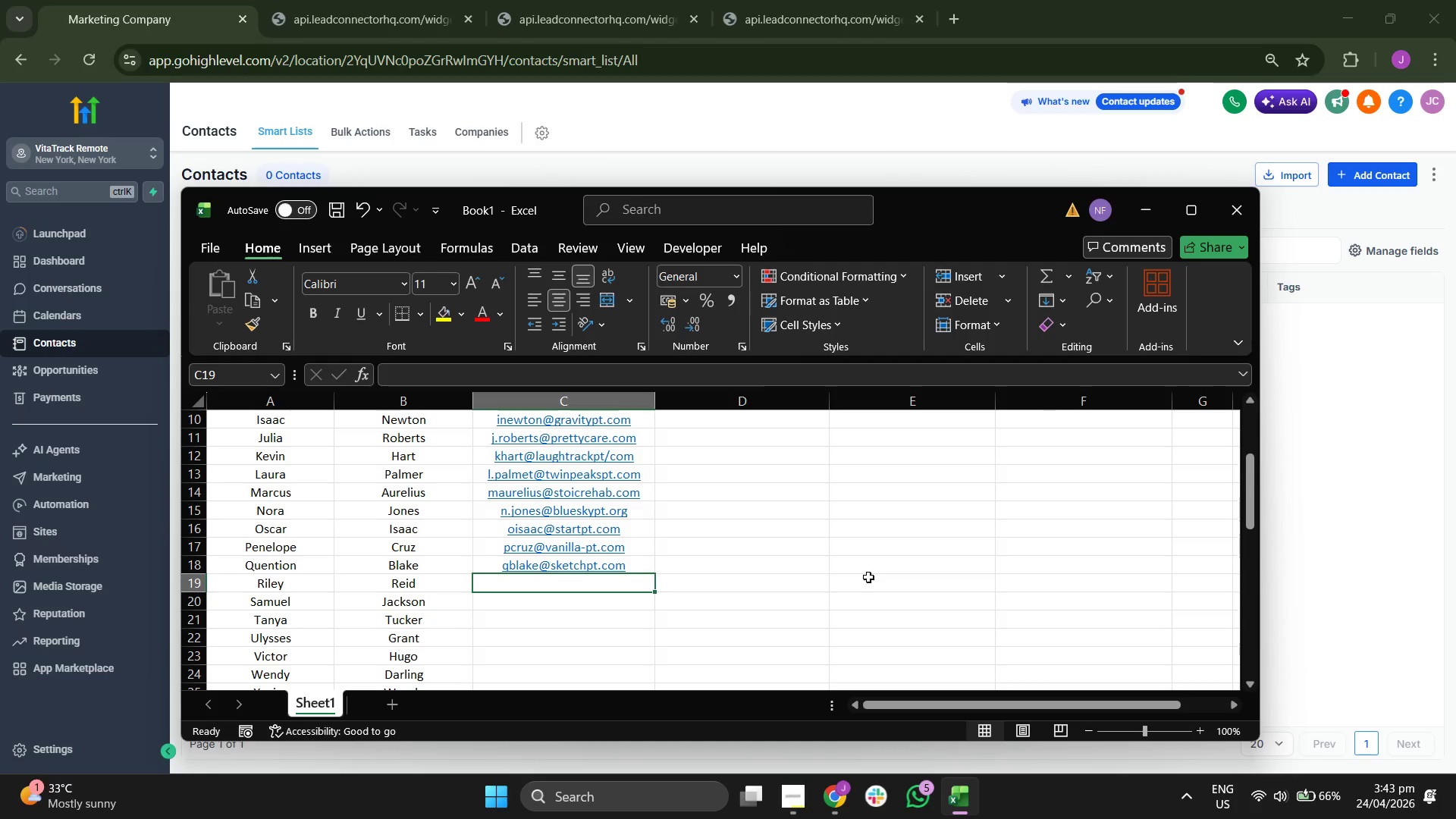 
type(r.reid!)
key(Backspace)
type(@vitalitysenuirs.)
key(Backspace)
key(Backspace)
key(Backspace)
key(Backspace)
key(Backspace)
type(iors.conm)
key(Backspace)
key(Backspace)
type(m)
 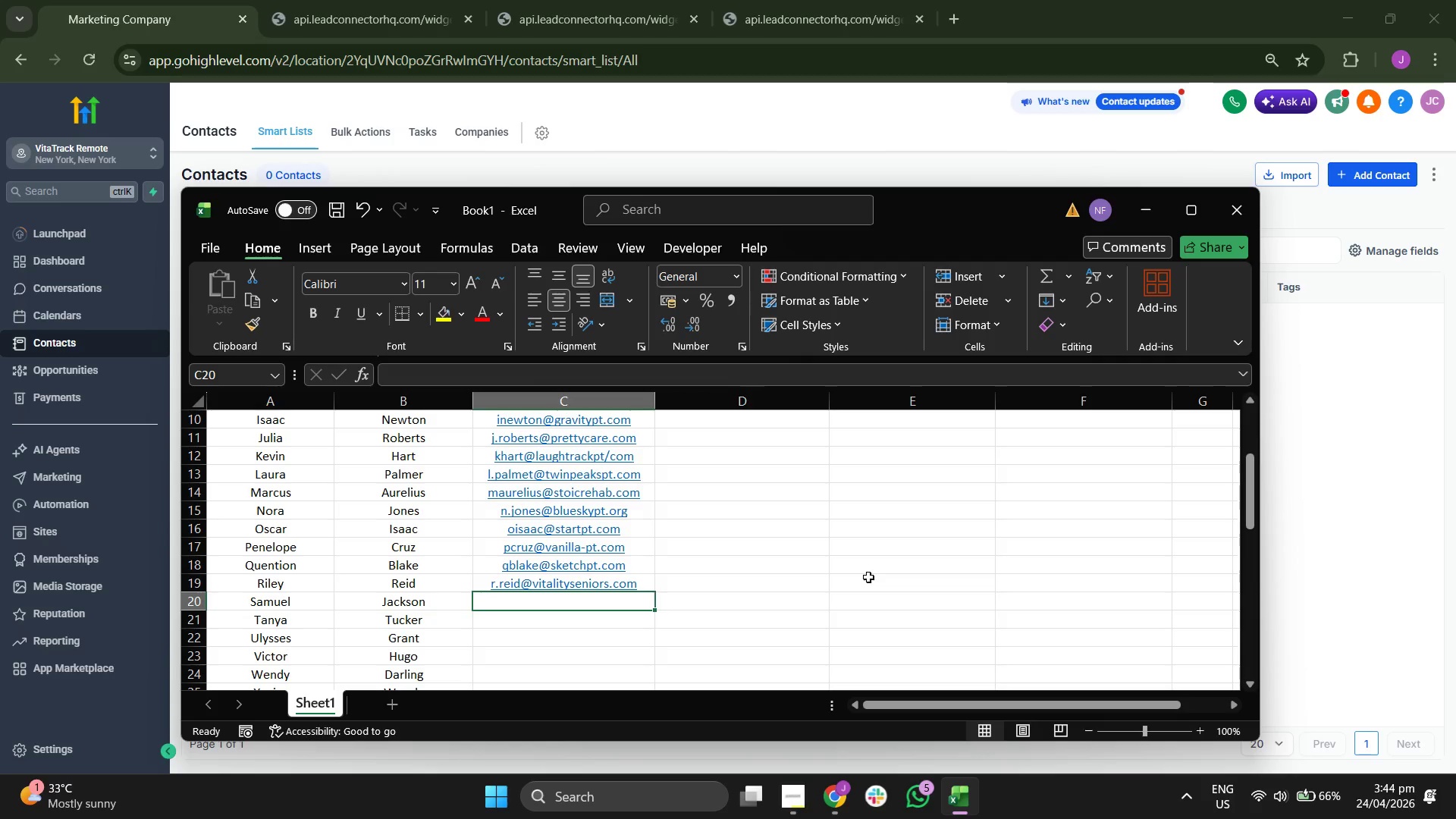 
 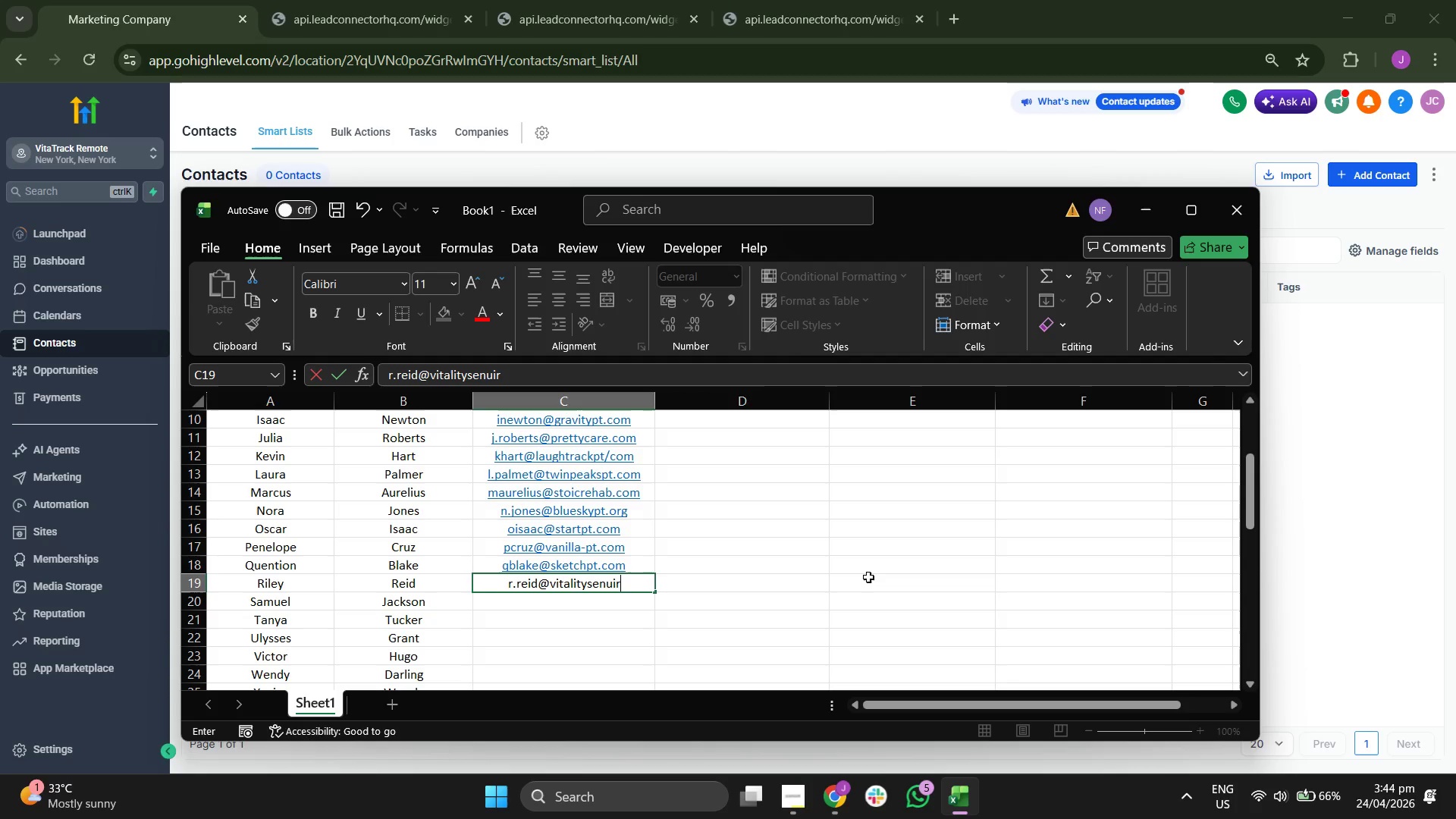 
key(Enter)
 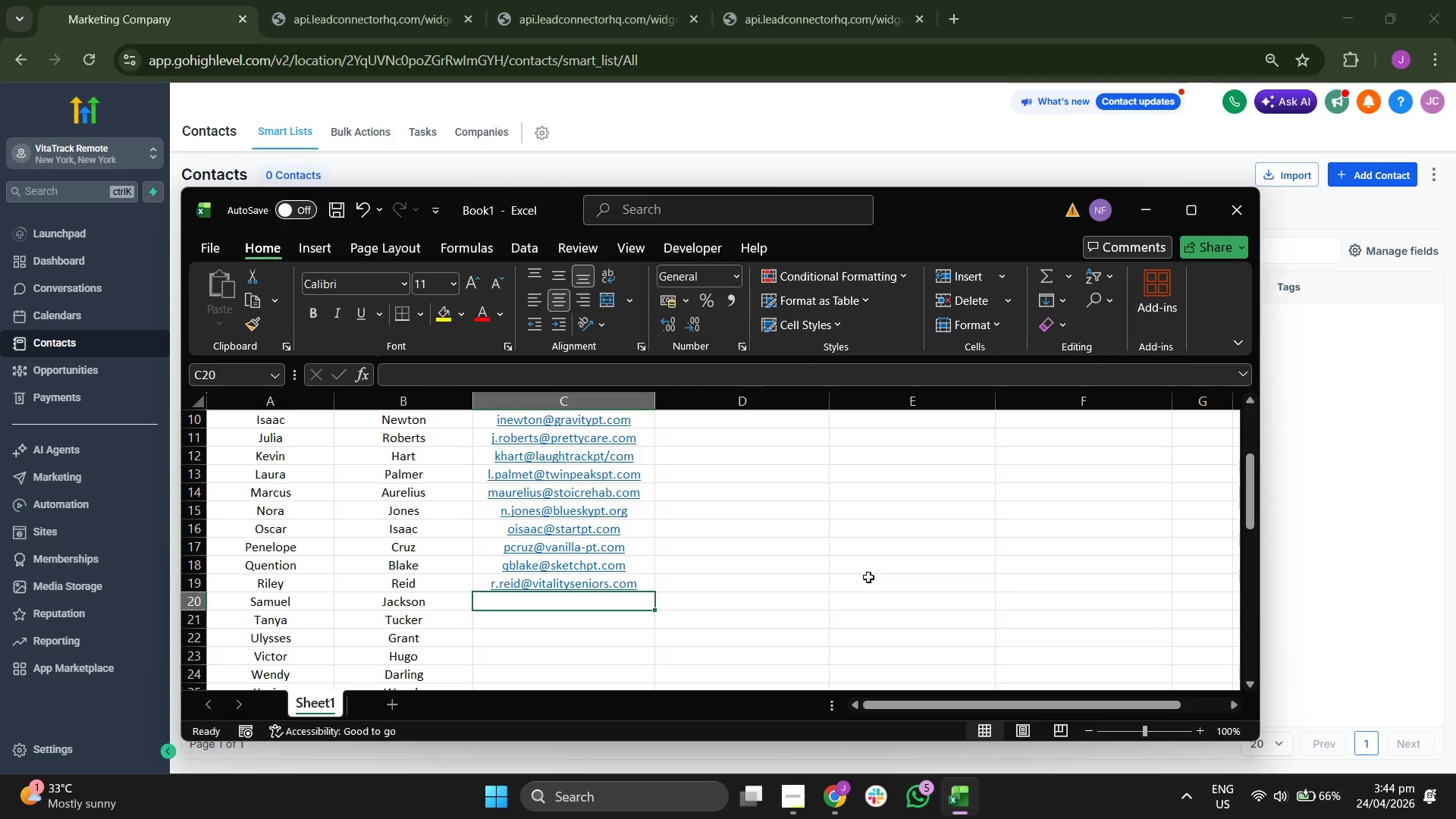 
type(s.jackson@pulp-pt/cpm)
key(Backspace)
key(Backspace)
key(Backspace)
key(Backspace)
type(.com)
 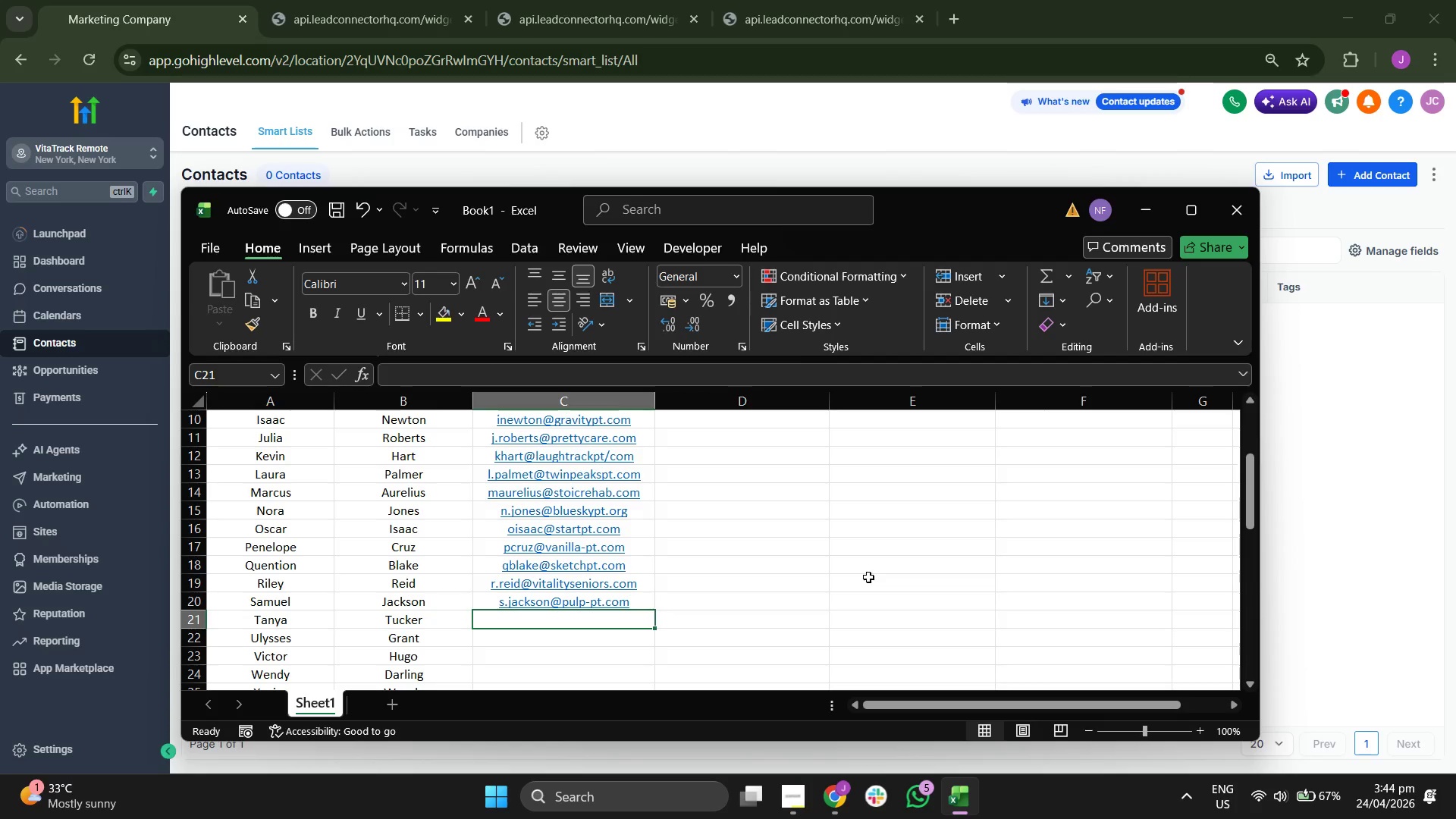 
 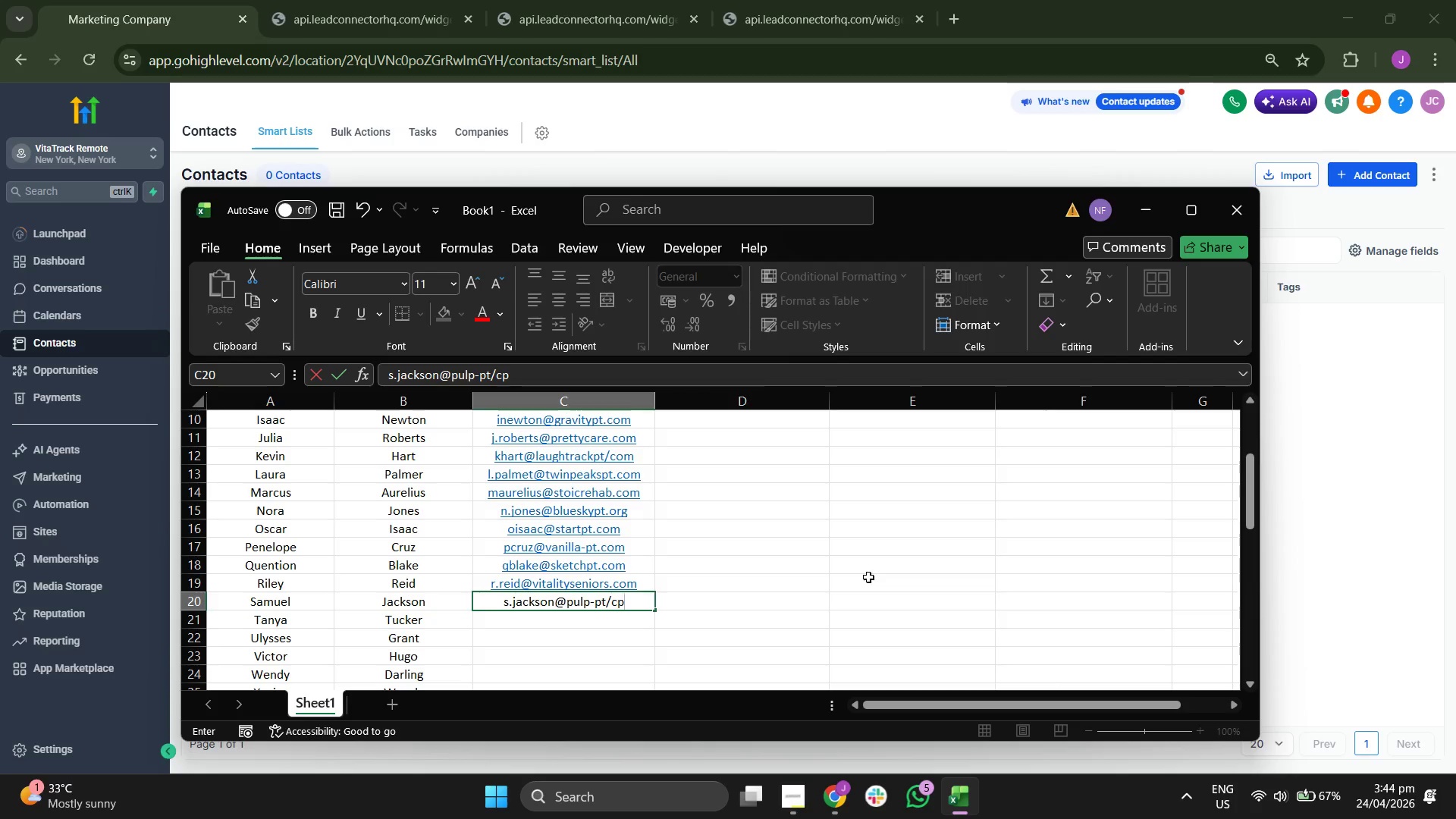 
key(Enter)
 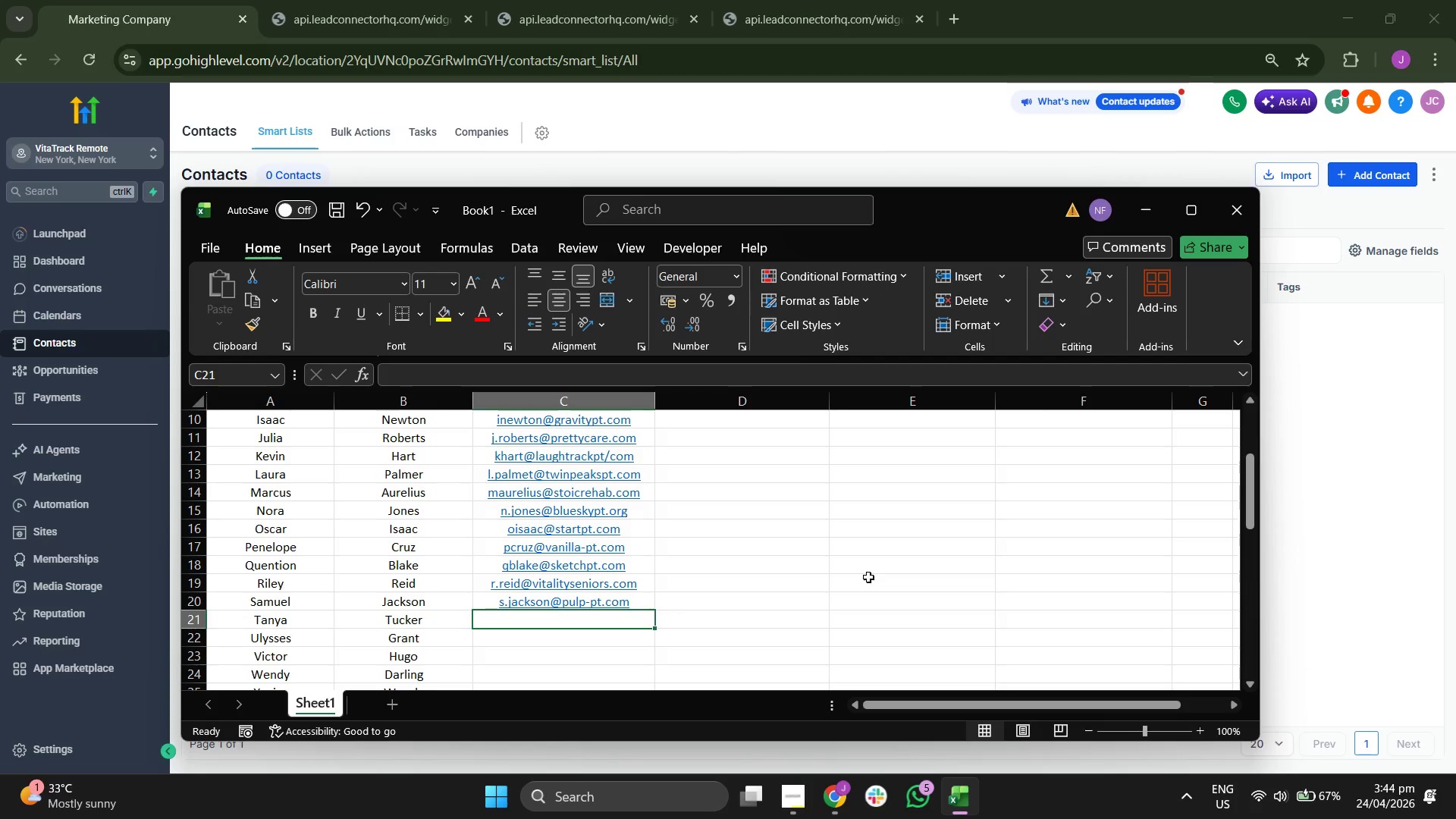 
type(t.tucket)
key(Backspace)
type(rs@detl)
key(Backspace)
key(Backspace)
type(lta-pt.com)
 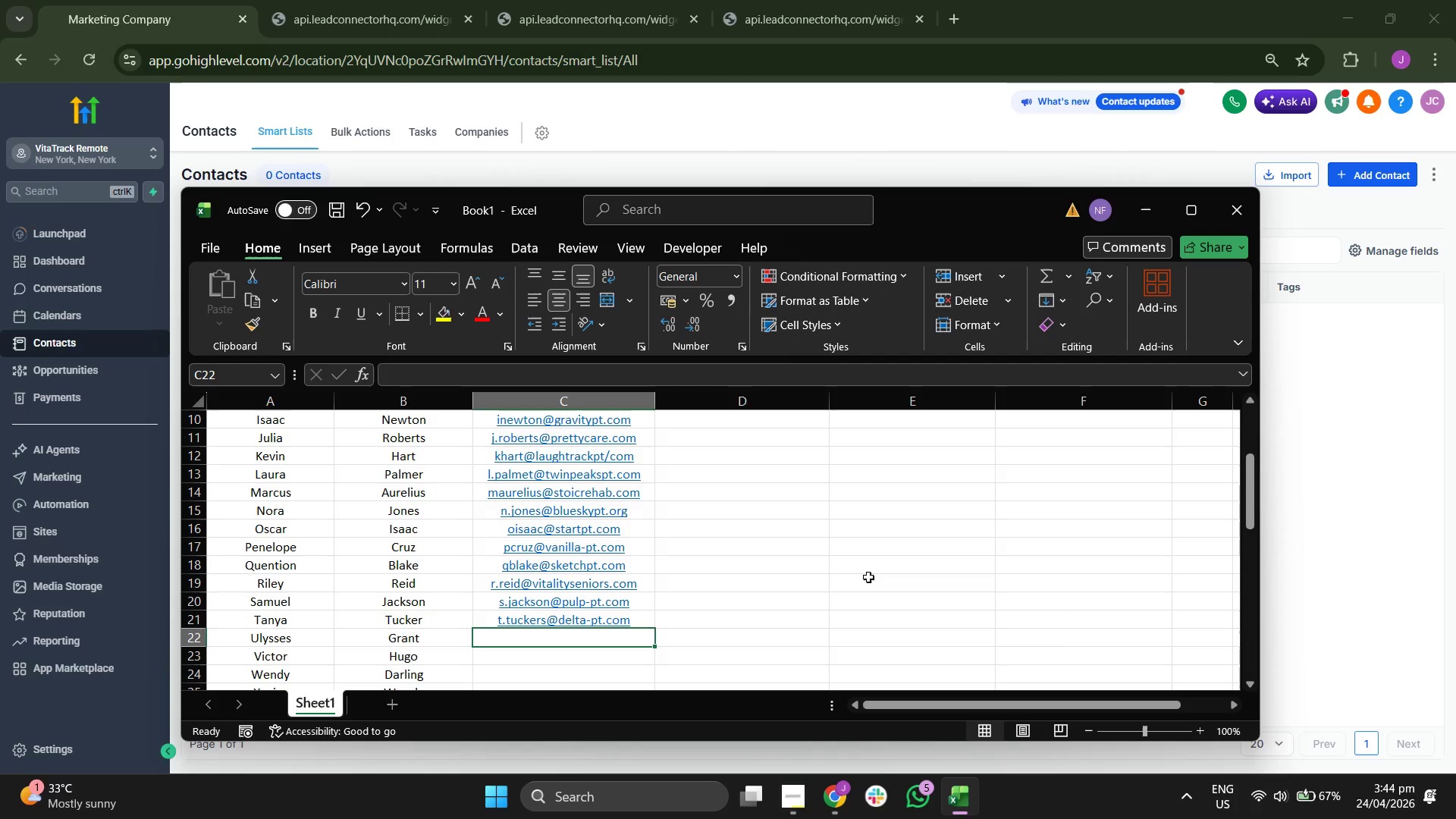 
 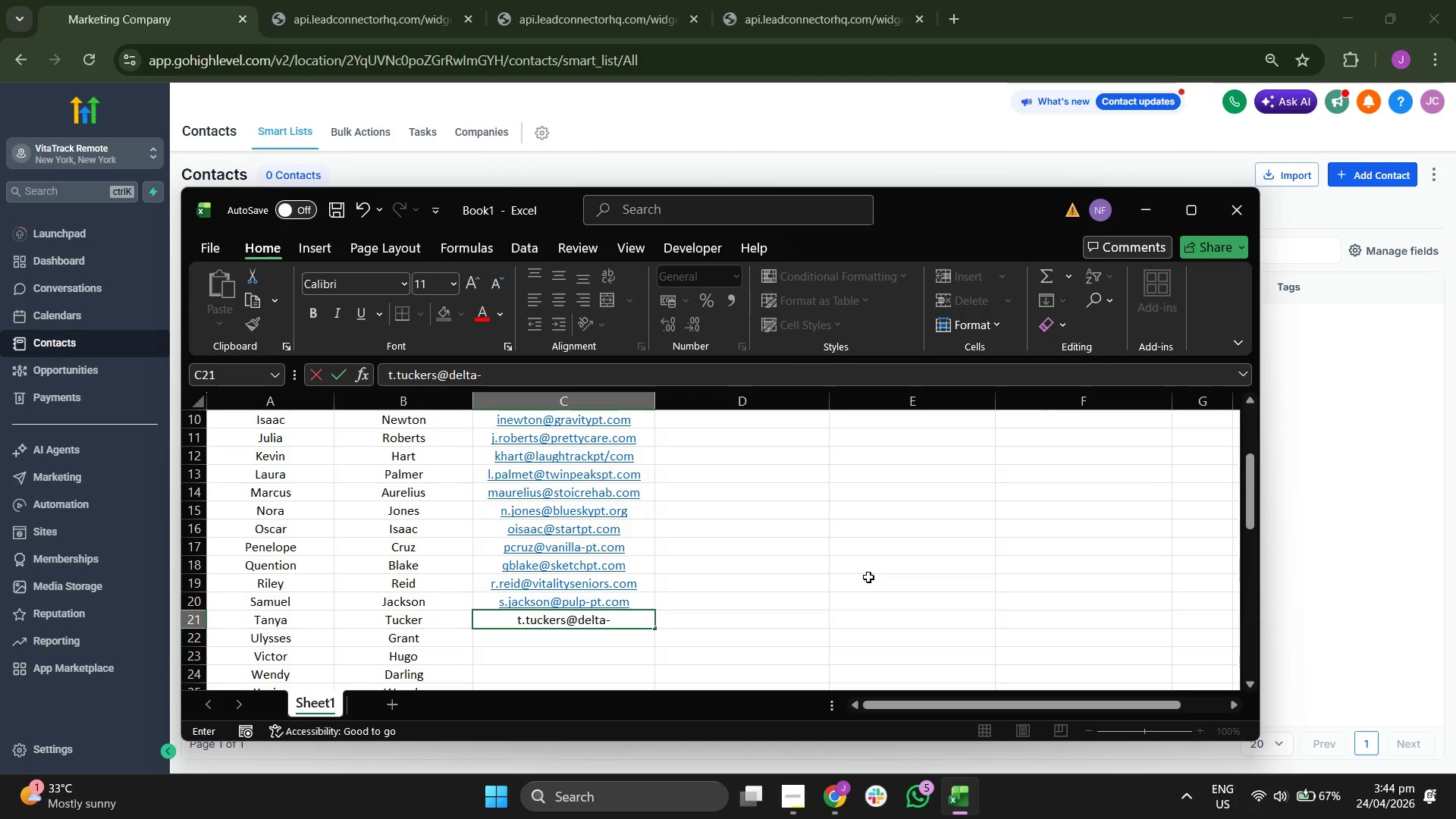 
key(Enter)
 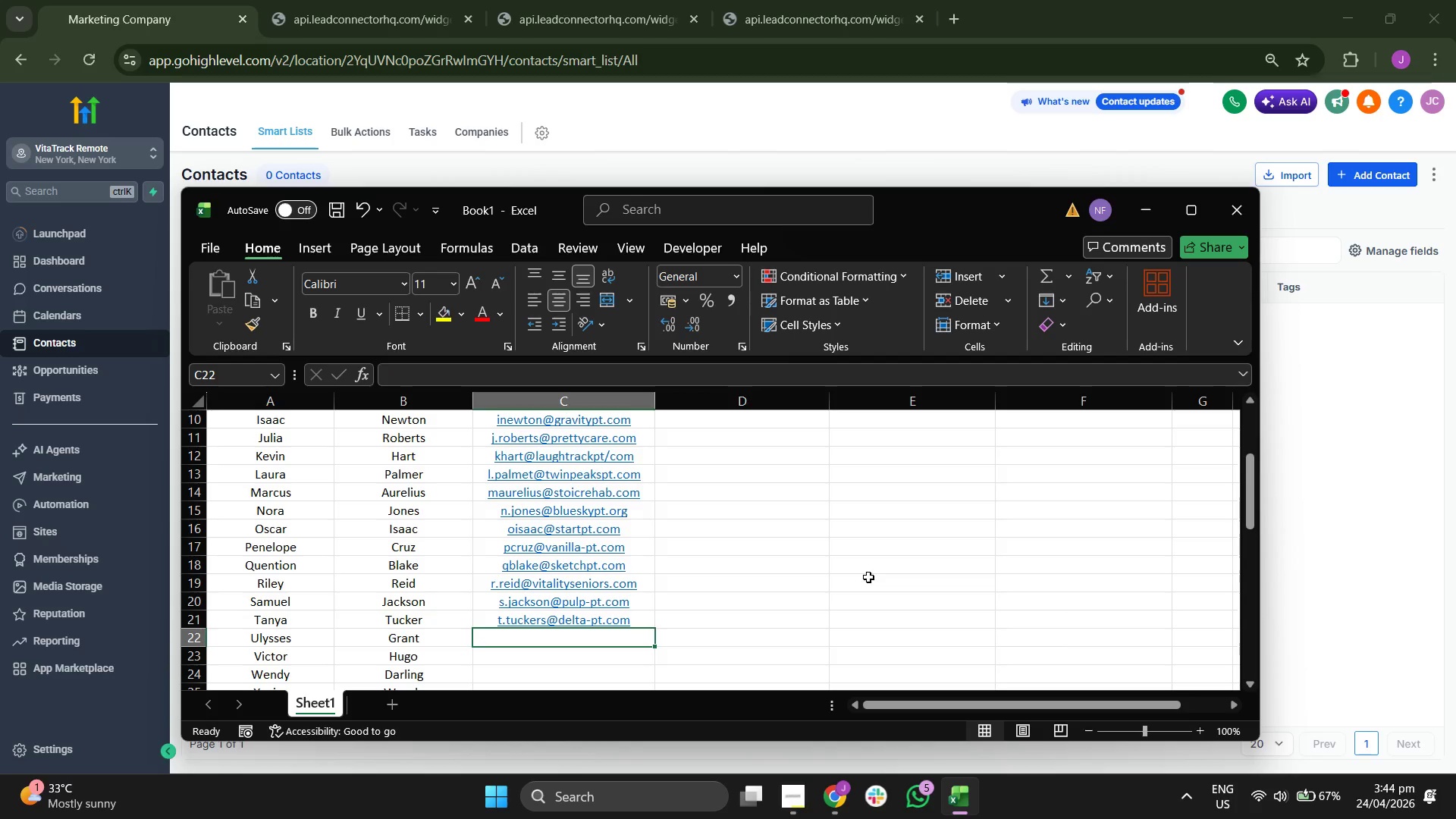 
type(u.grant!un)
key(Backspace)
key(Backspace)
key(Backspace)
key(Backspace)
type(@umn)
key(Backspace)
type(ionpt.com)
 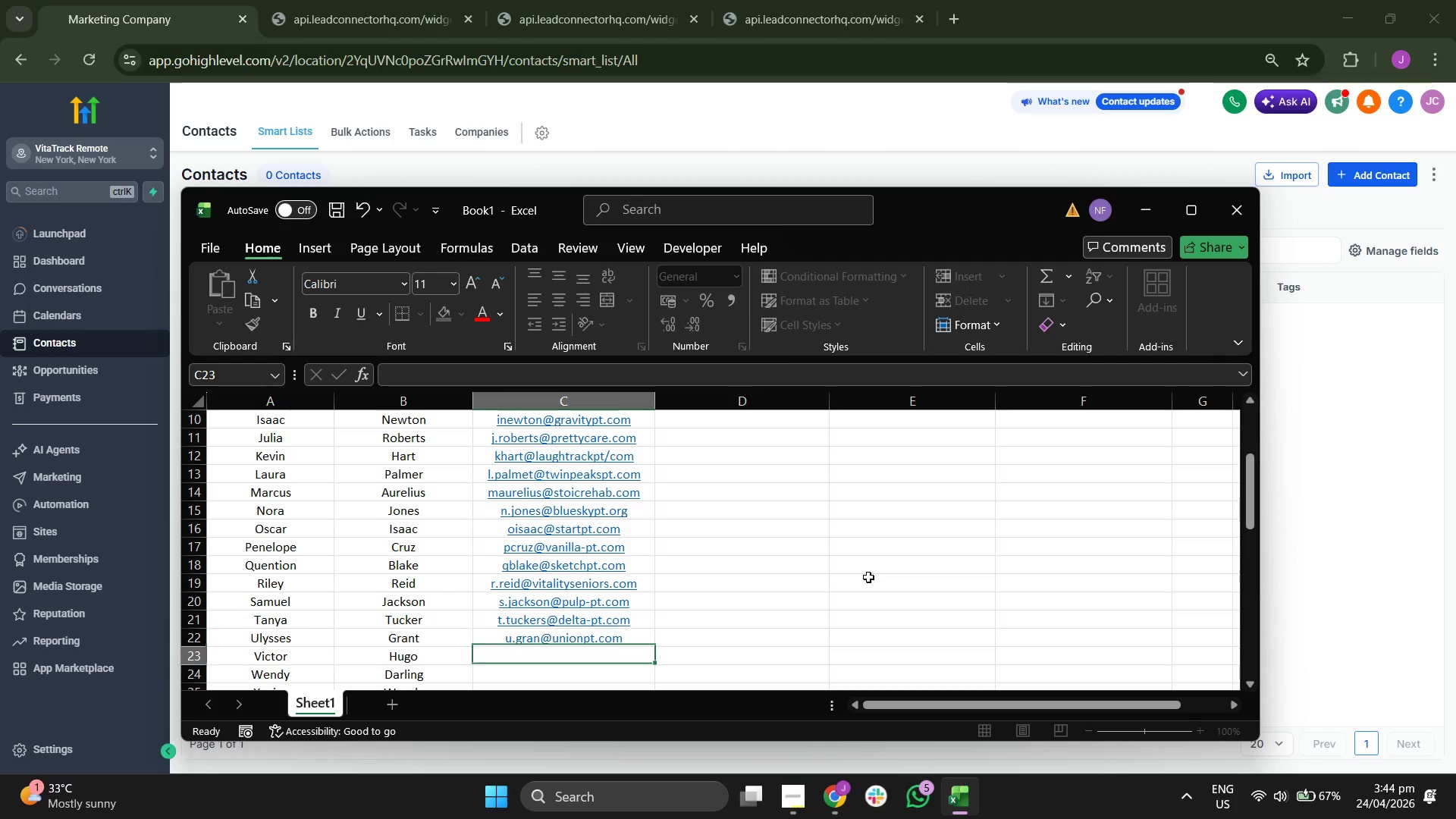 
 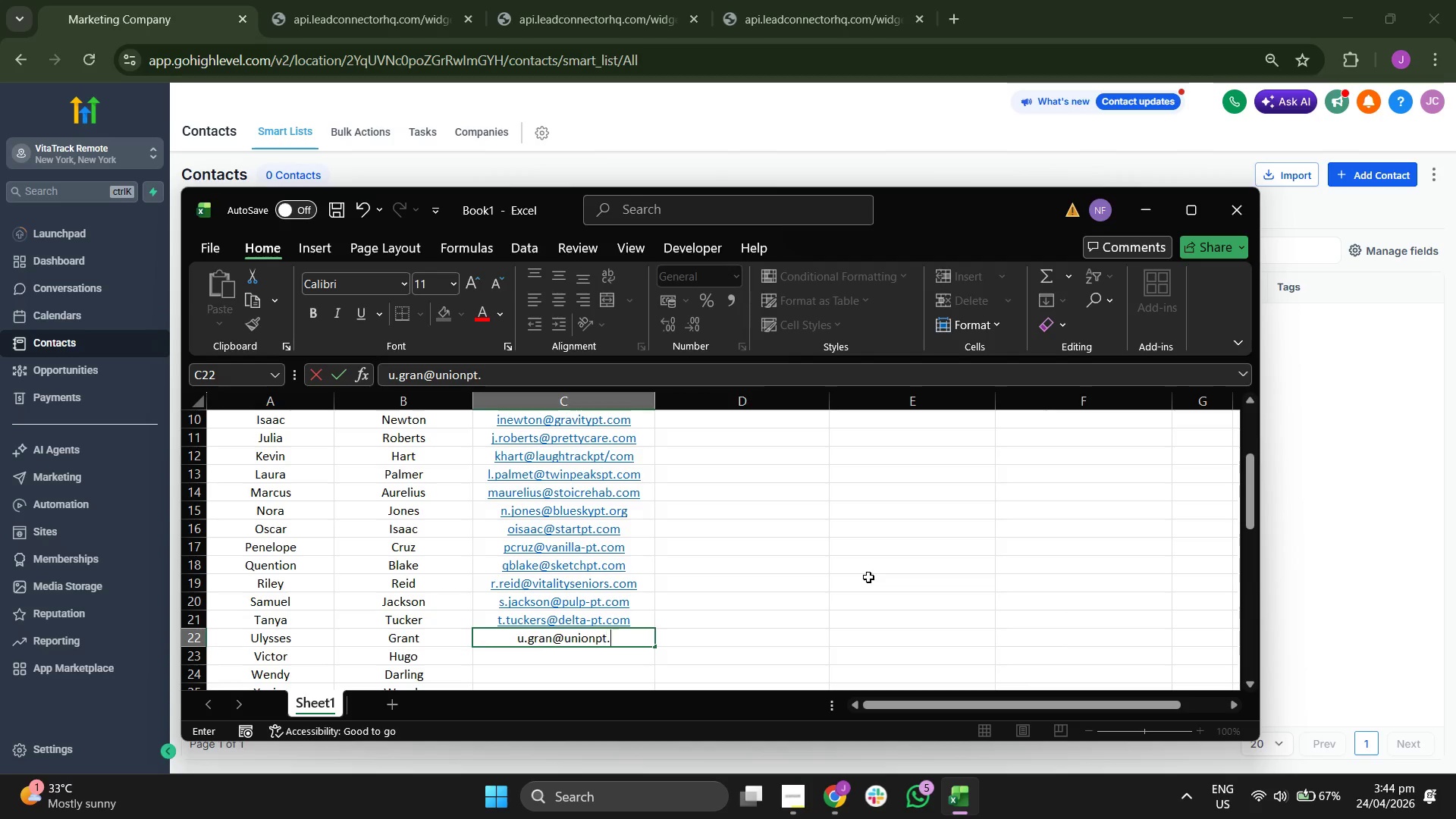 
key(Enter)
 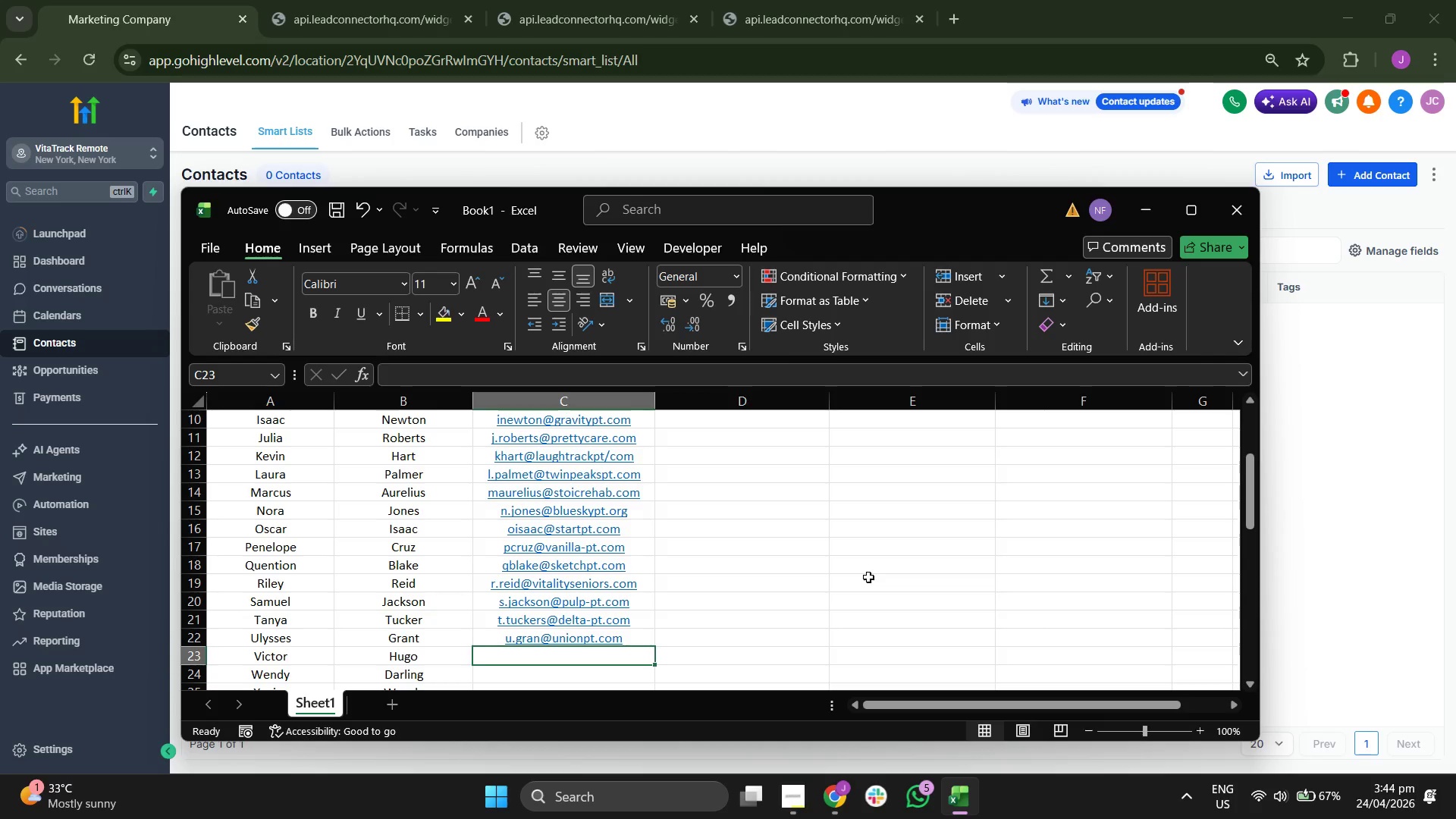 
type(v.hugo@les0pt.com)
 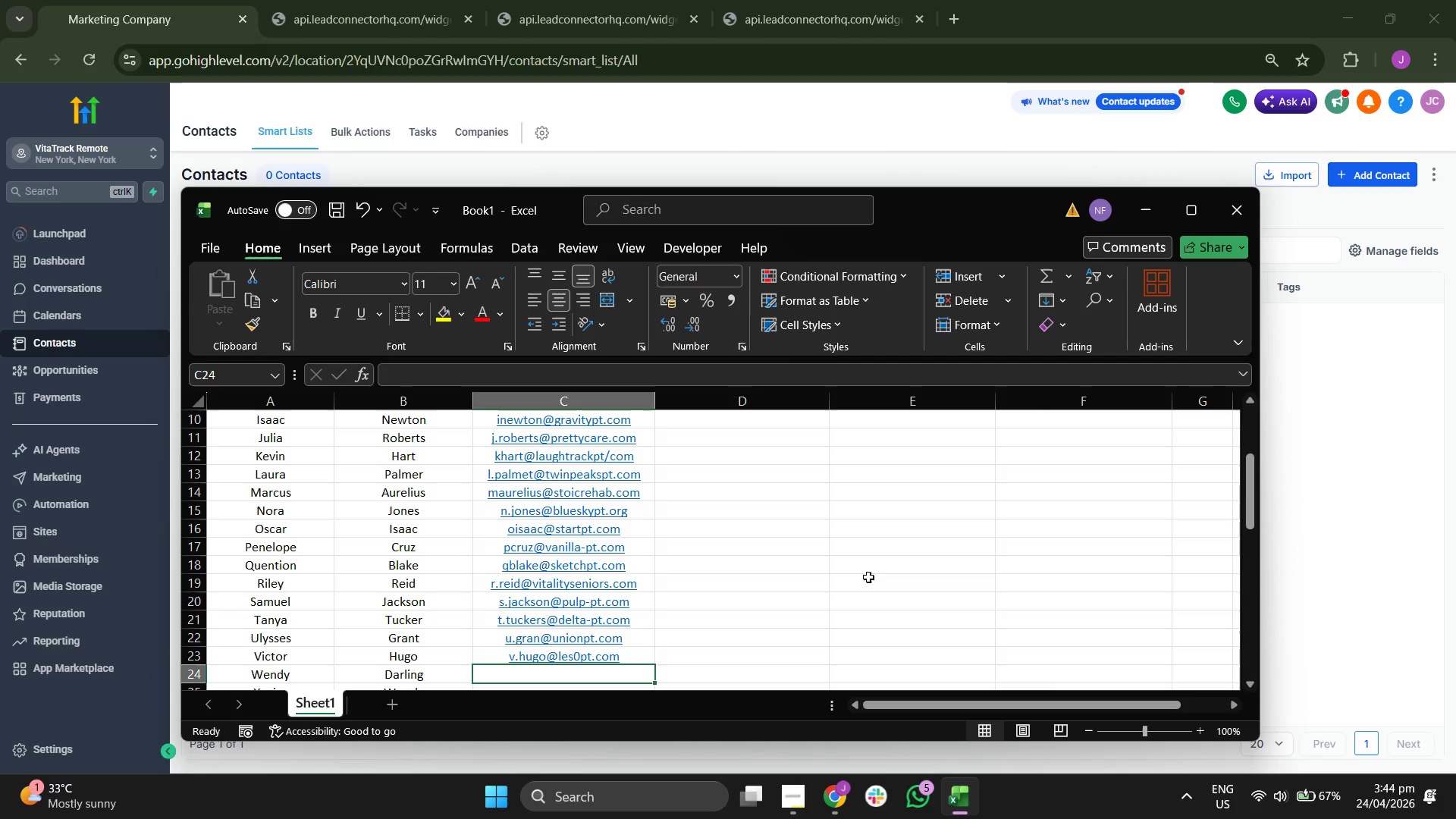 
 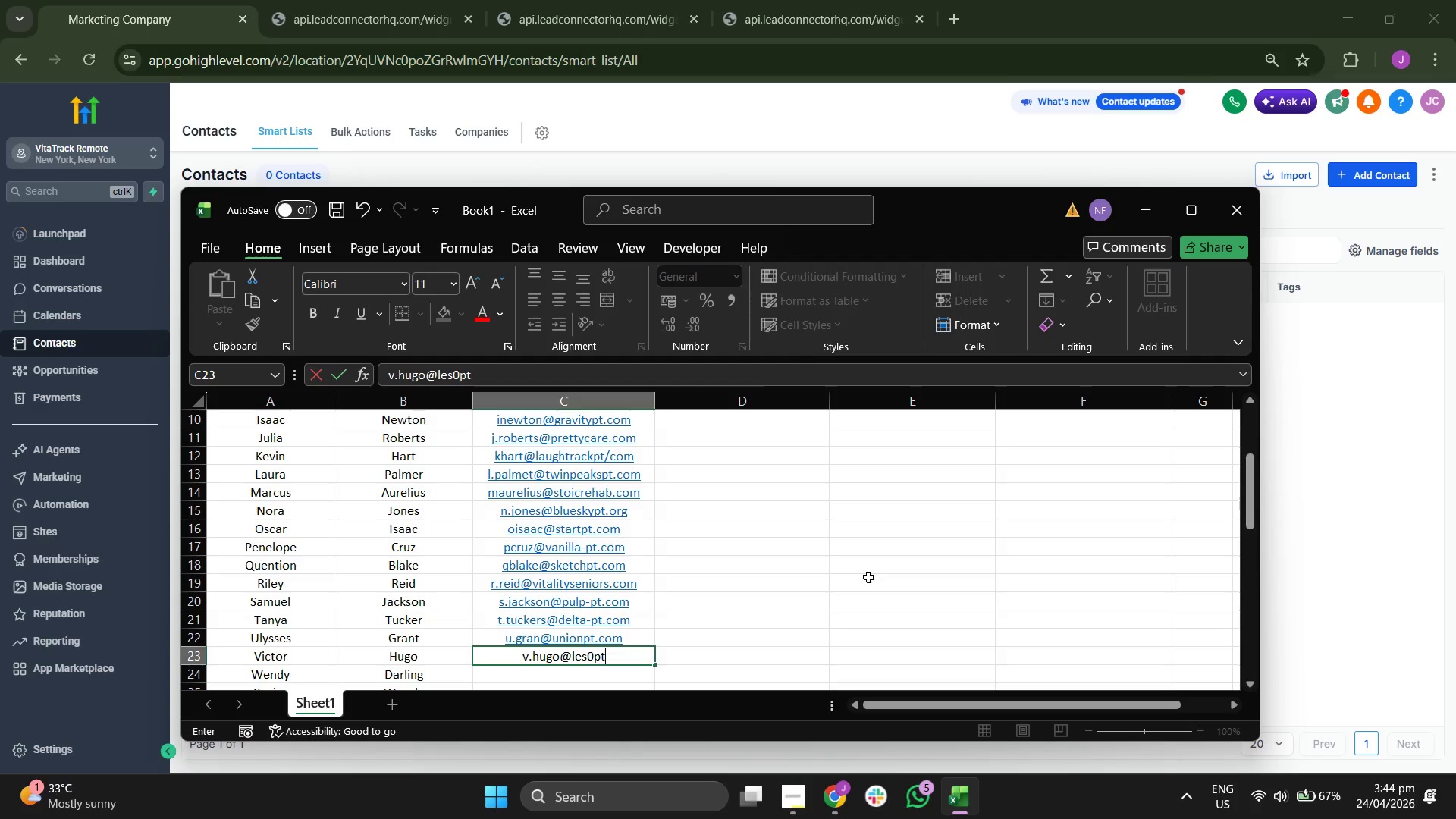 
key(Enter)
 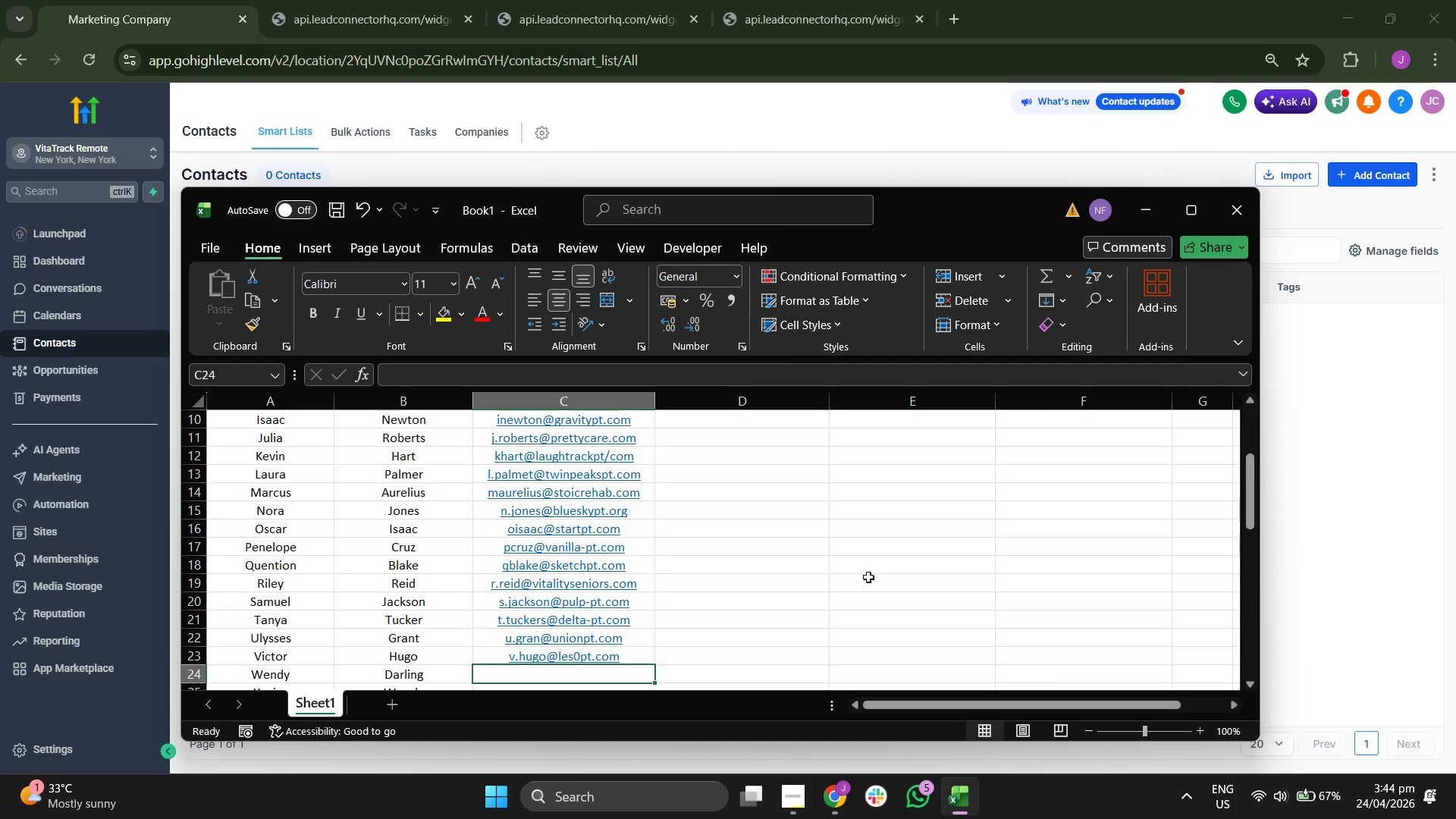 
scroll: coordinate [868, 577], scroll_direction: down, amount: 2.0
 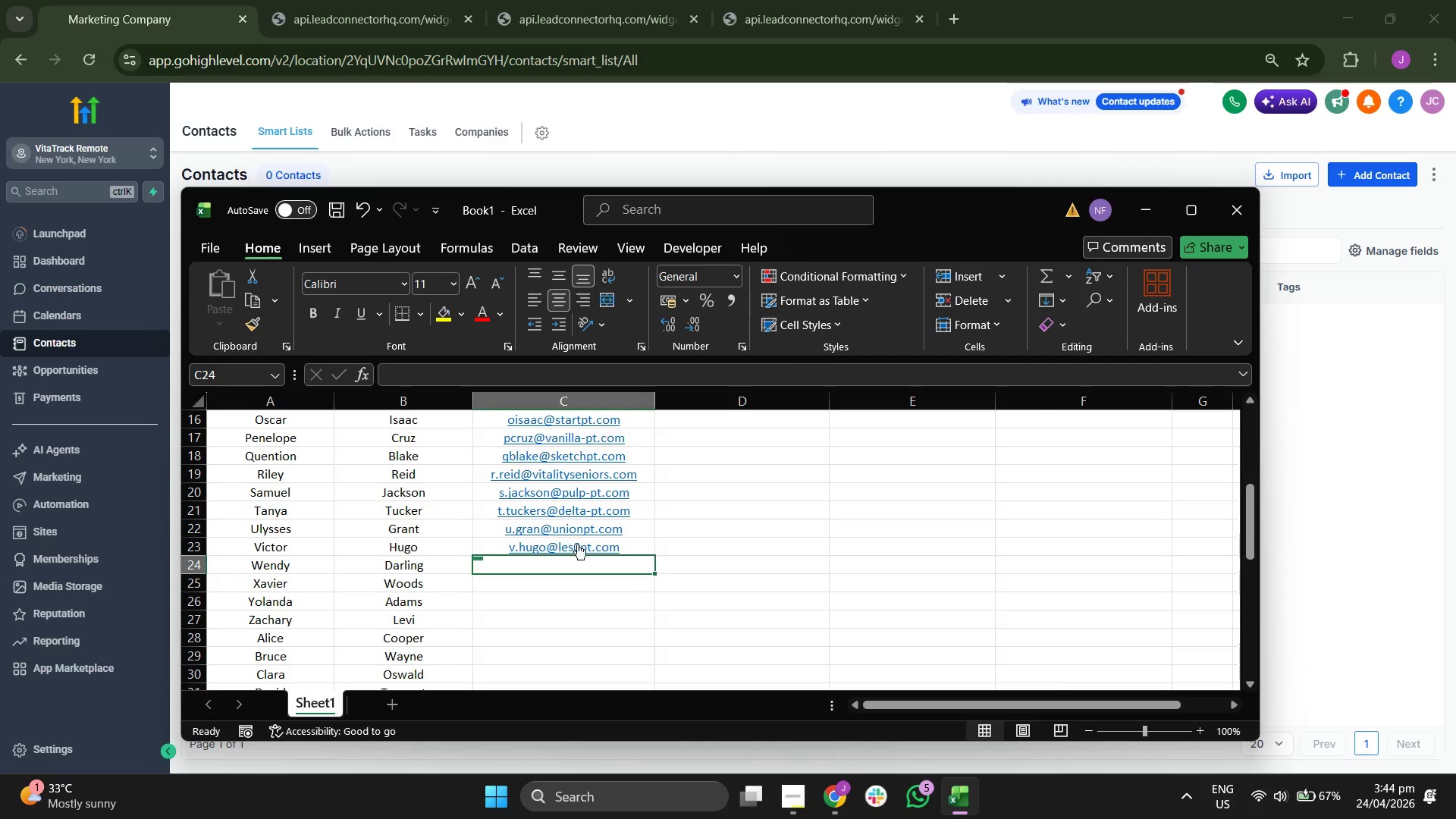 
left_click([572, 538])
 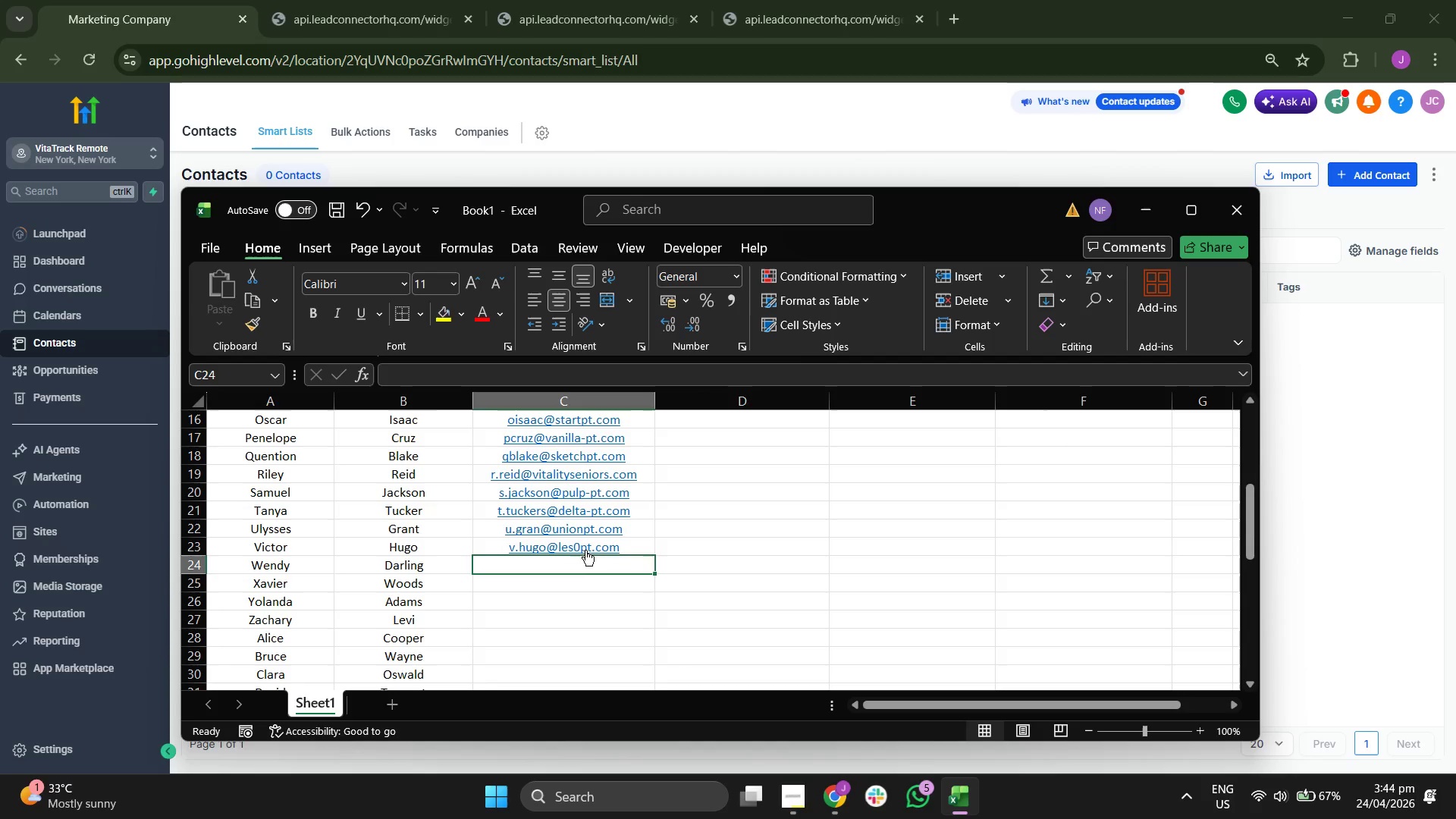 
triple_click([579, 536])
 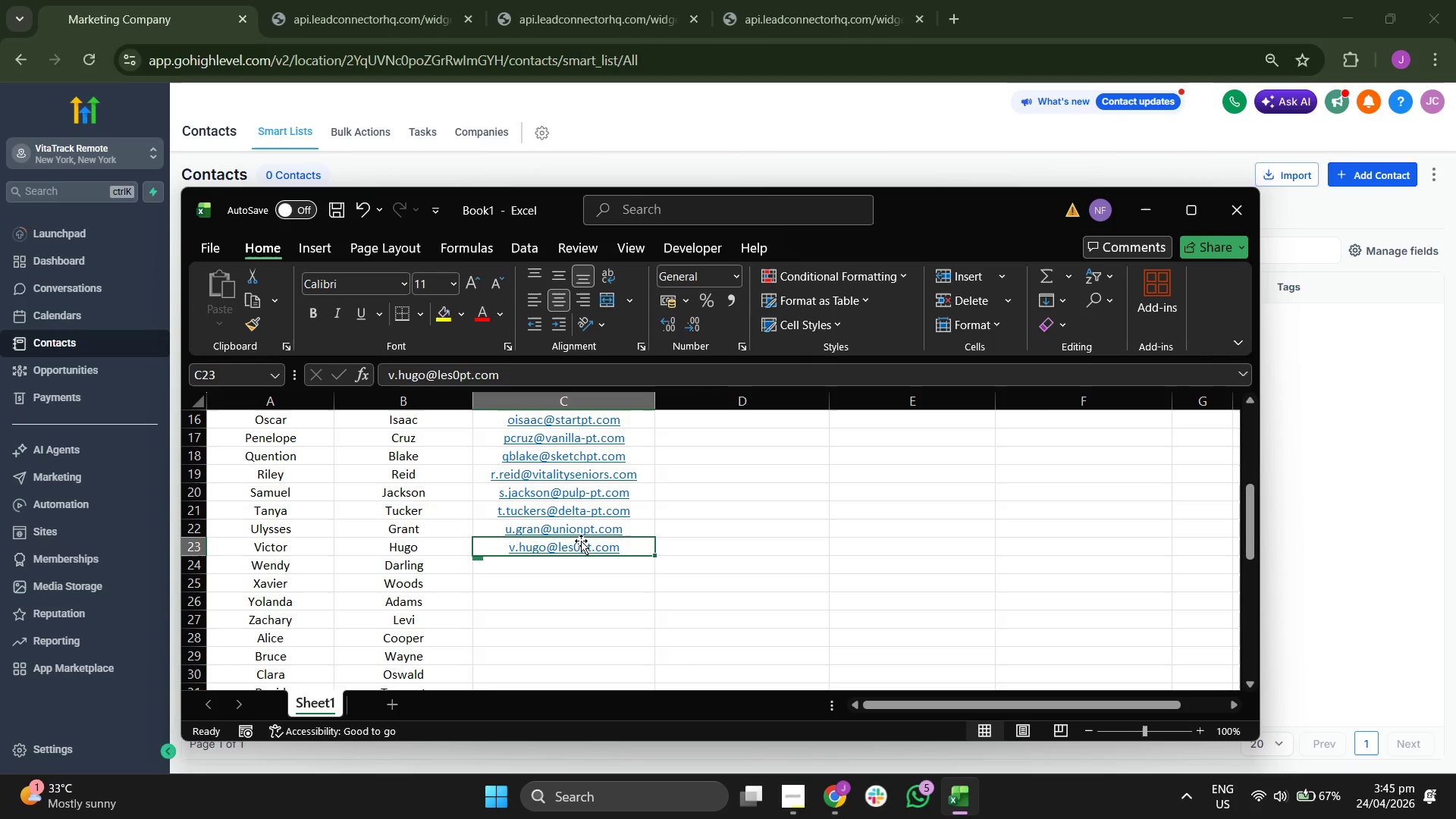 
left_click([583, 546])
 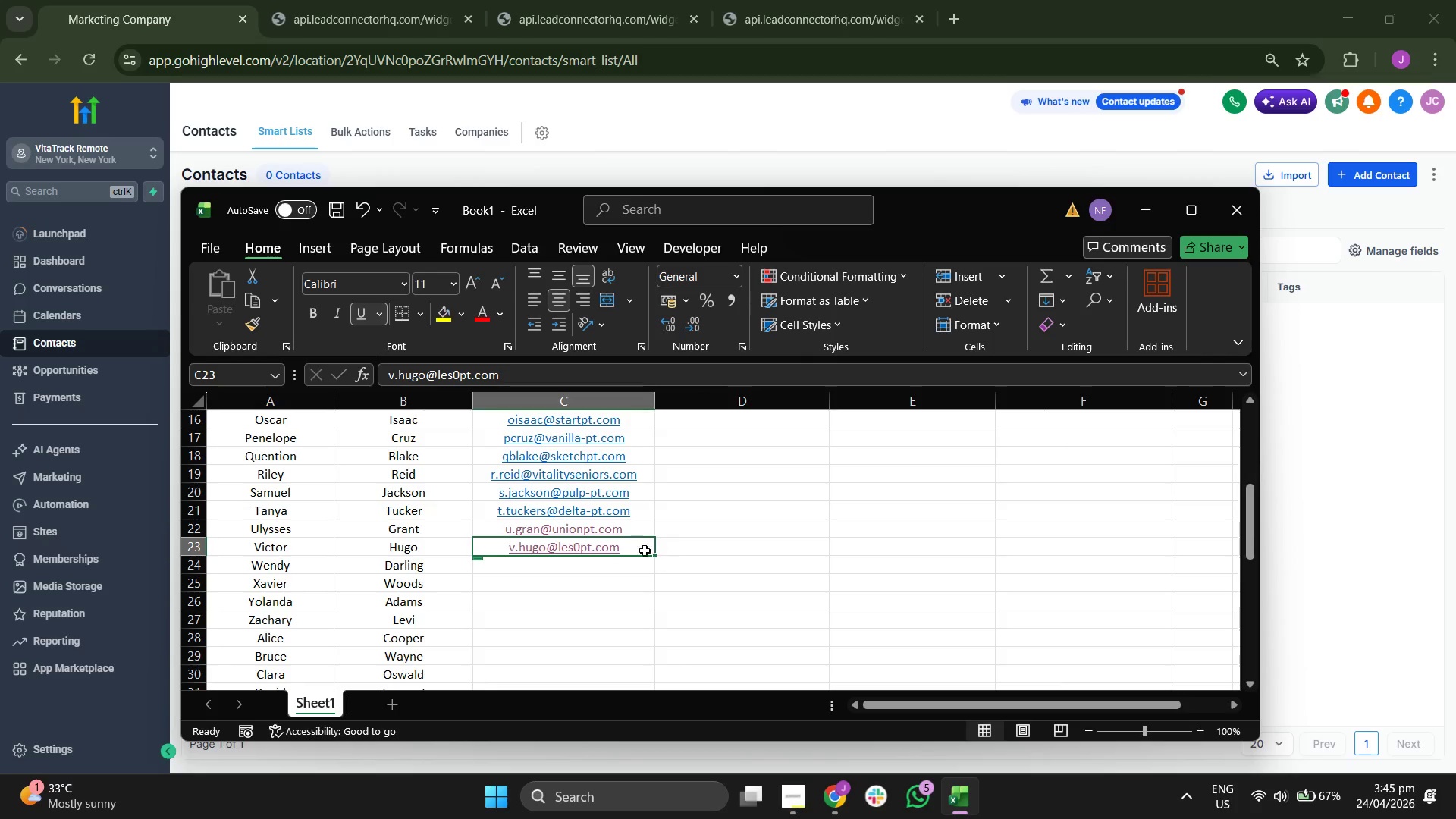 
left_click([639, 550])
 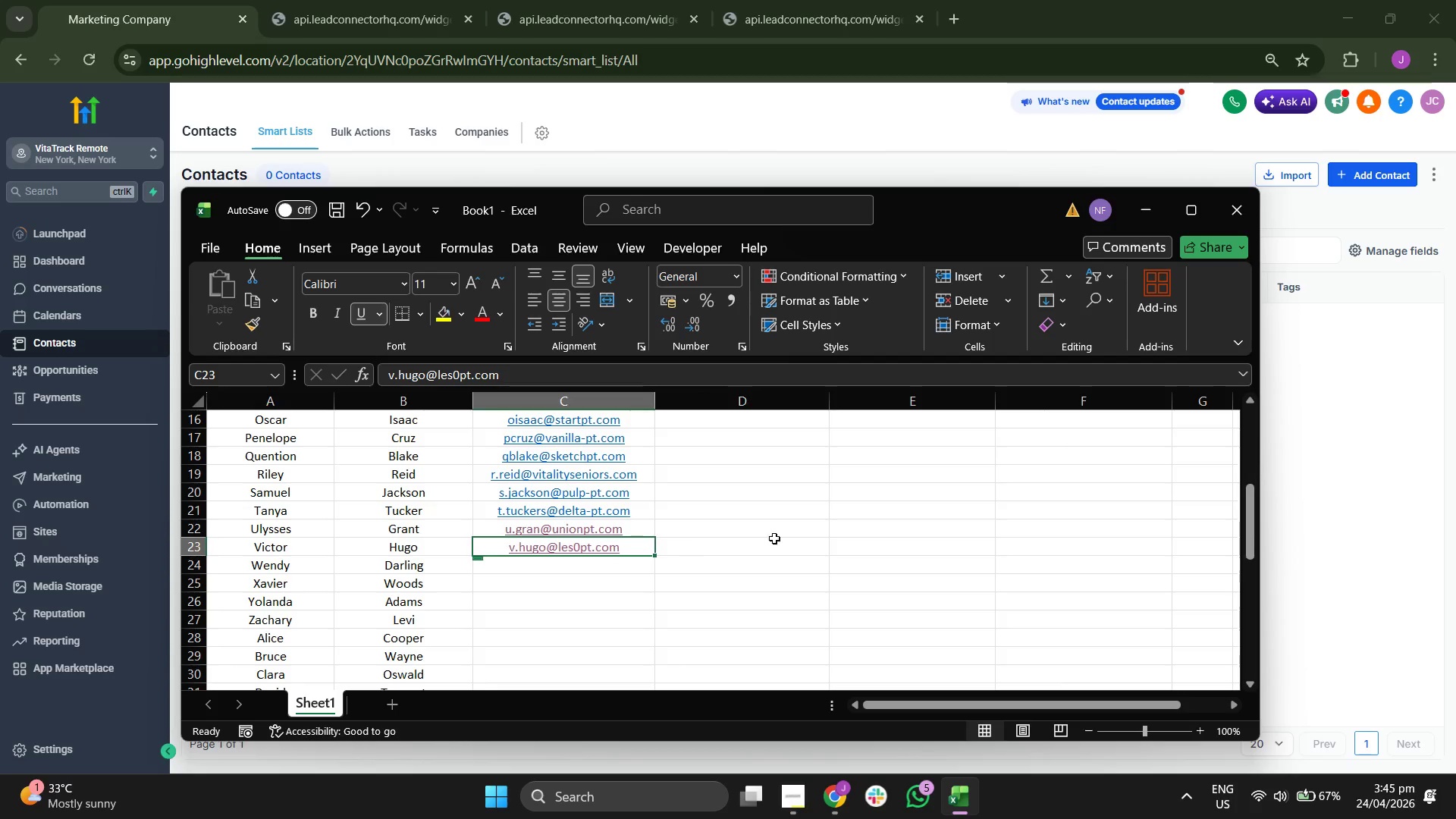 
left_click([801, 535])
 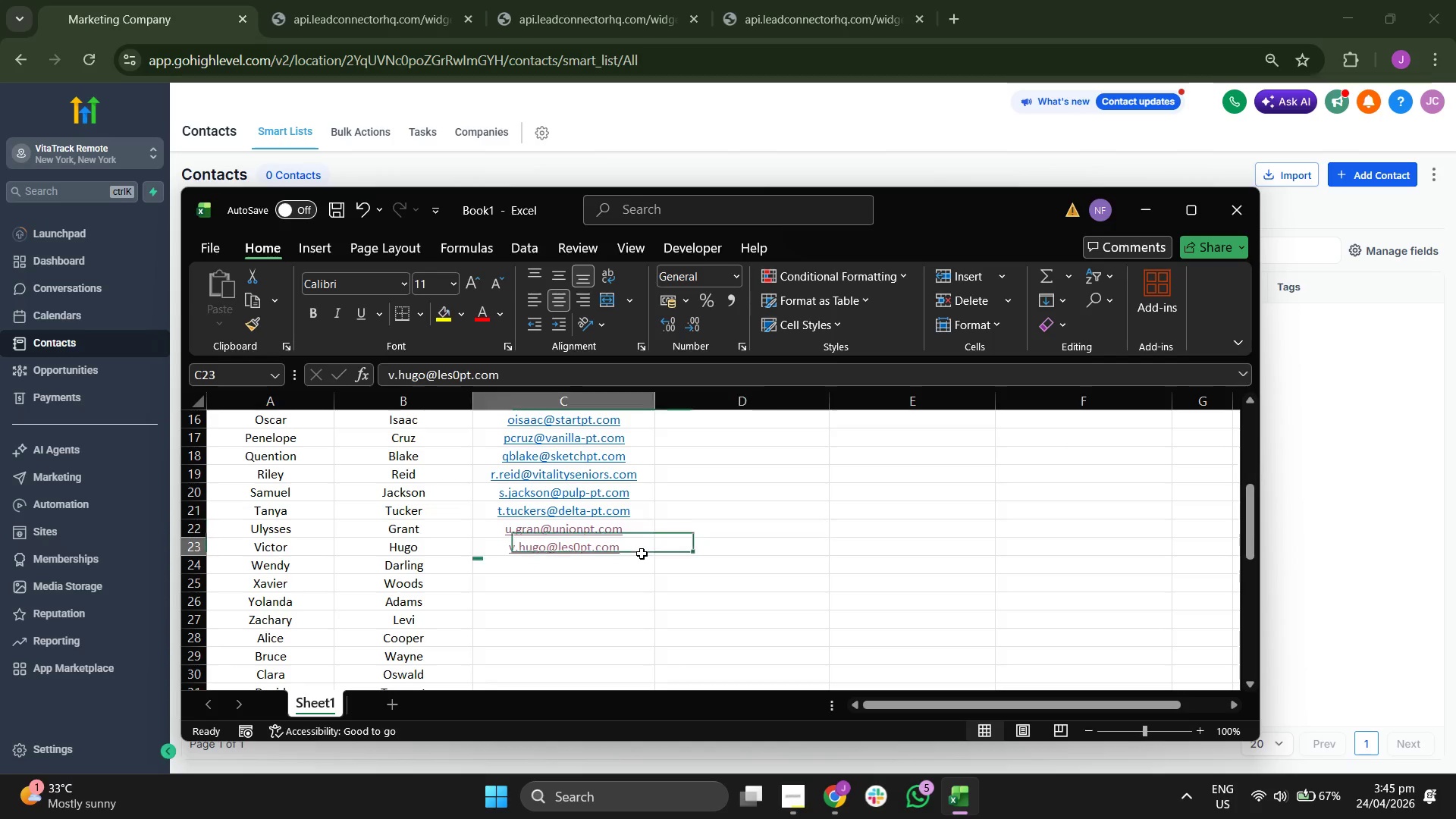 
double_click([642, 554])
 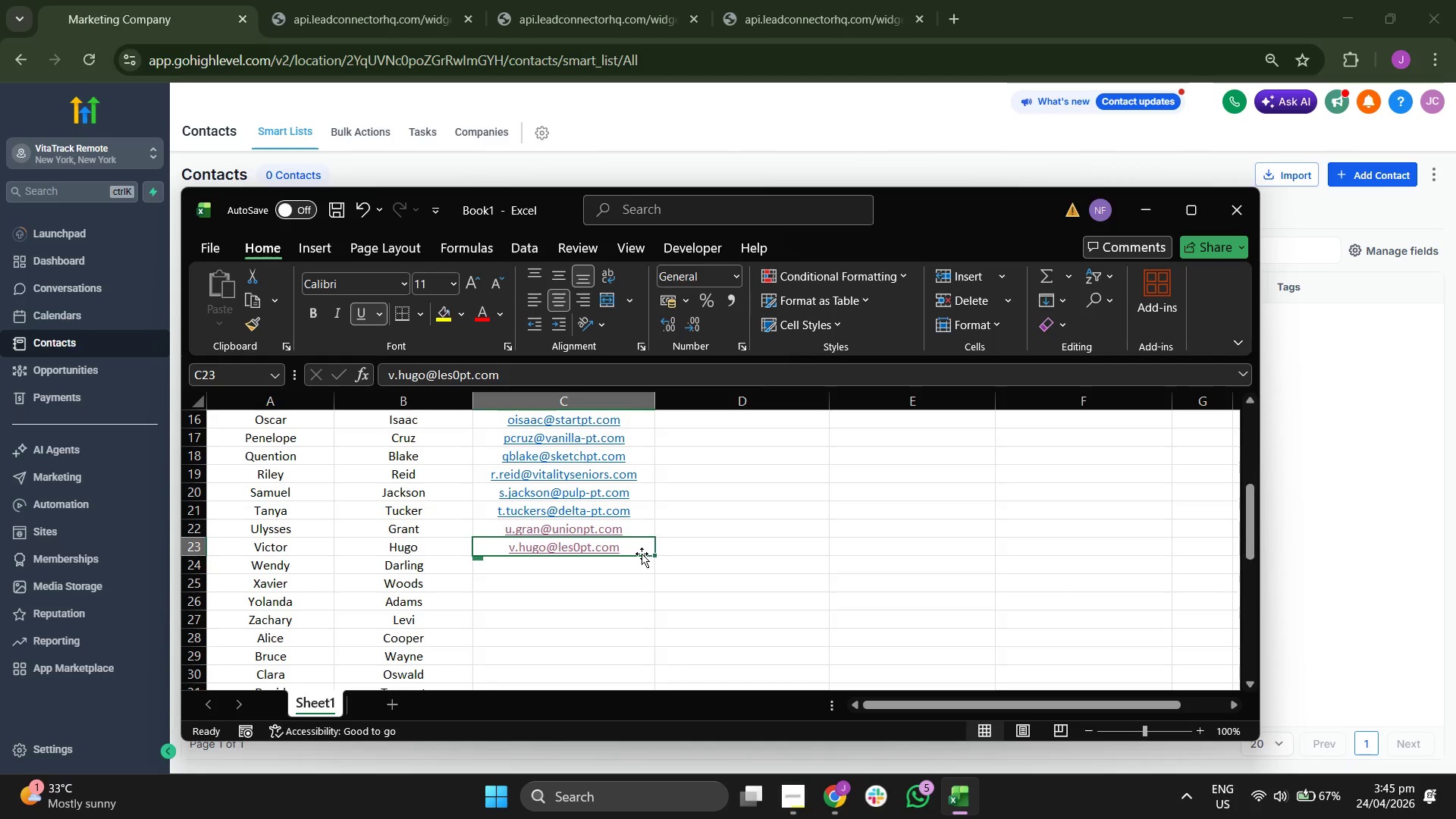 
triple_click([642, 554])
 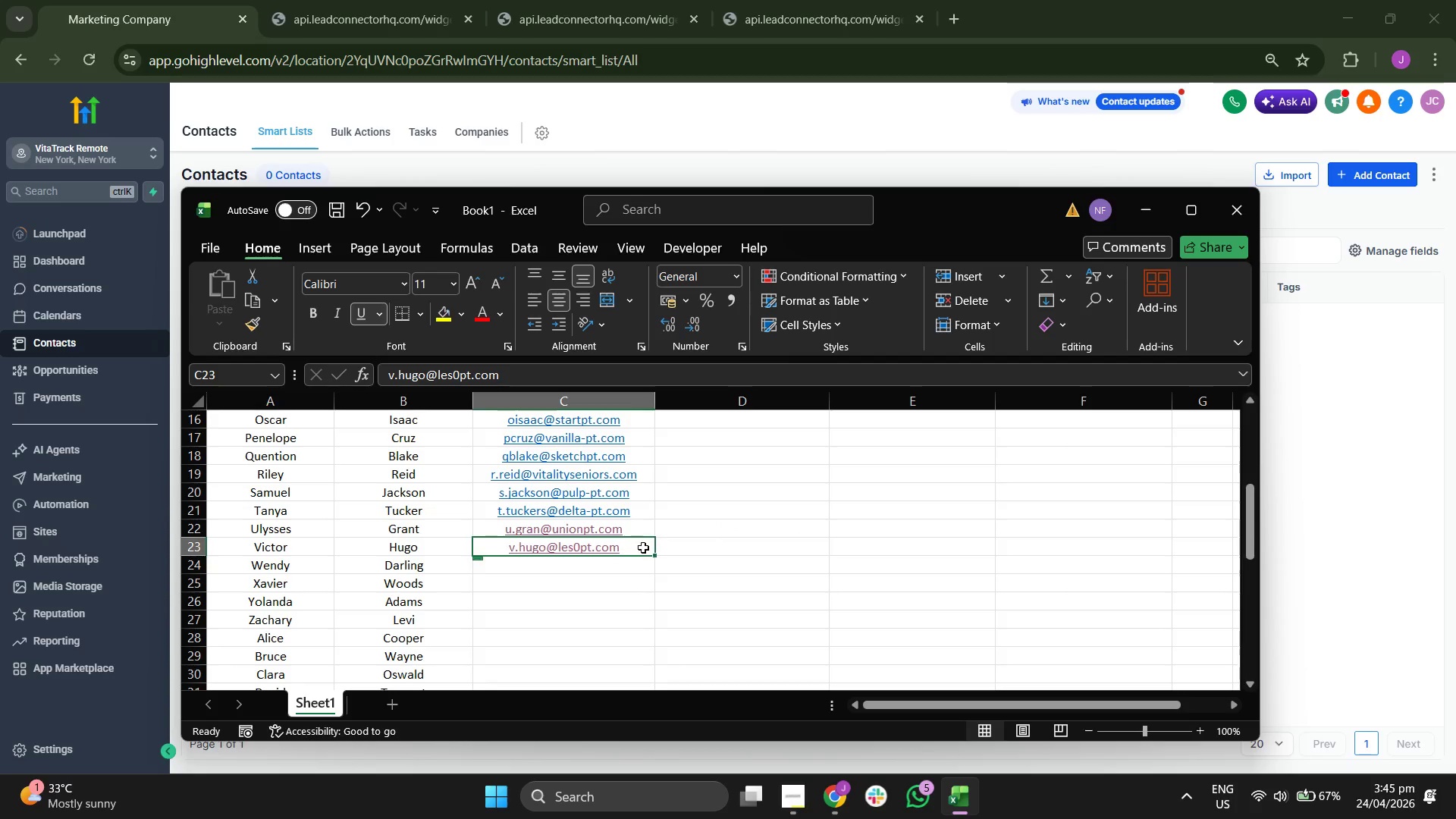 
double_click([641, 545])
 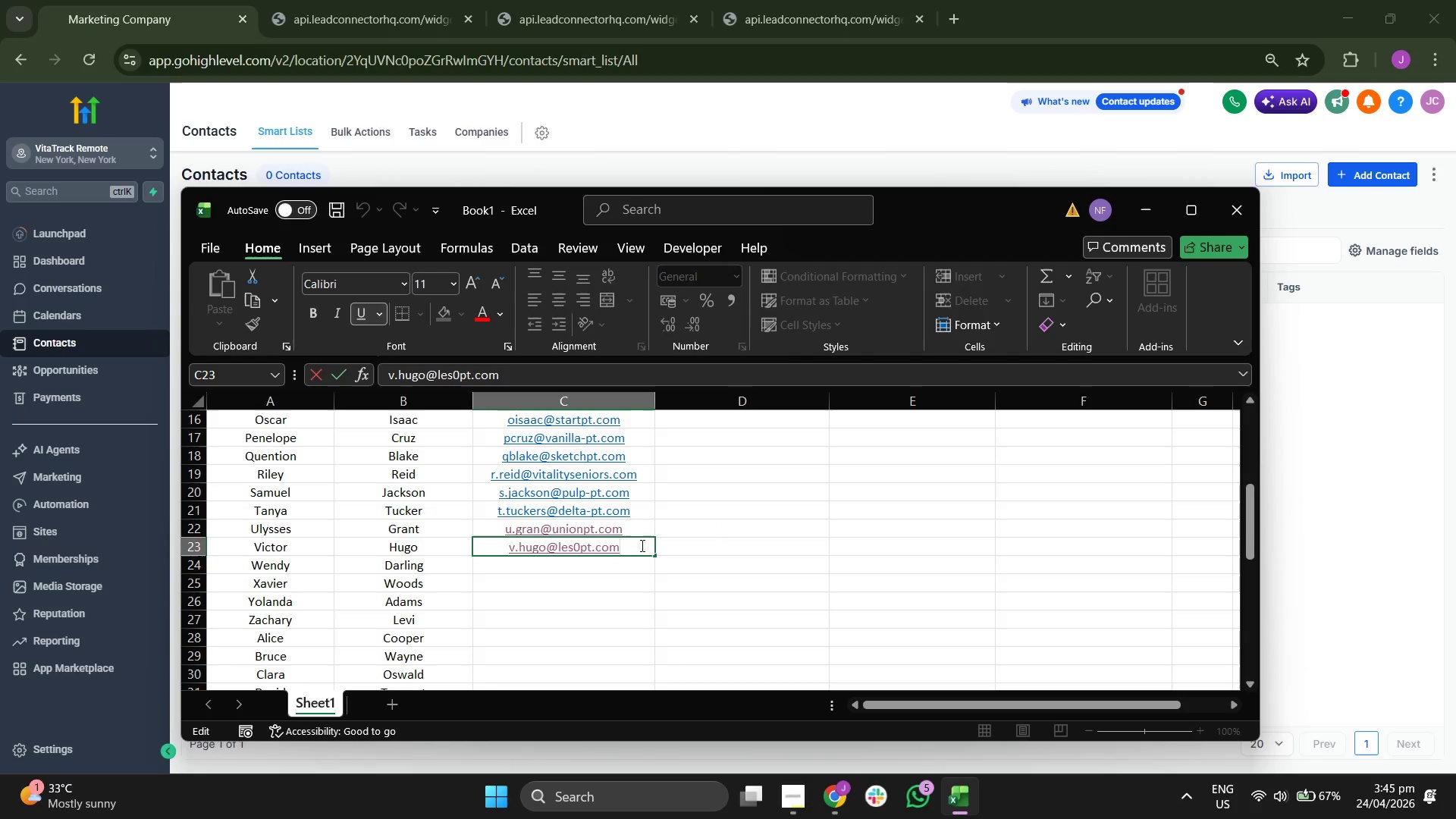 
key(ArrowLeft)
 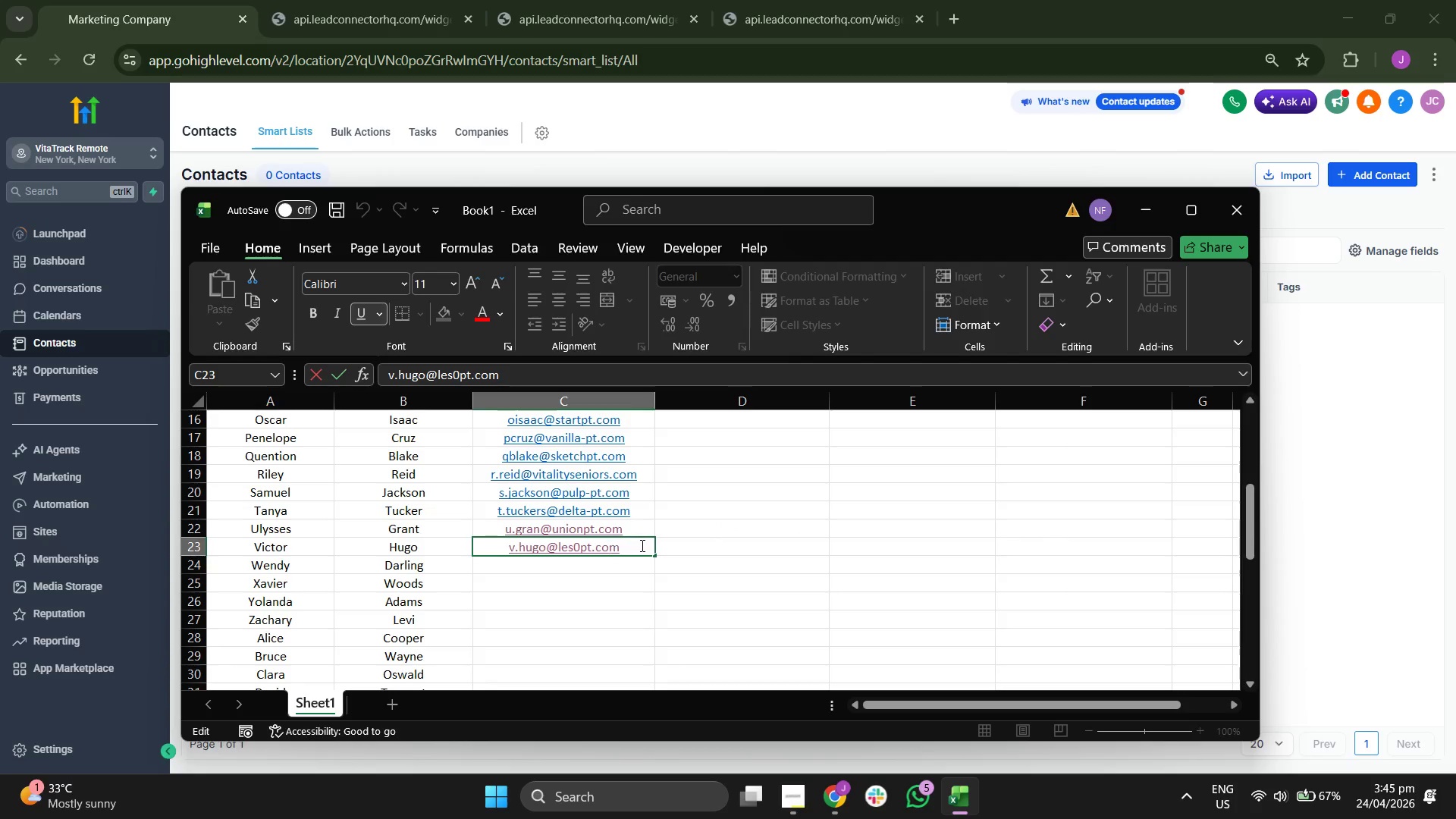 
key(ArrowLeft)
 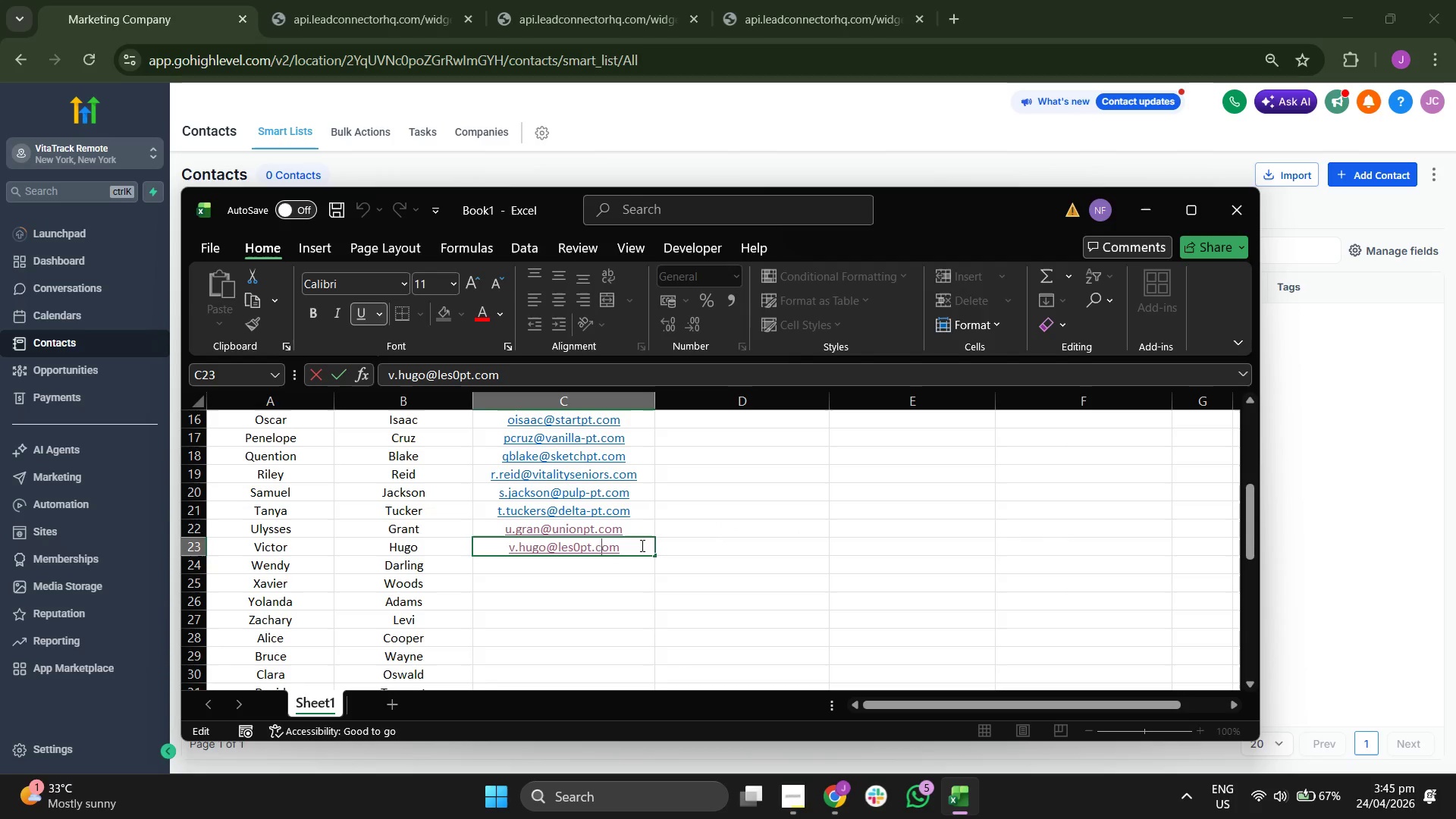 
key(ArrowLeft)
 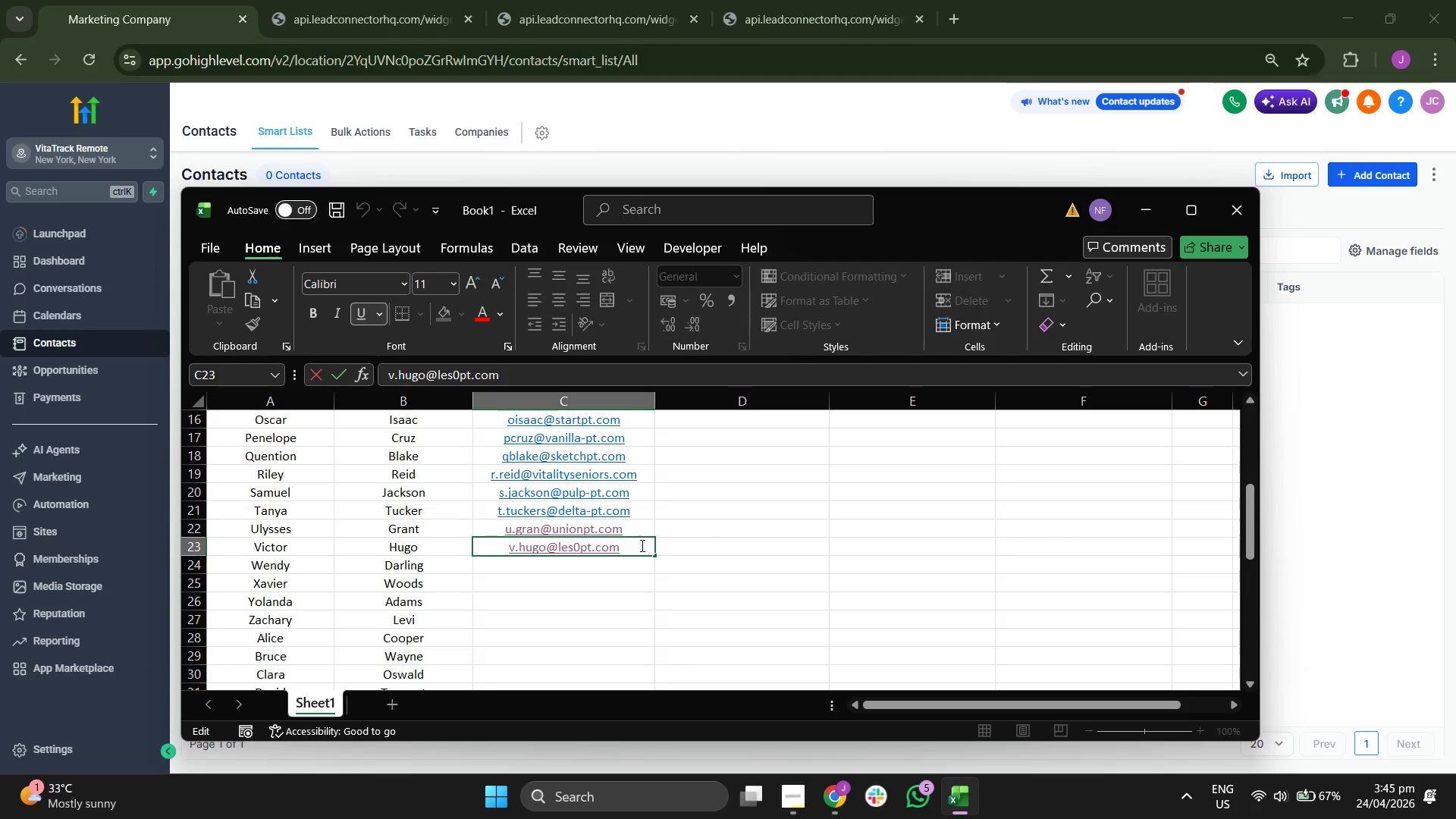 
key(ArrowLeft)
 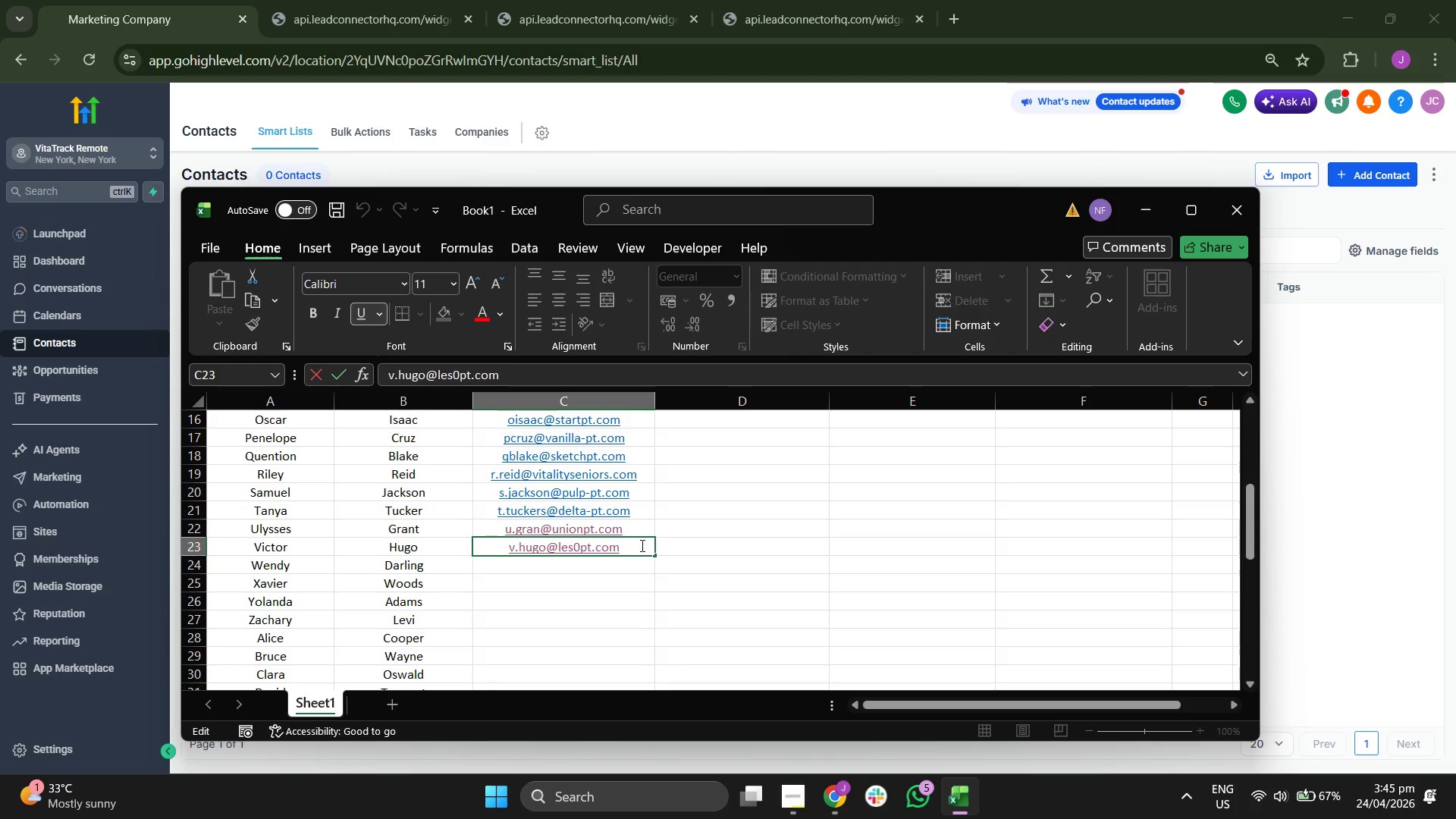 
key(ArrowLeft)
 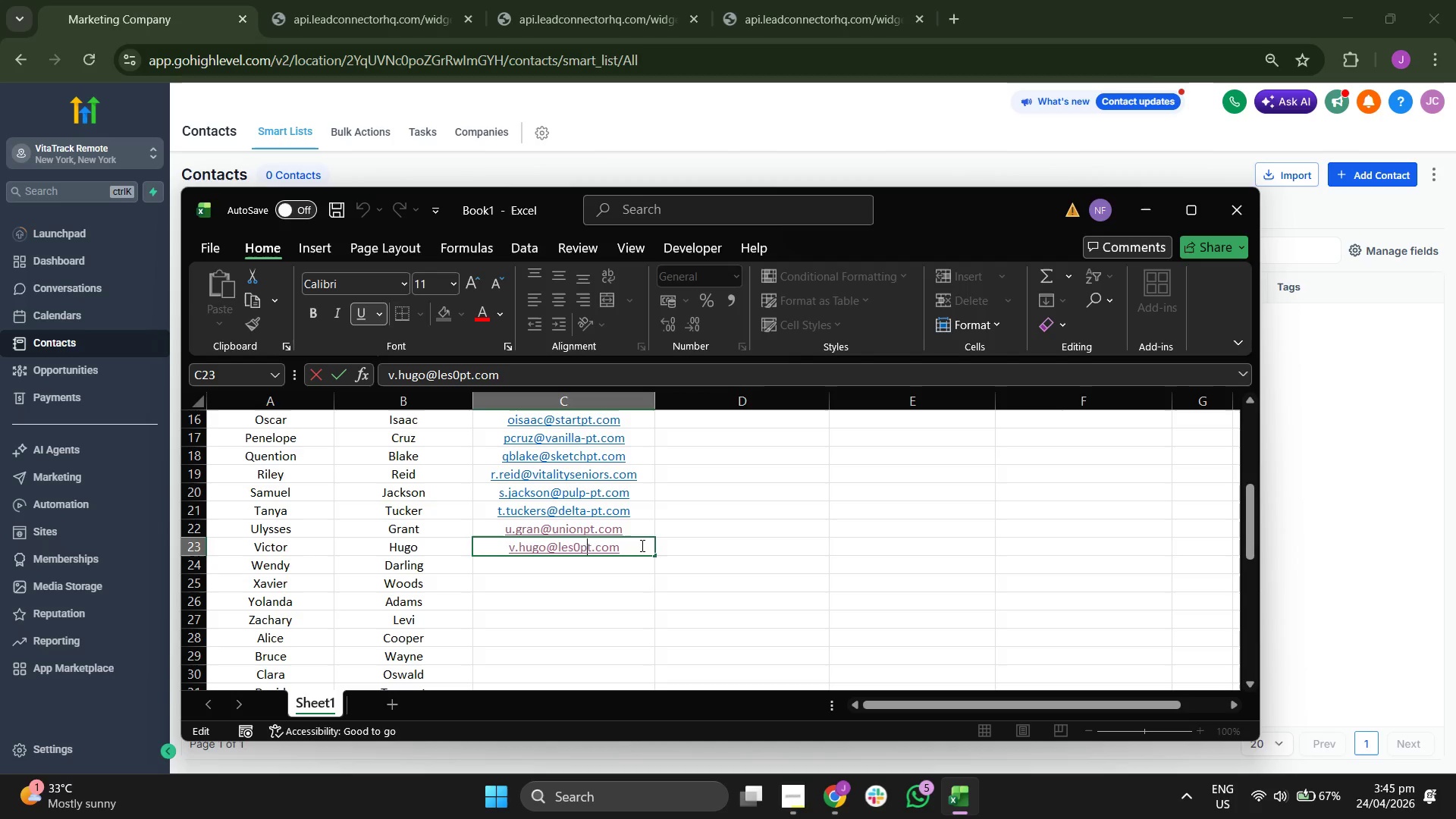 
key(ArrowLeft)
 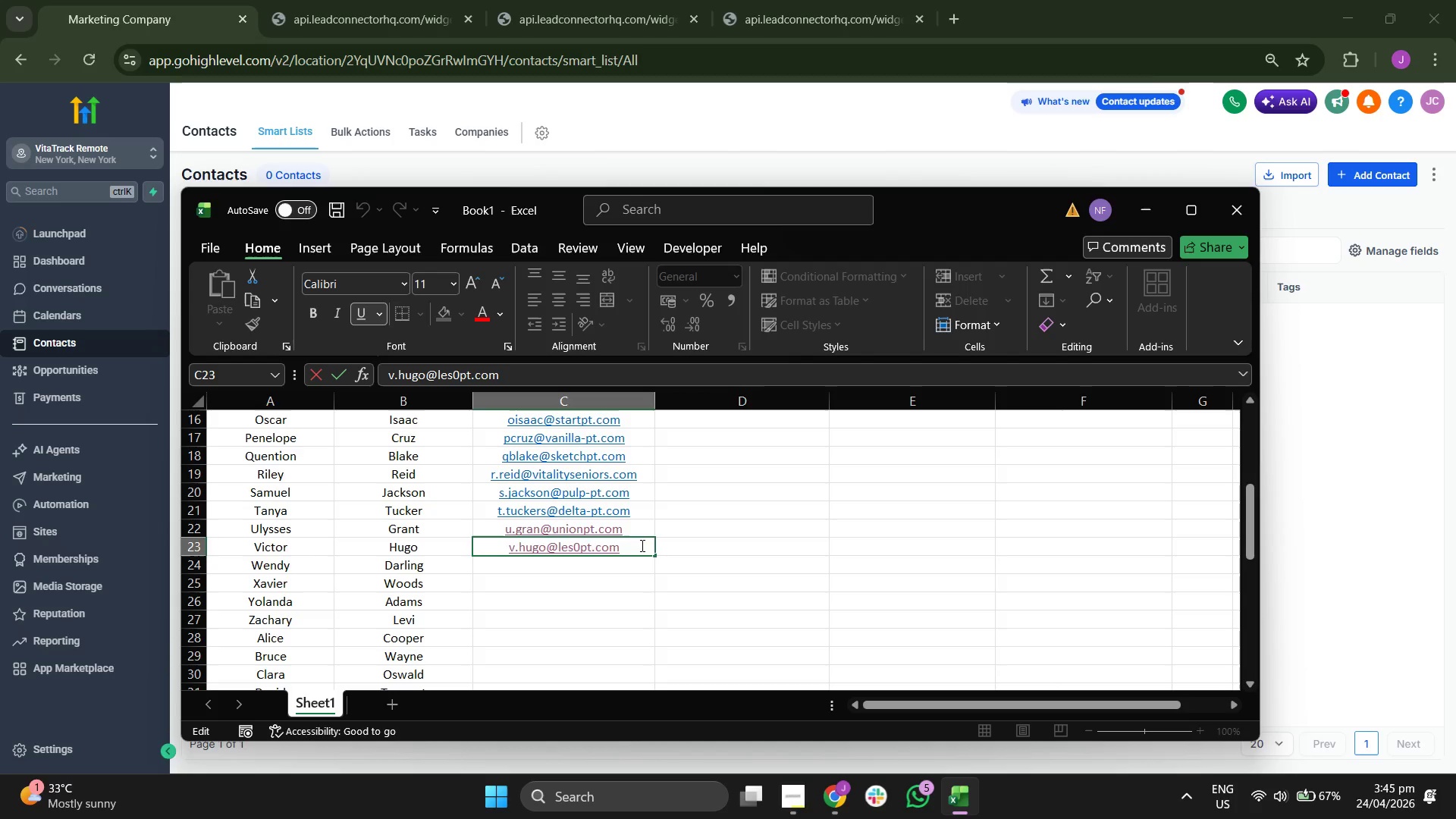 
key(Backspace)
 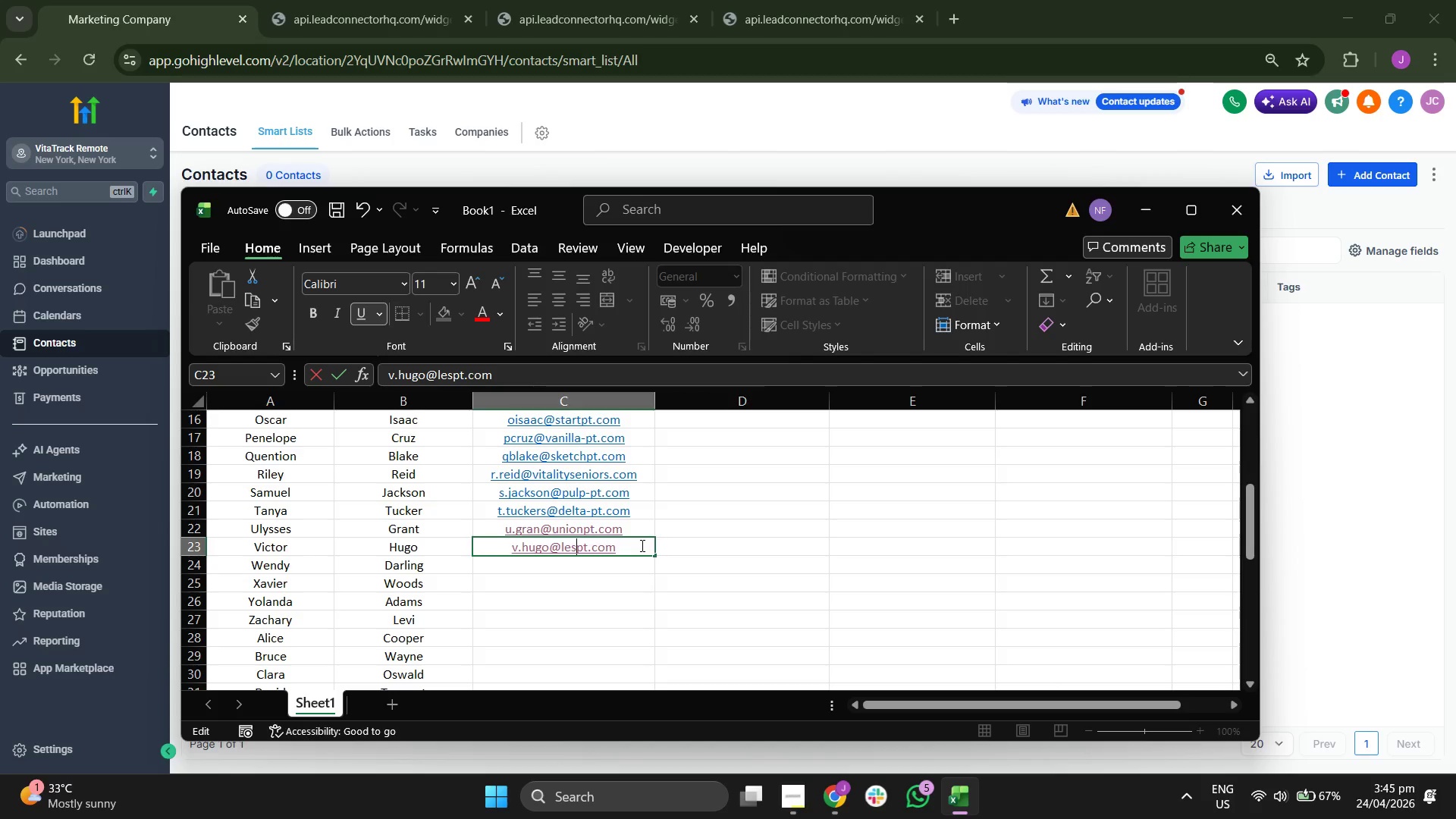 
key(Minus)
 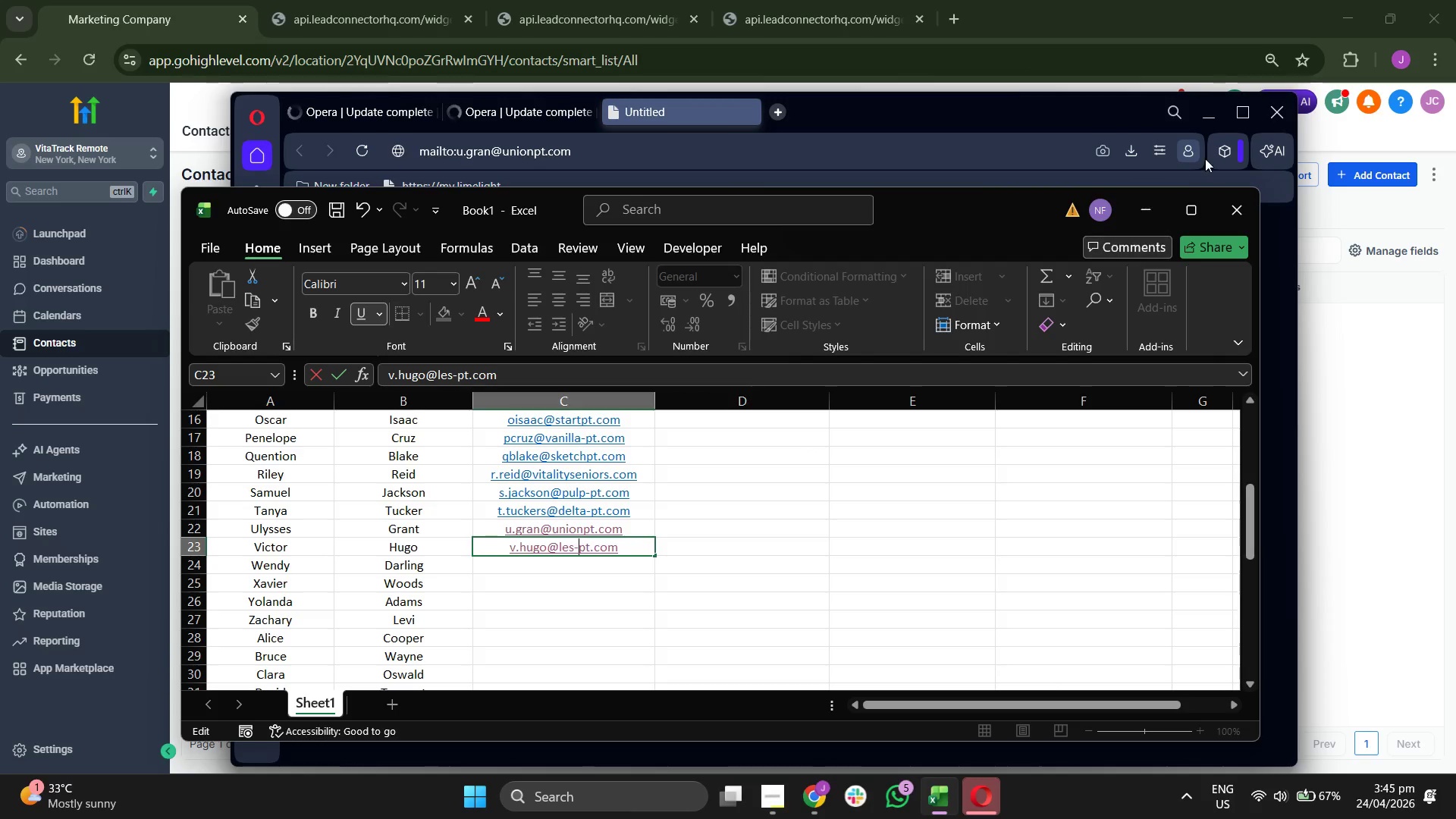 
left_click([1276, 120])
 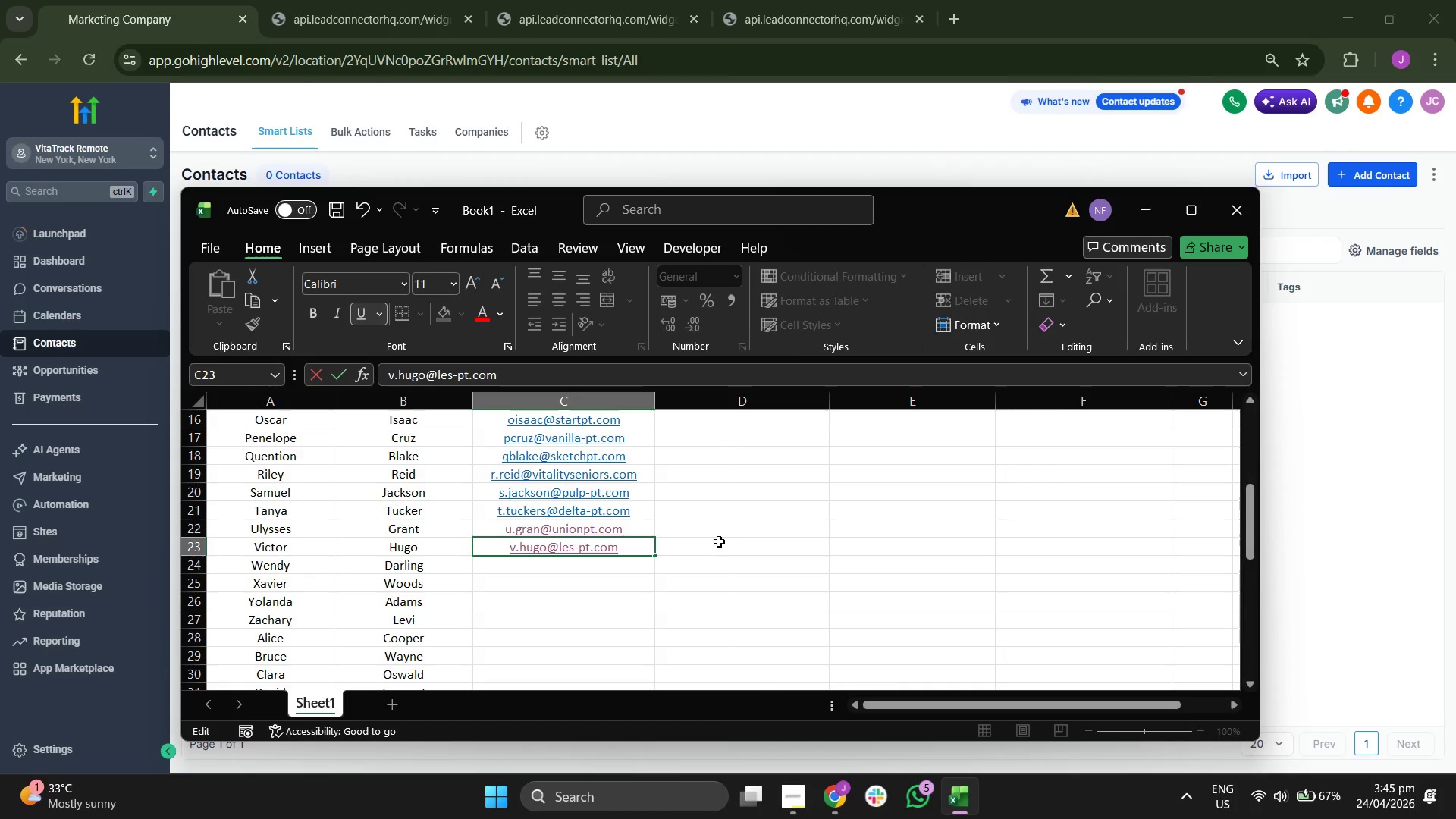 
left_click([661, 572])
 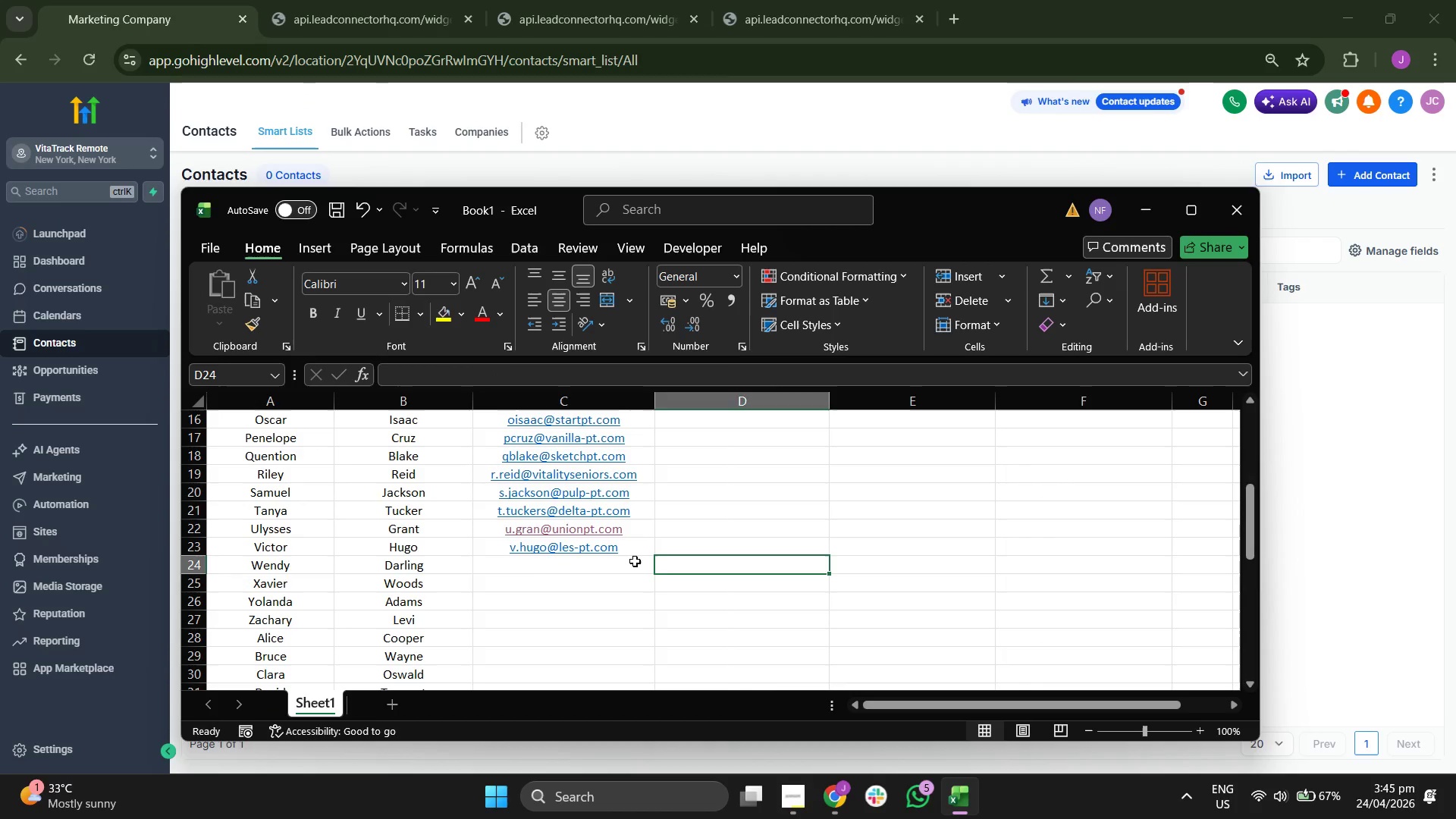 
left_click([633, 563])
 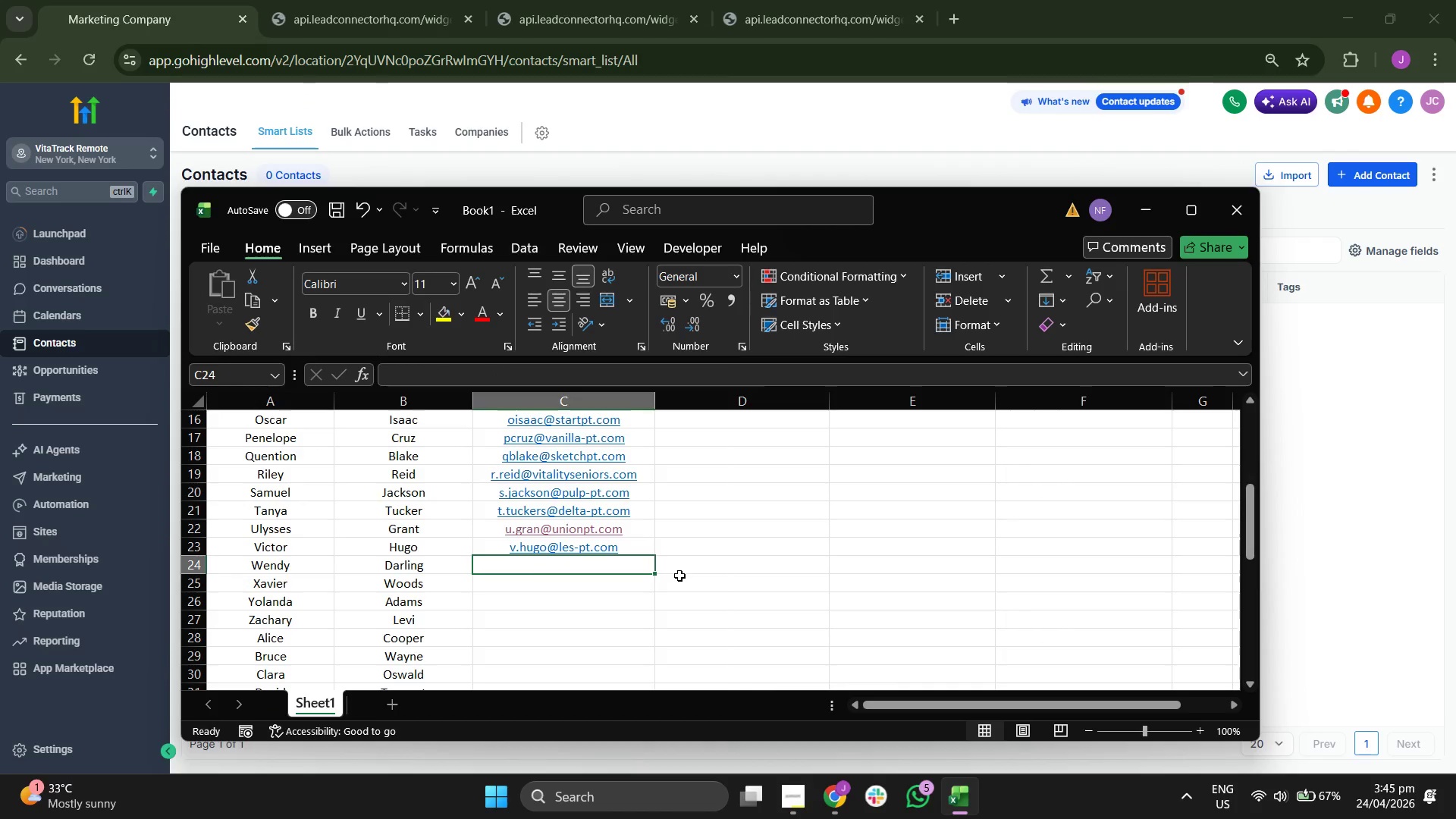 
type(wdarling)
 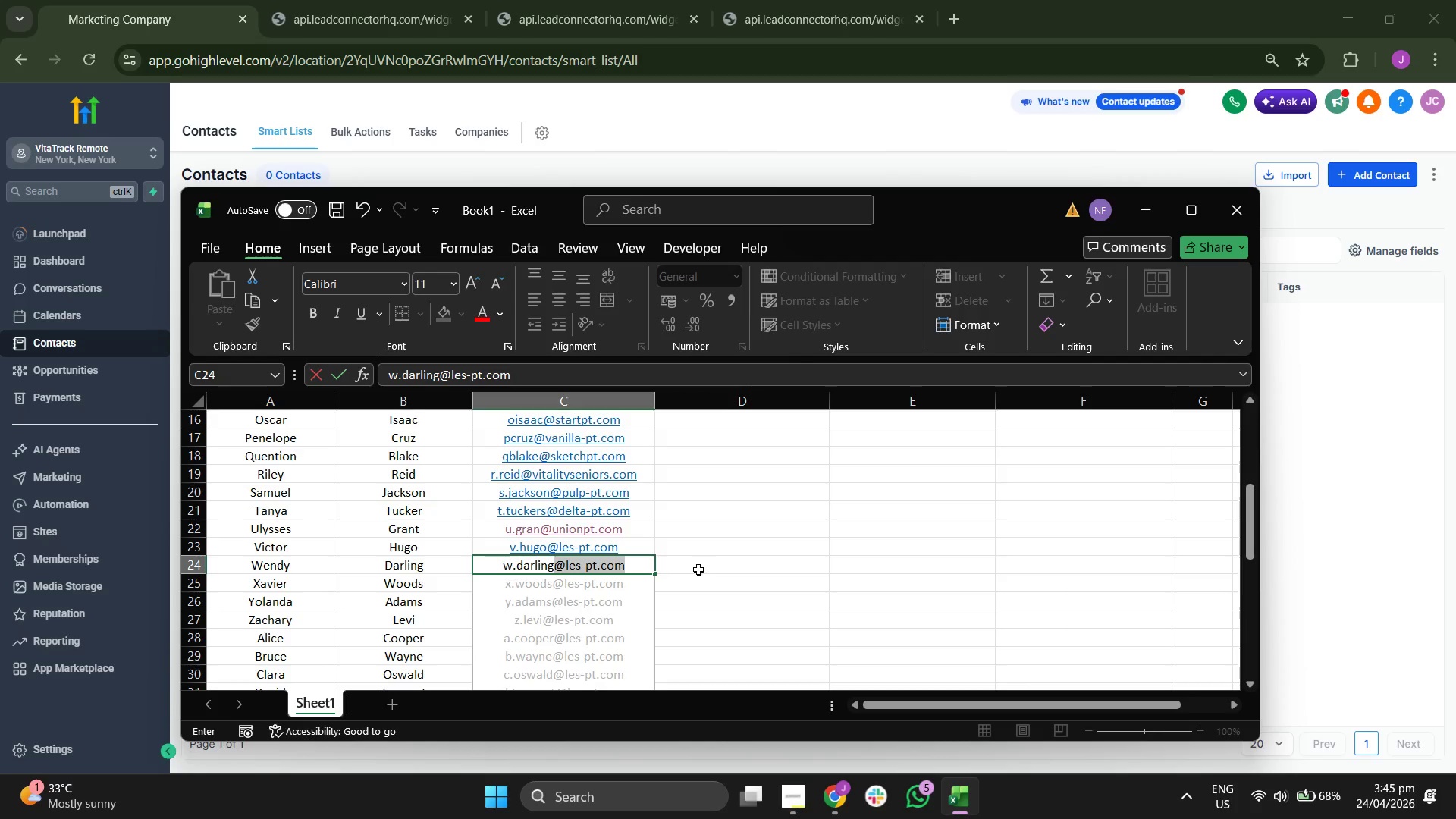 
type(@be)
key(Backspace)
key(Backspace)
type(neverlandpt.com)
 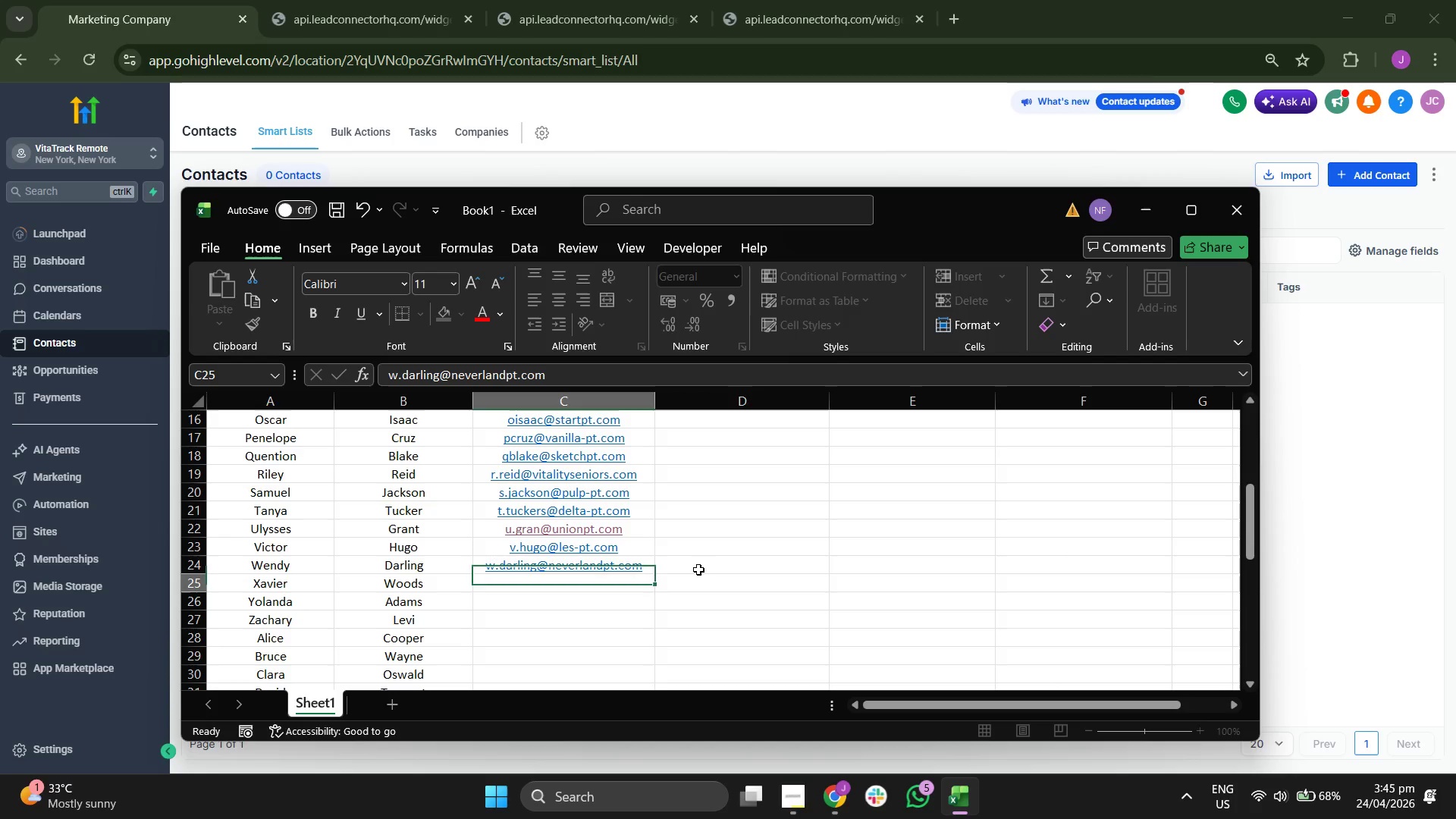 
key(Enter)
 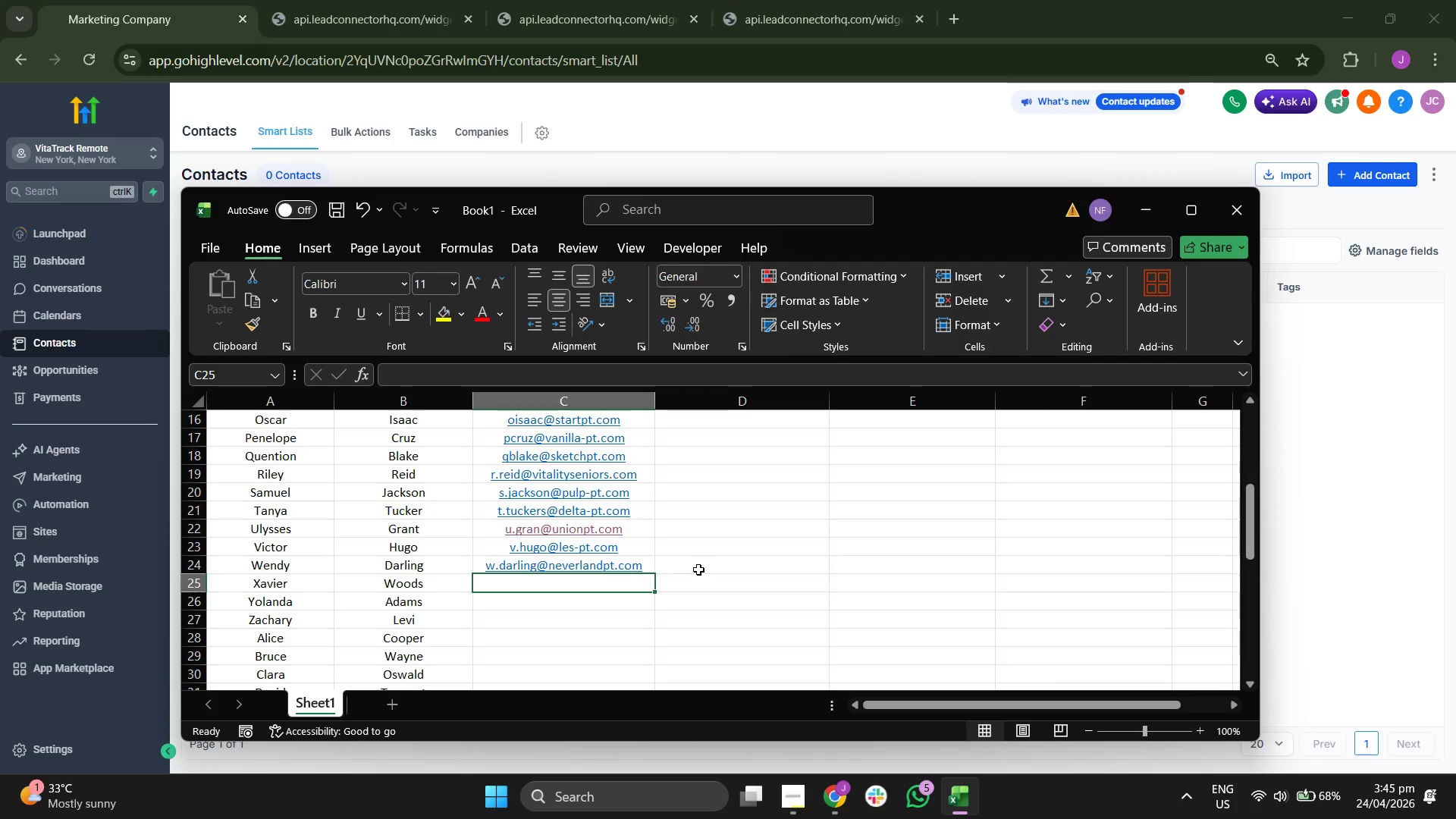 
type(x.woods@newdap)
key(Backspace)
type(ypt.)
key(Backspace)
type(.com)
 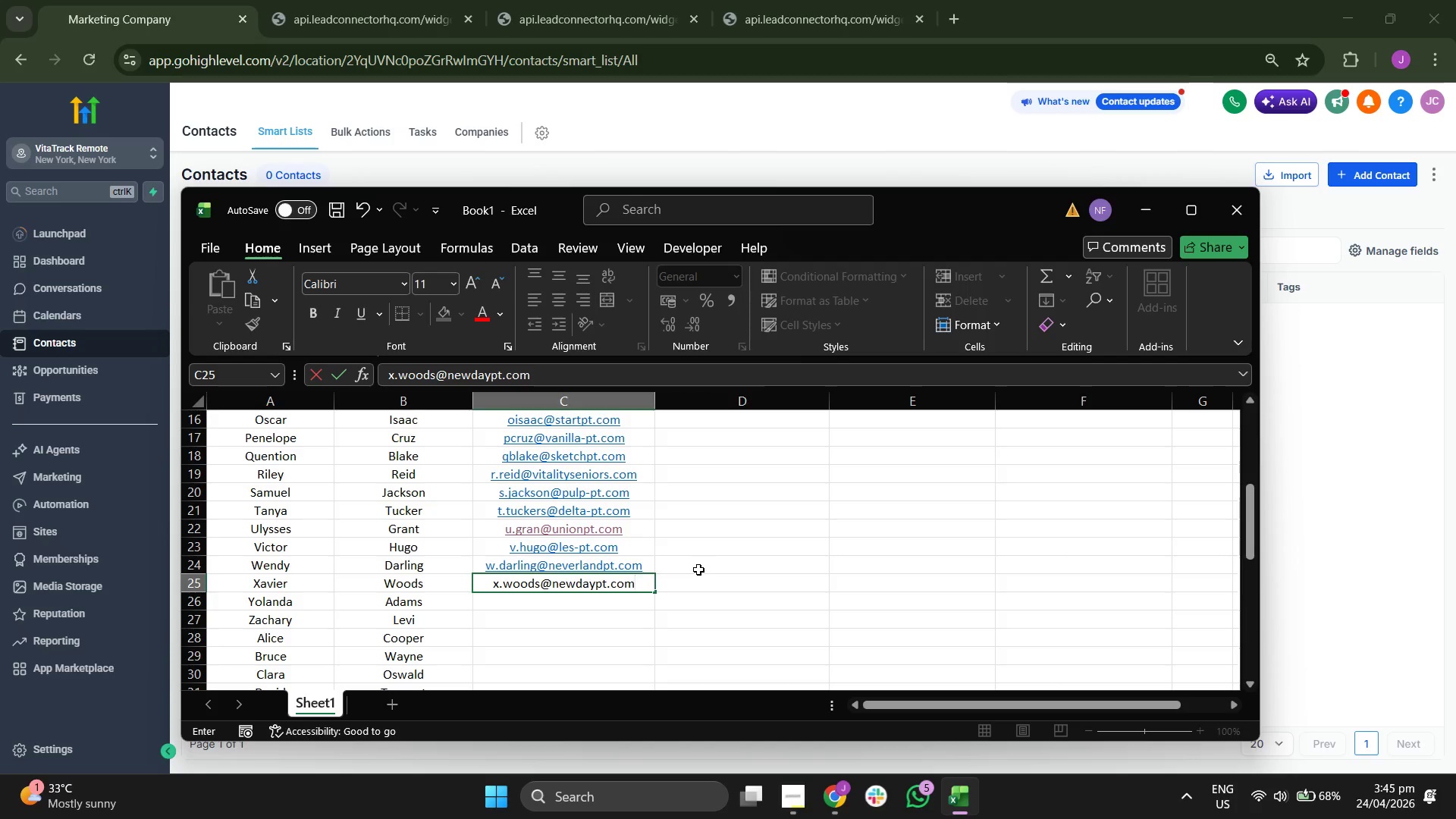 
key(Enter)
 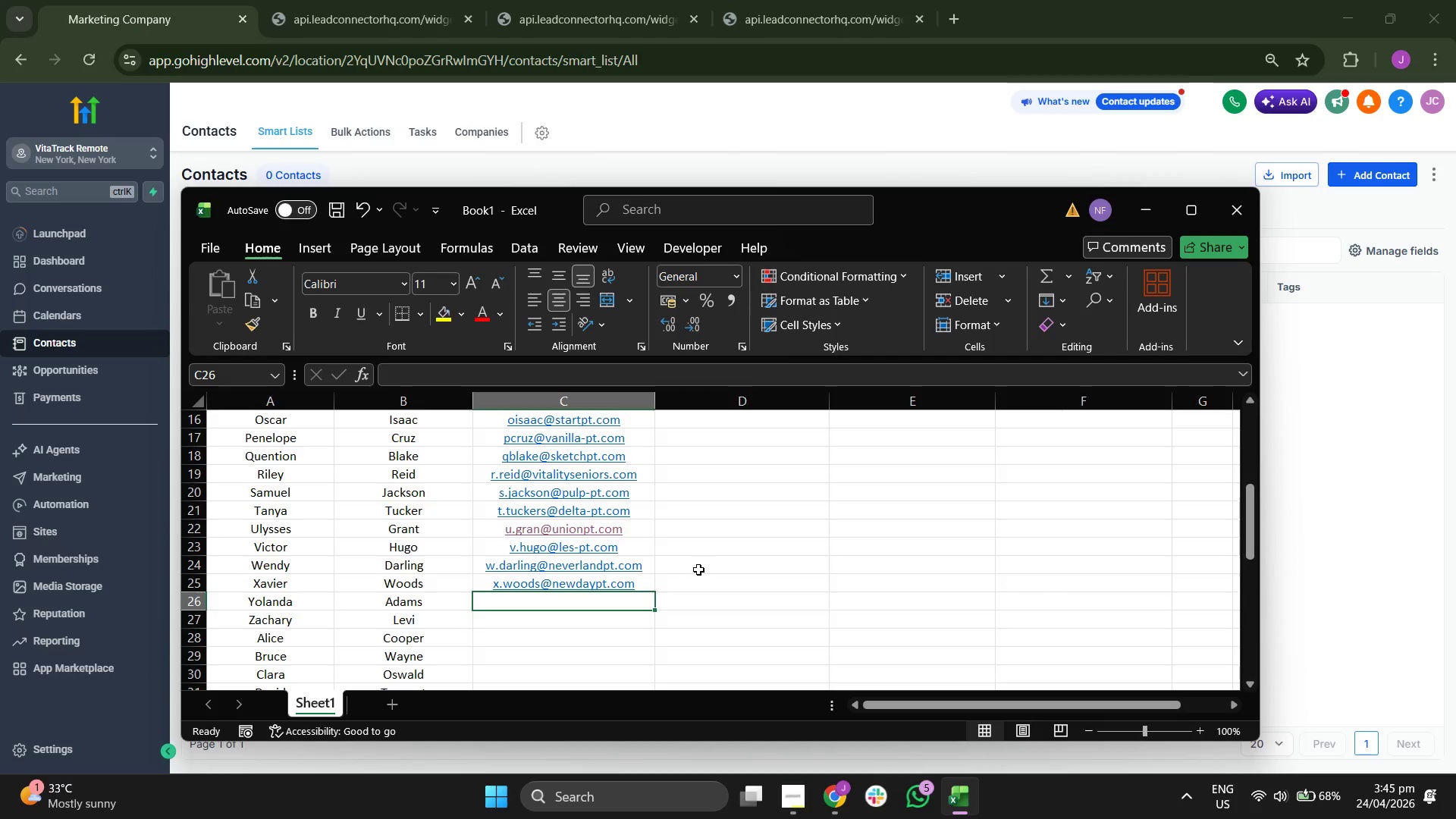 
type(y.adams@gracept.org)
 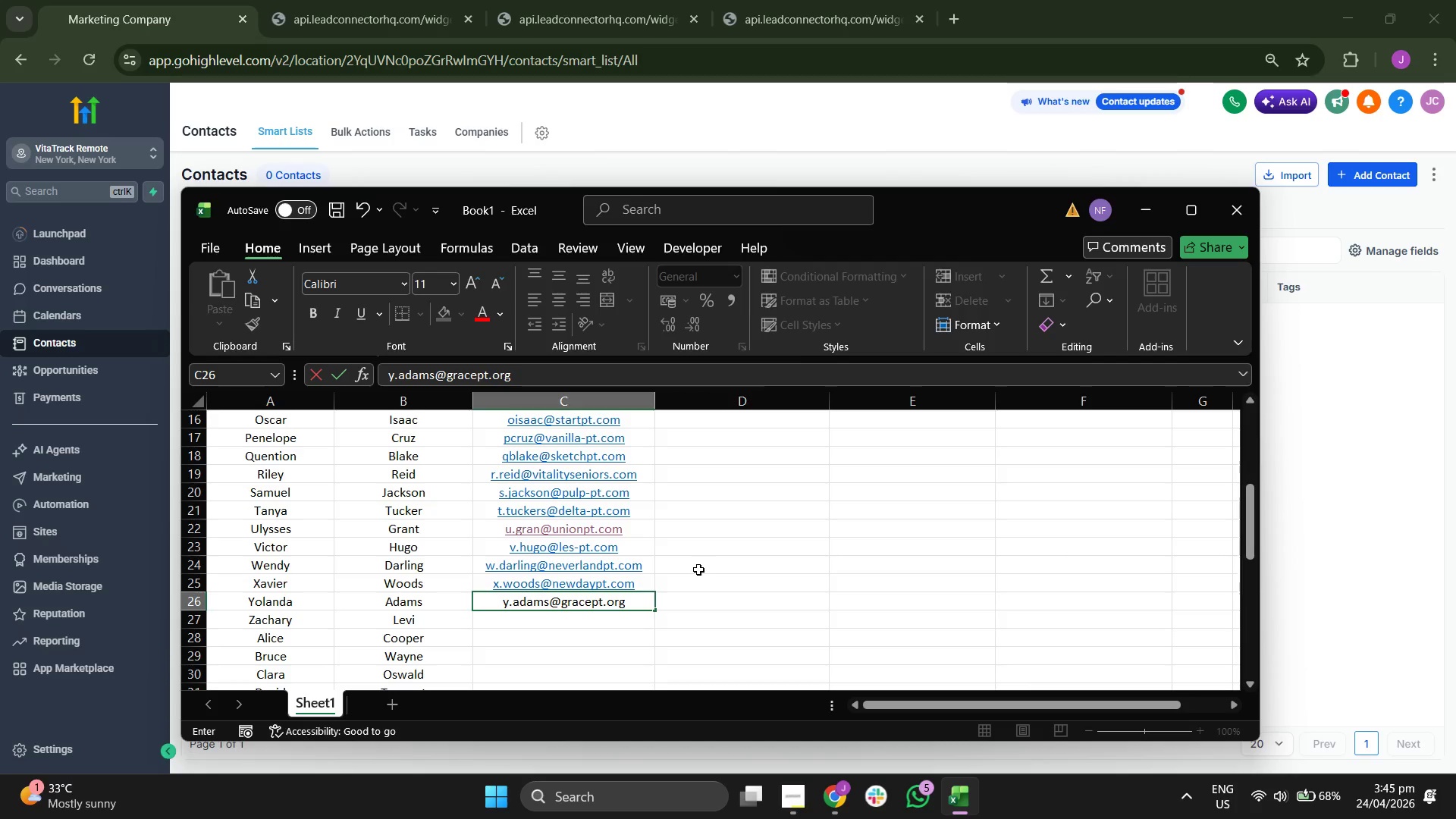 
key(Enter)
 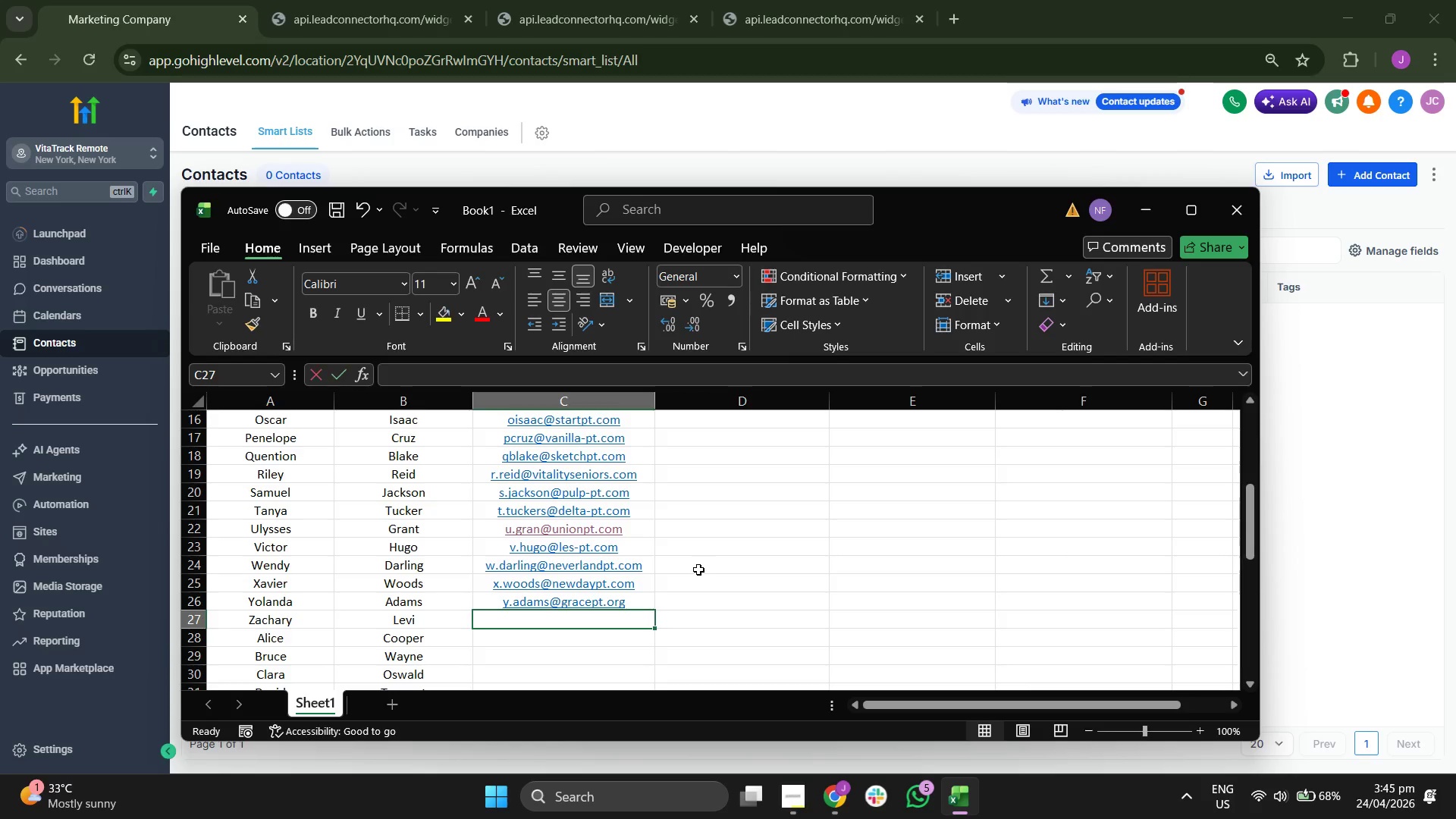 
type(z.levi@shazampt.com)
 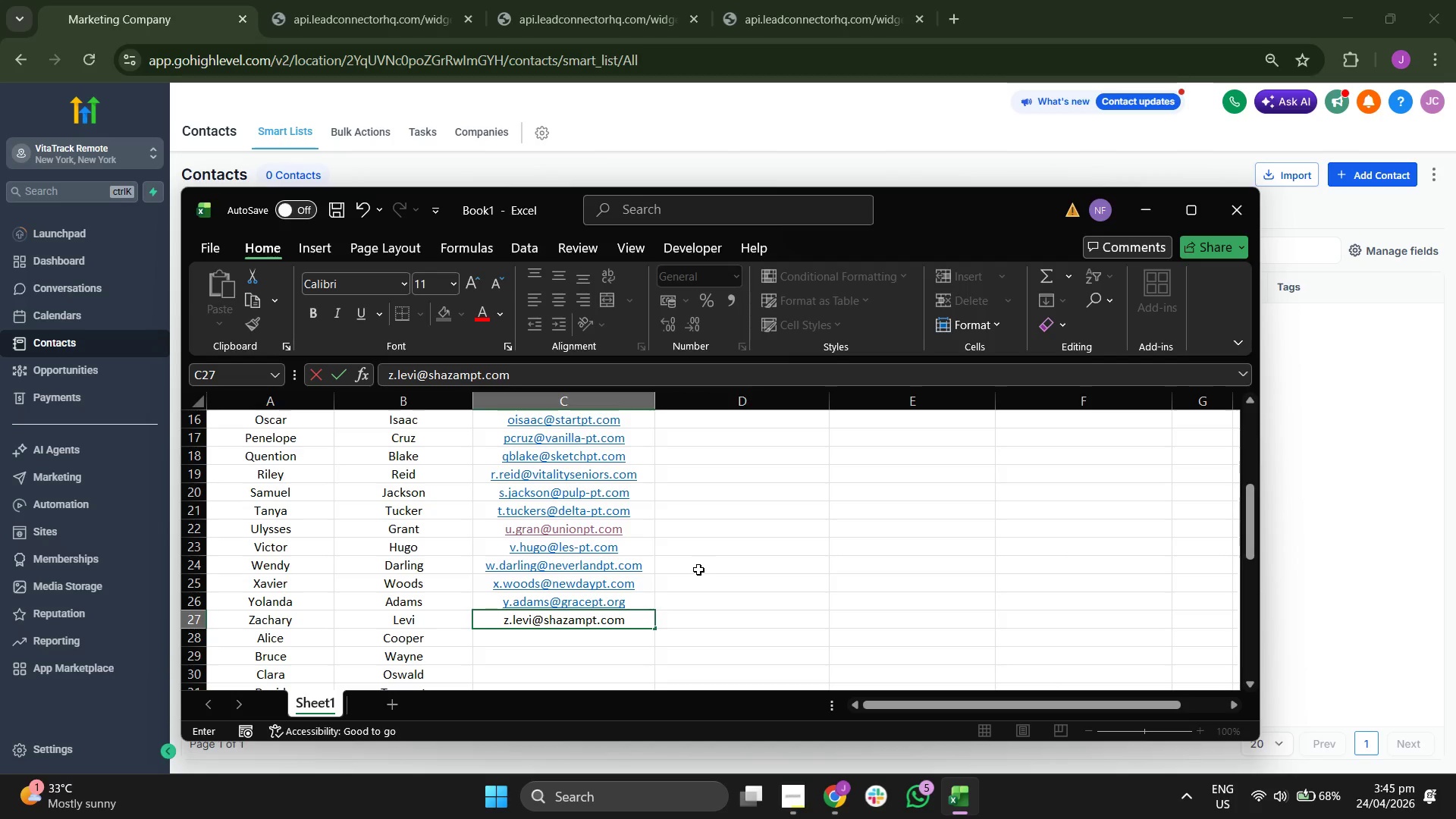 
key(Enter)
 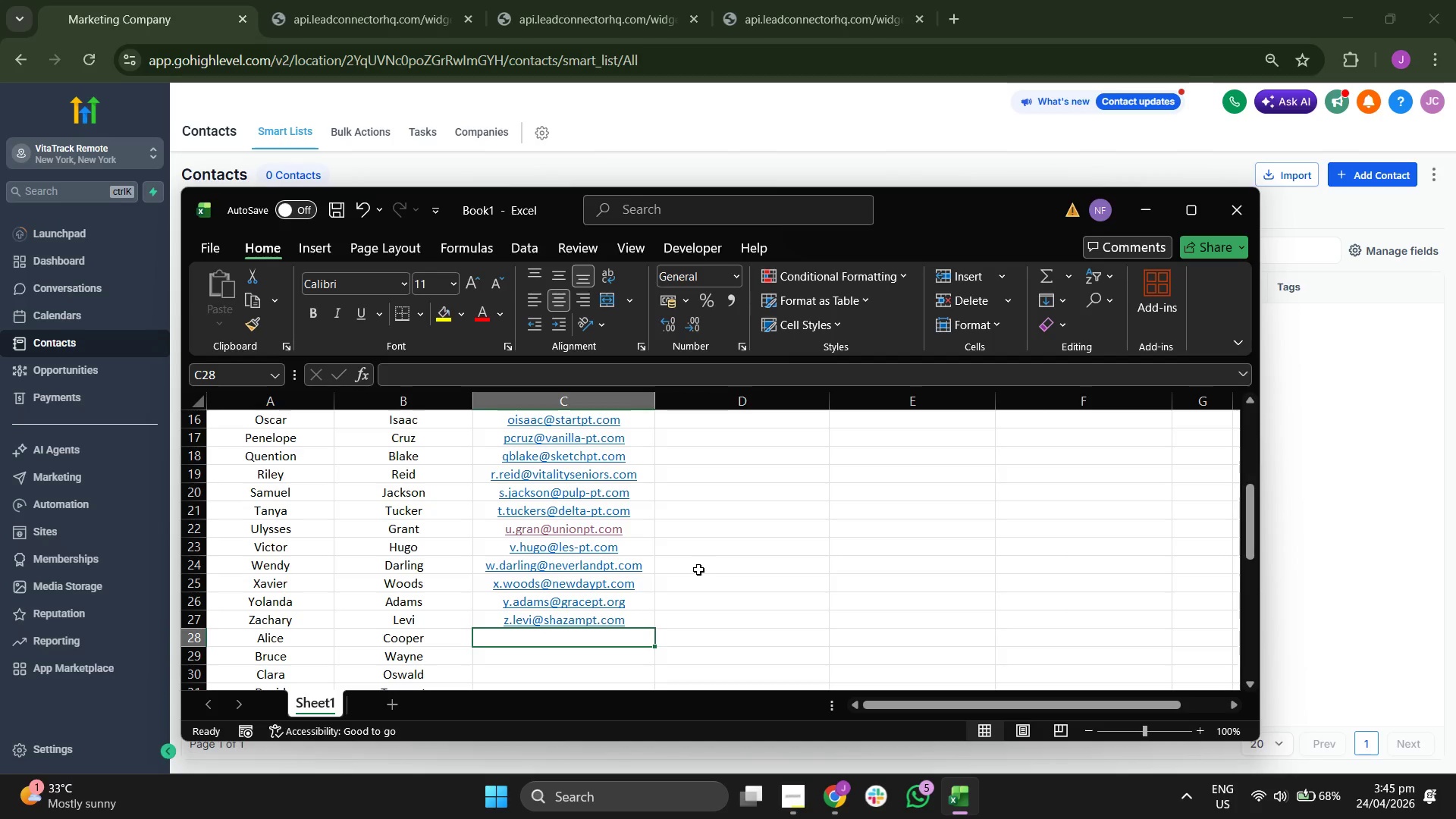 
type(a.cop)
key(Backspace)
type(oper@poisionpt.com)
 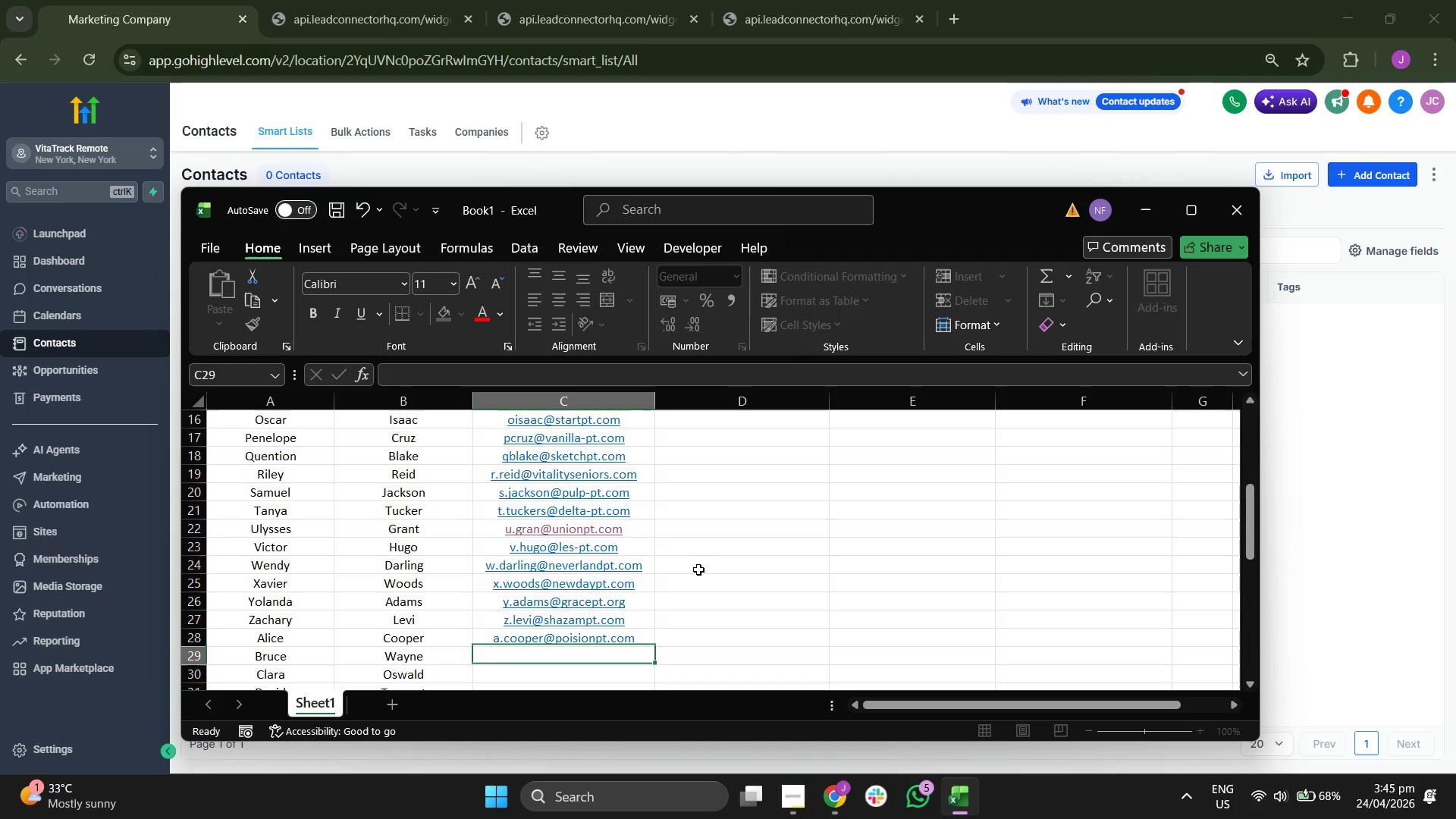 
 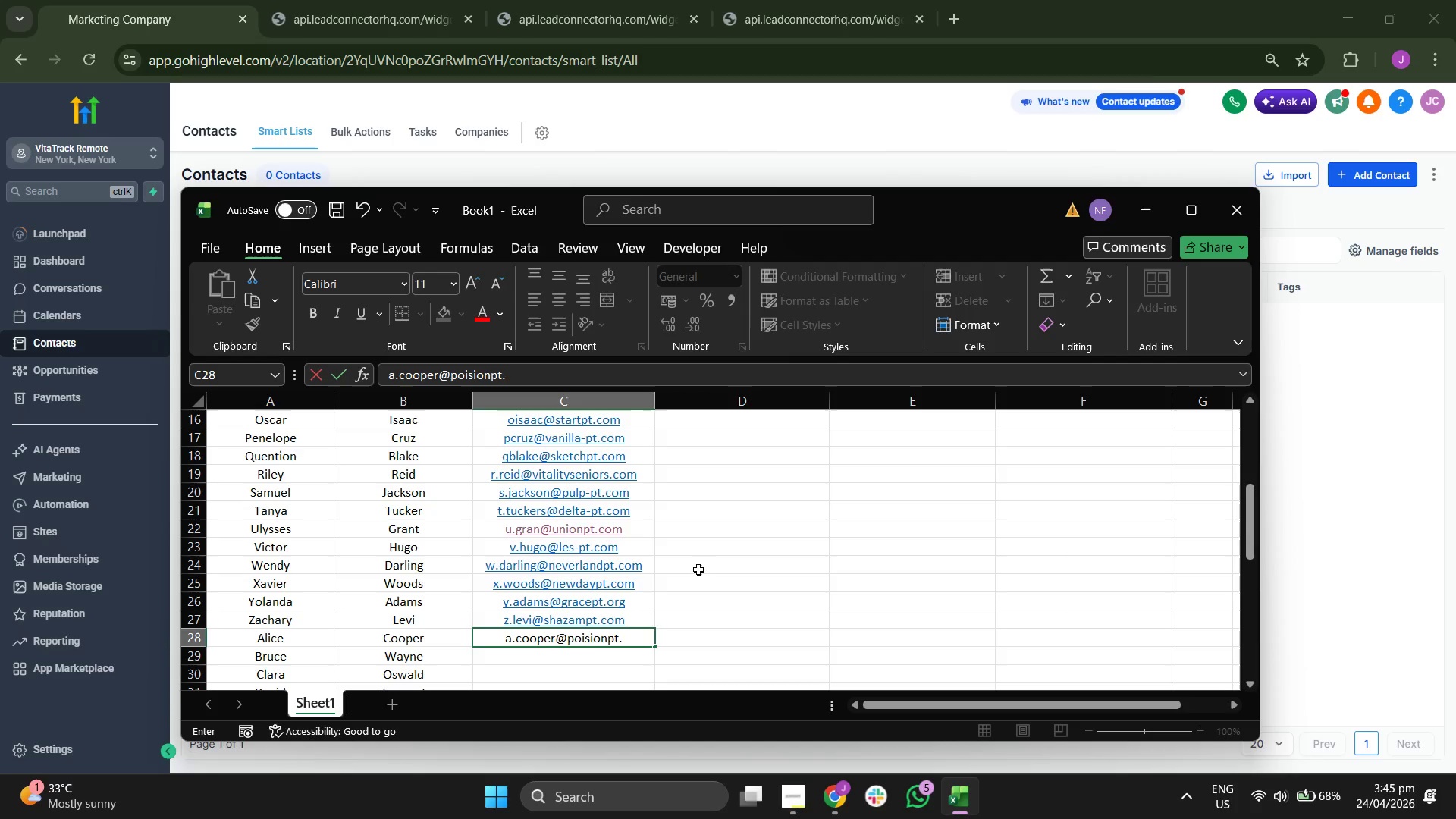 
key(Enter)
 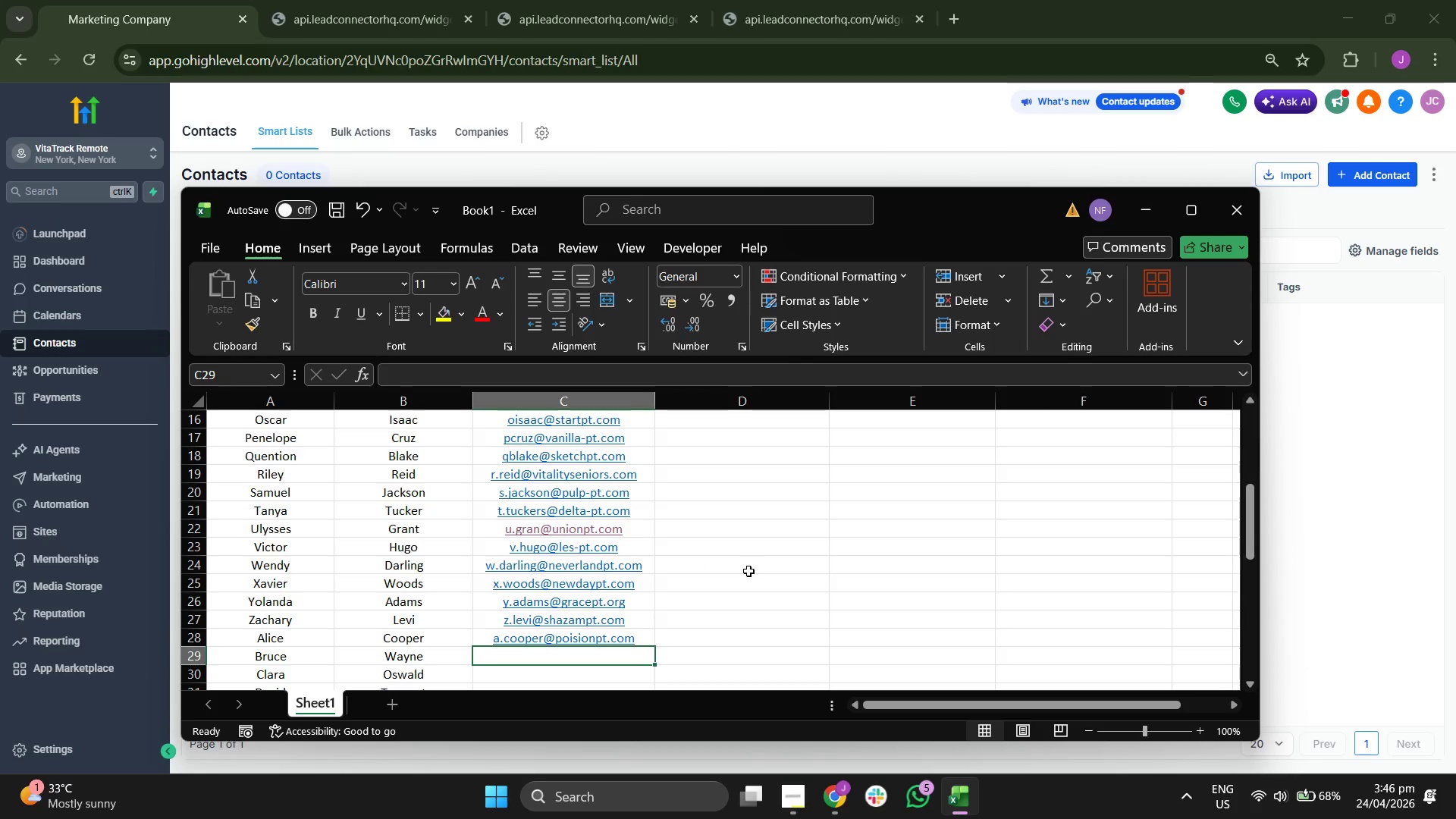 
scroll: coordinate [748, 571], scroll_direction: down, amount: 2.0
 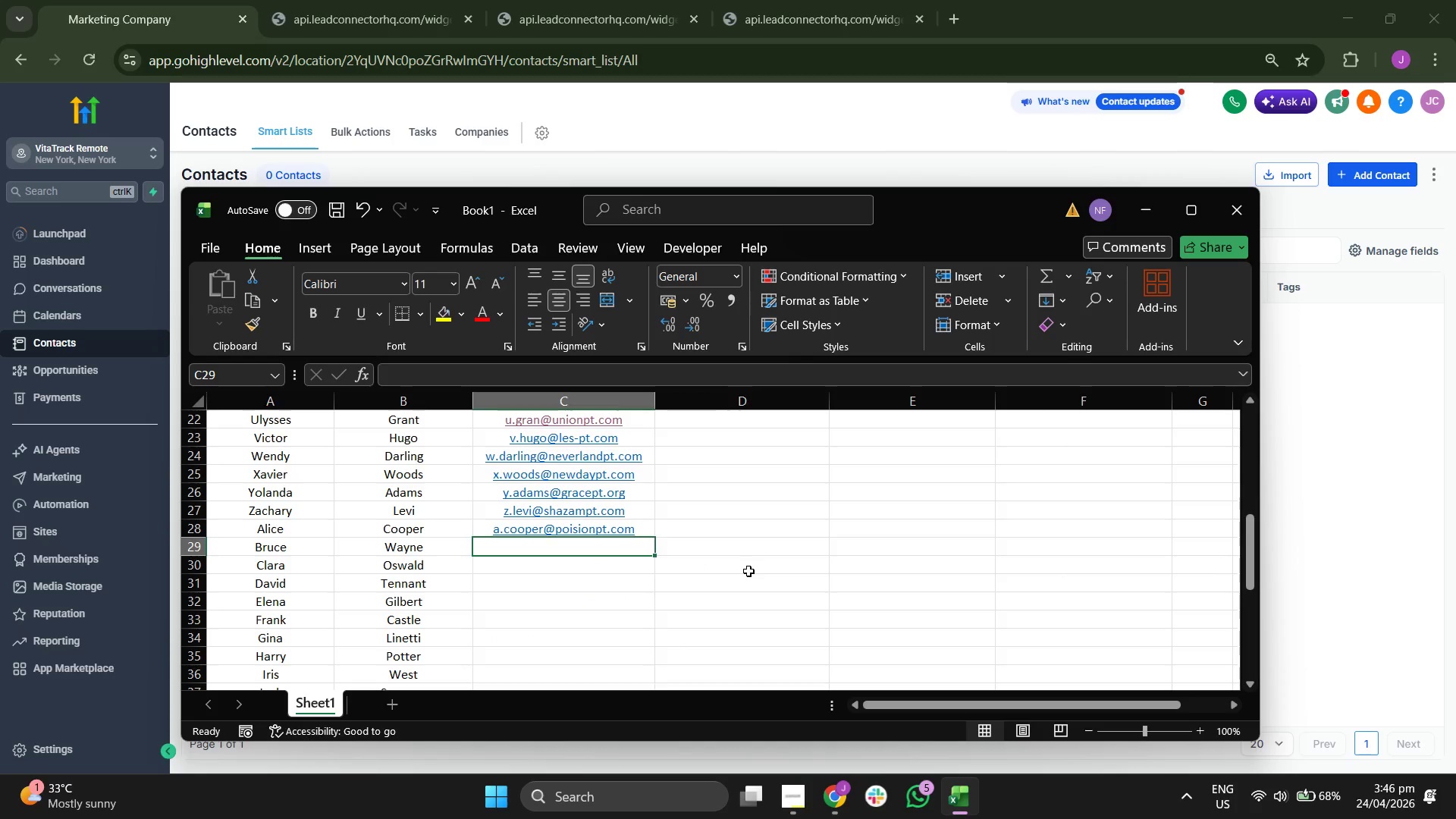 
key(ContextMenu)
 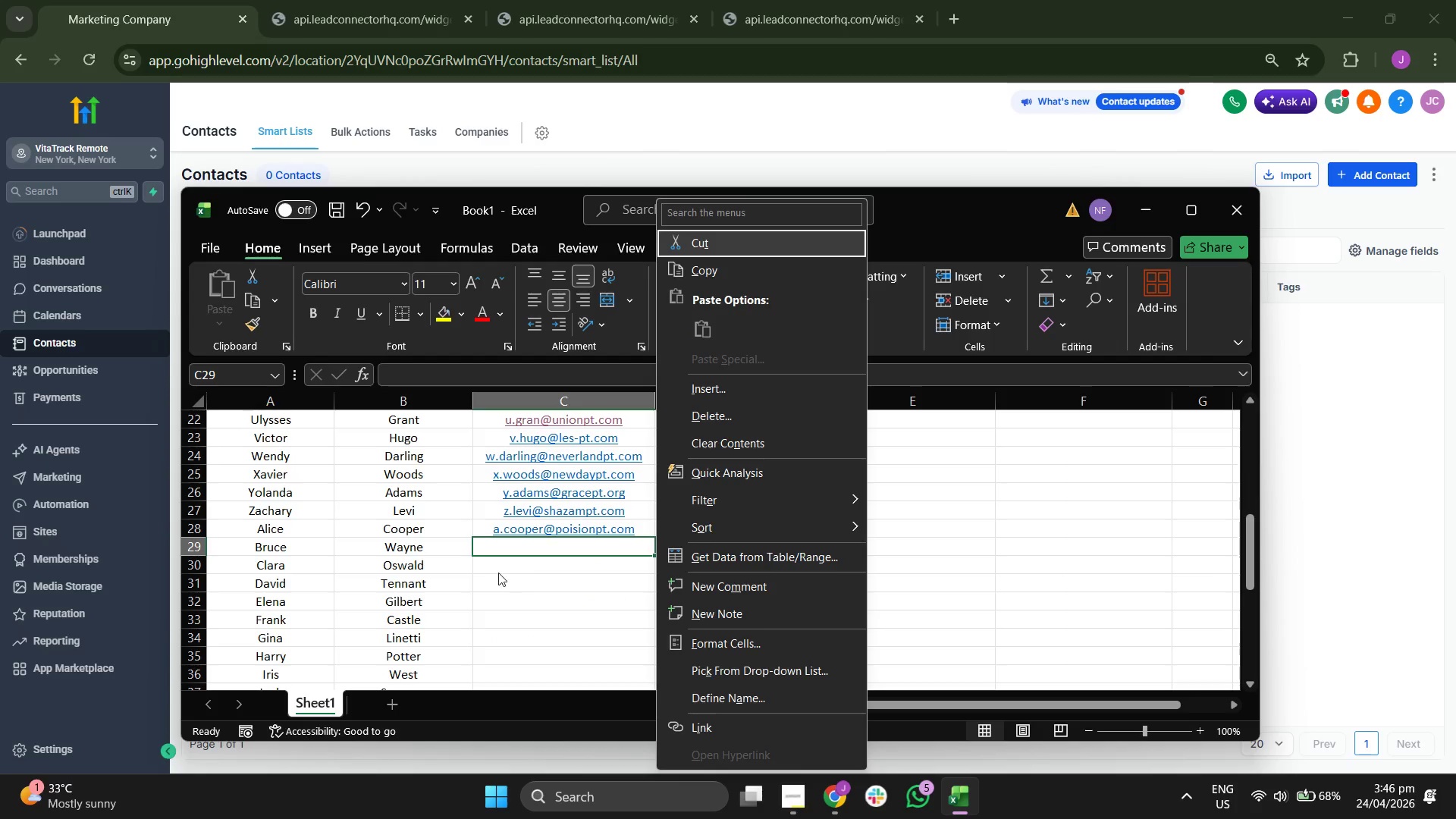 
double_click([529, 559])
 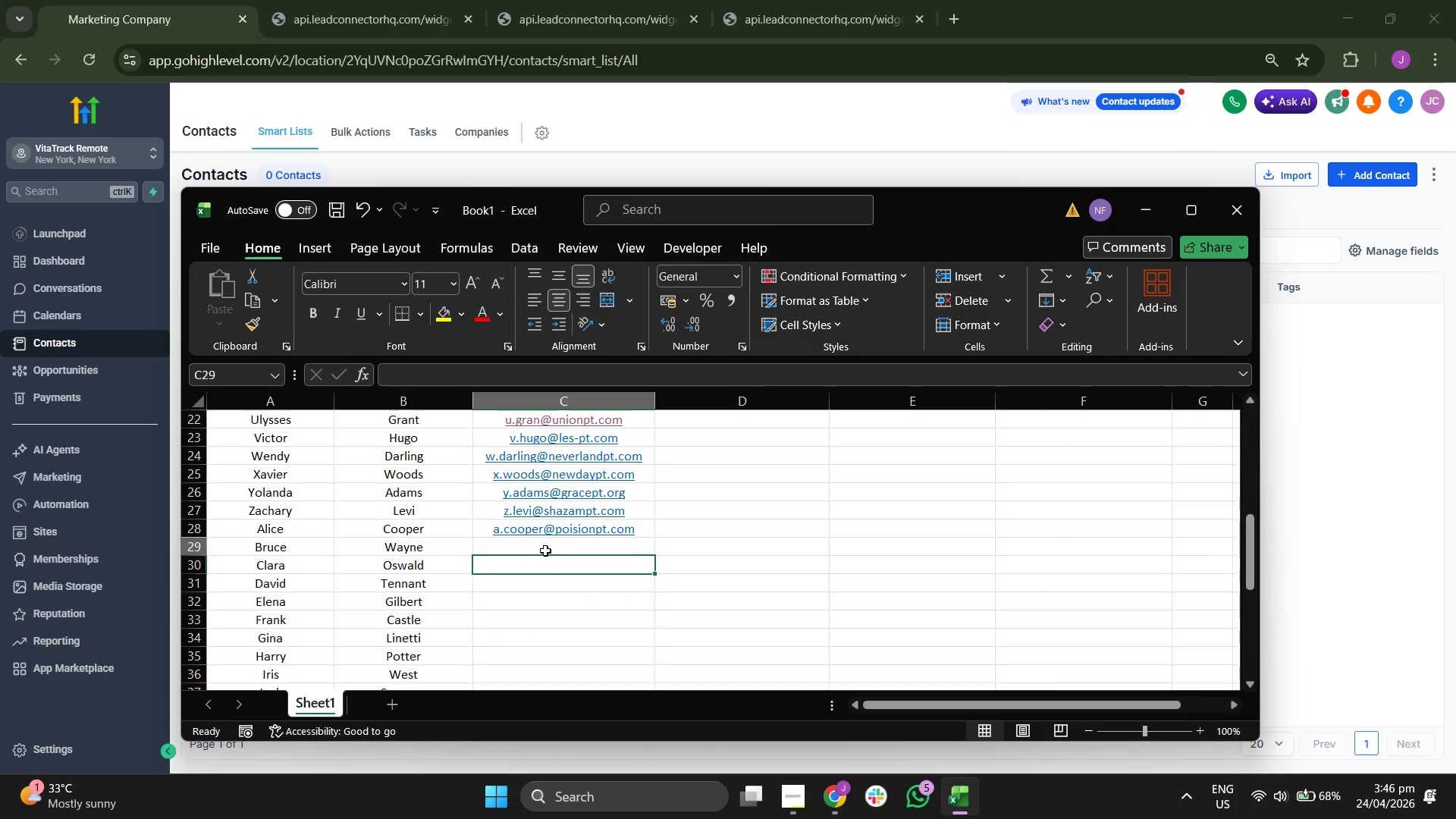 
triple_click([545, 551])
 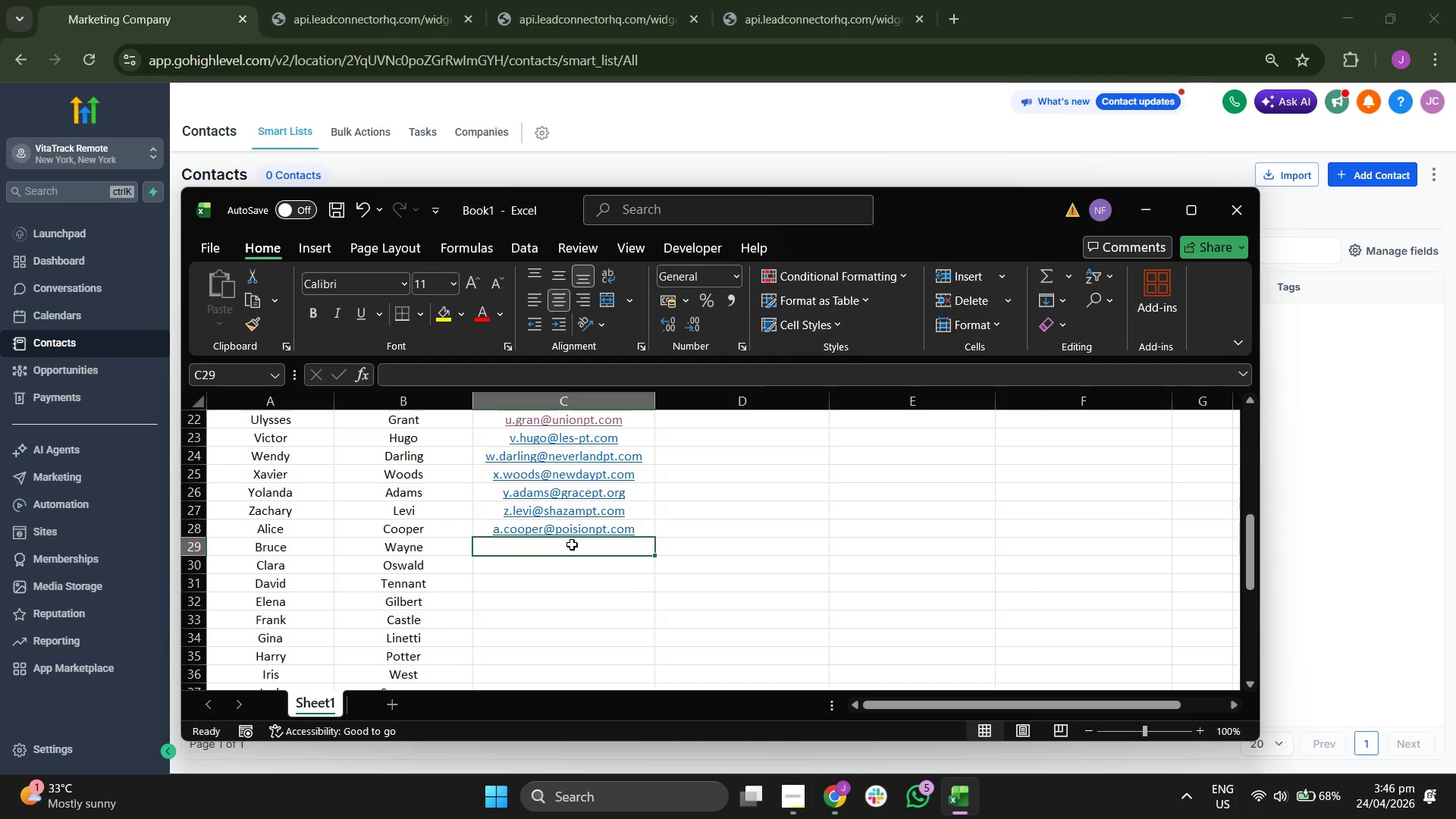 
type(bwayne!)
 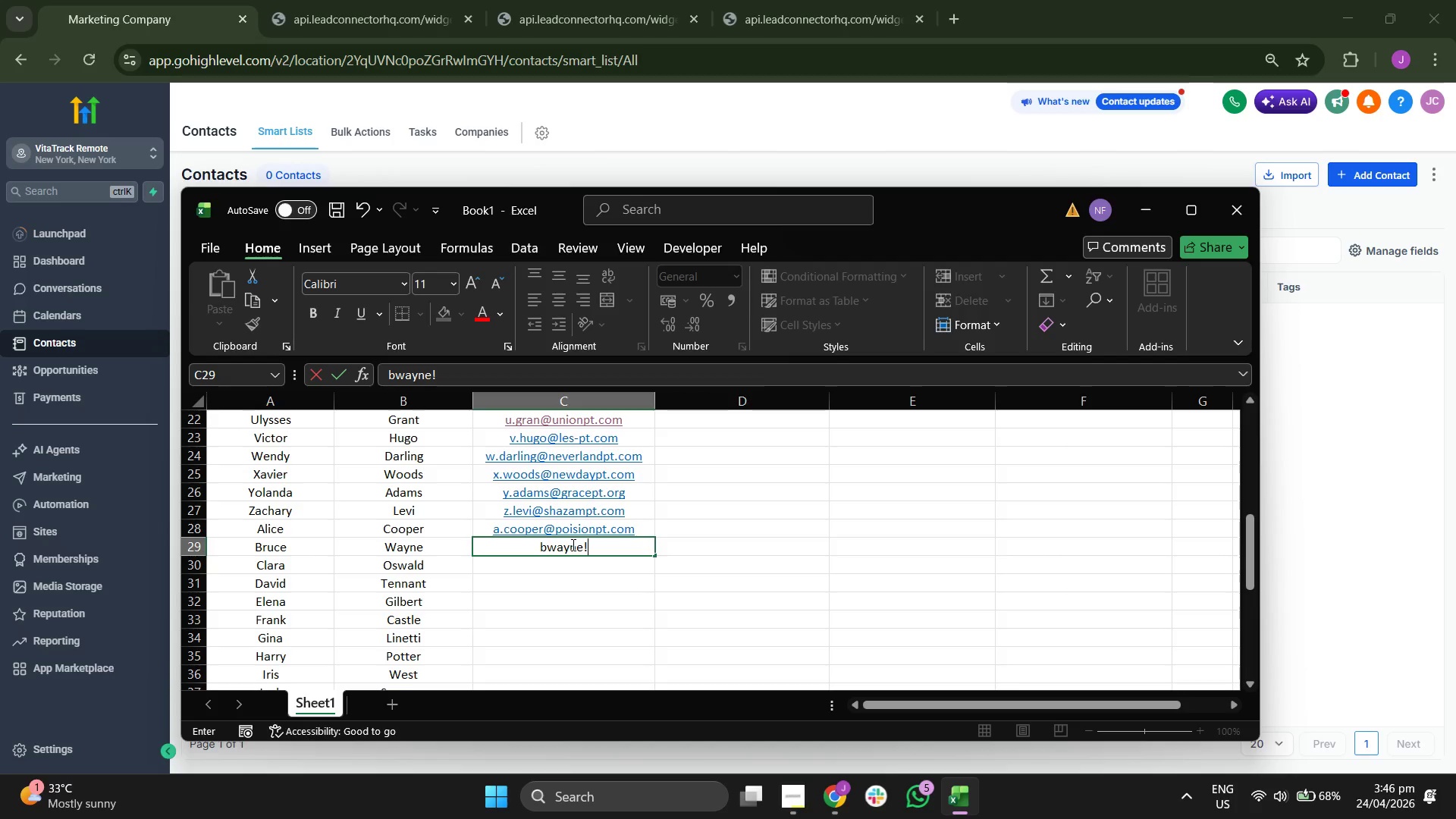 
key(Backspace)
type(@manocare/cp)
key(Backspace)
key(Backspace)
key(Backspace)
type(.com)
 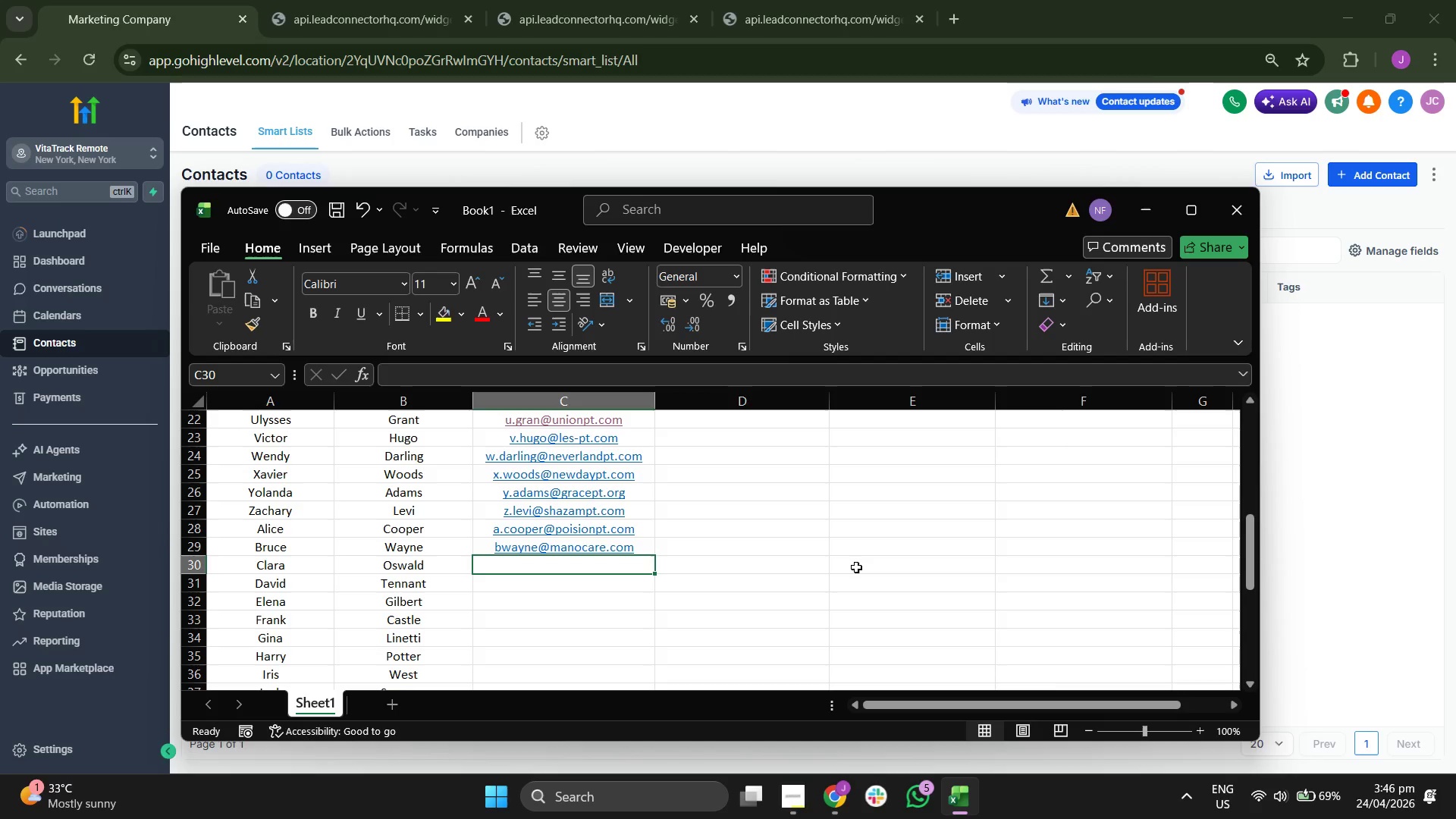 
 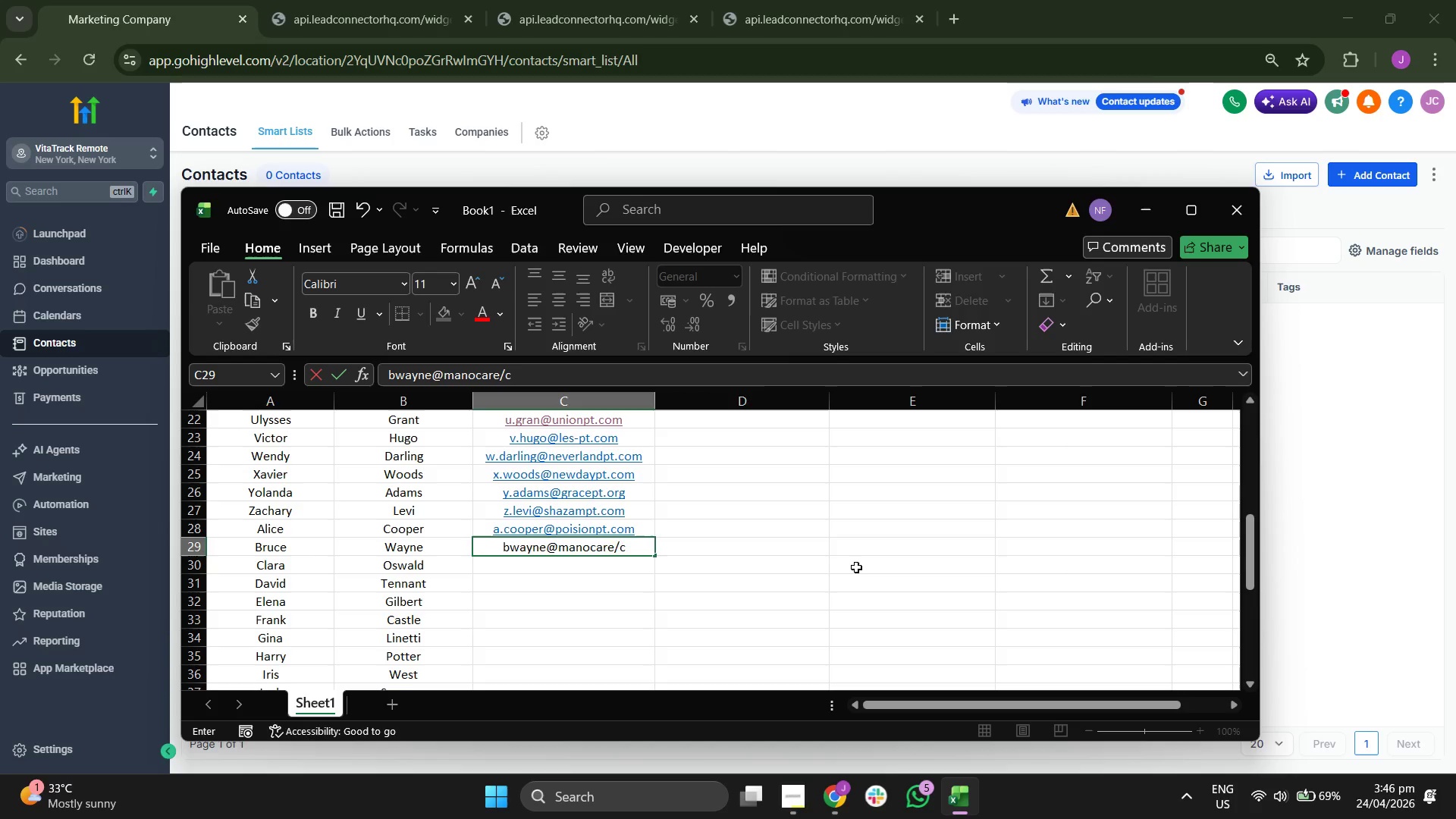 
key(Enter)
 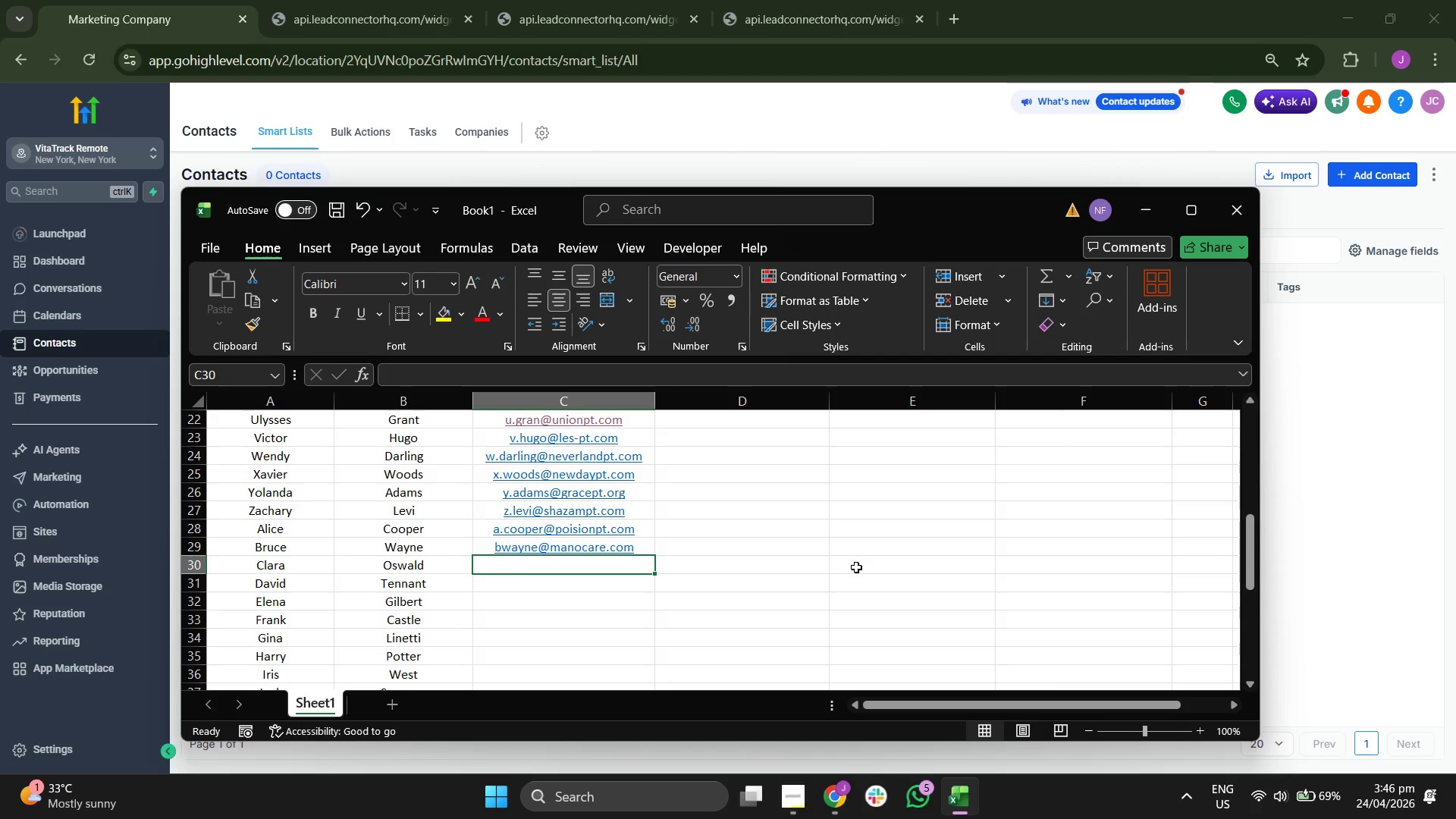 
type(c.oswar)
key(Backspace)
type(ld@timept.com)
 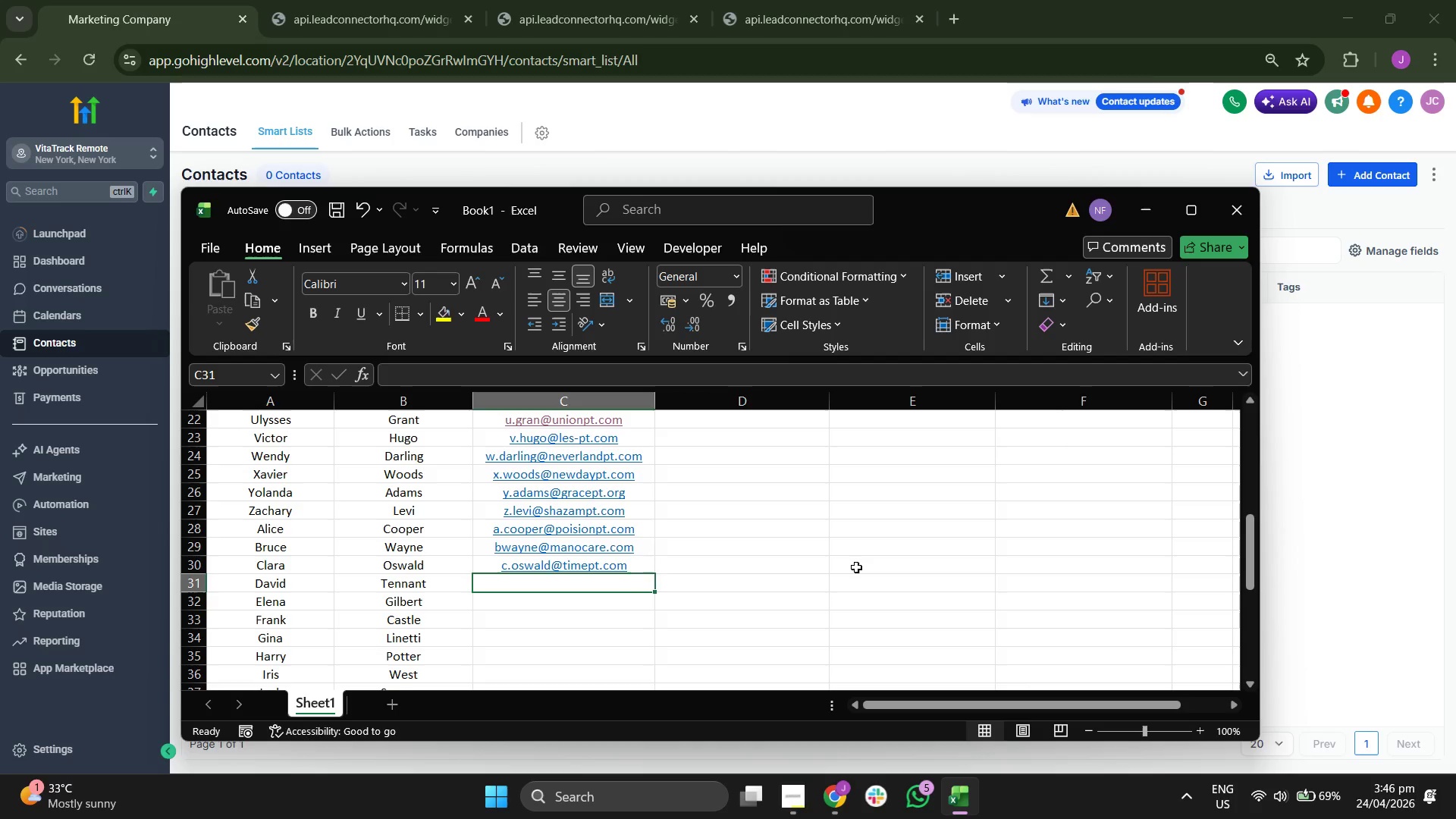 
 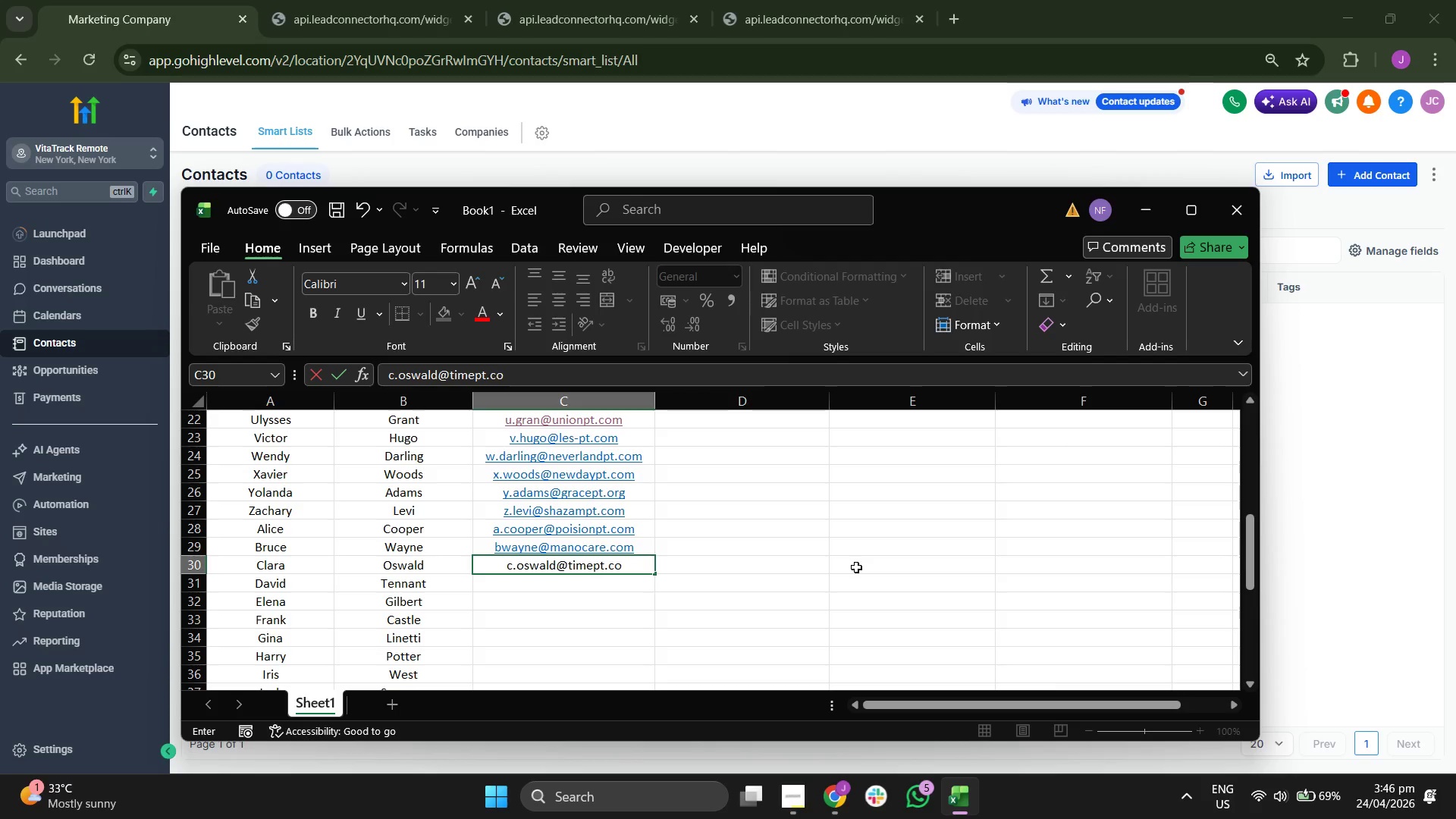 
key(Enter)
 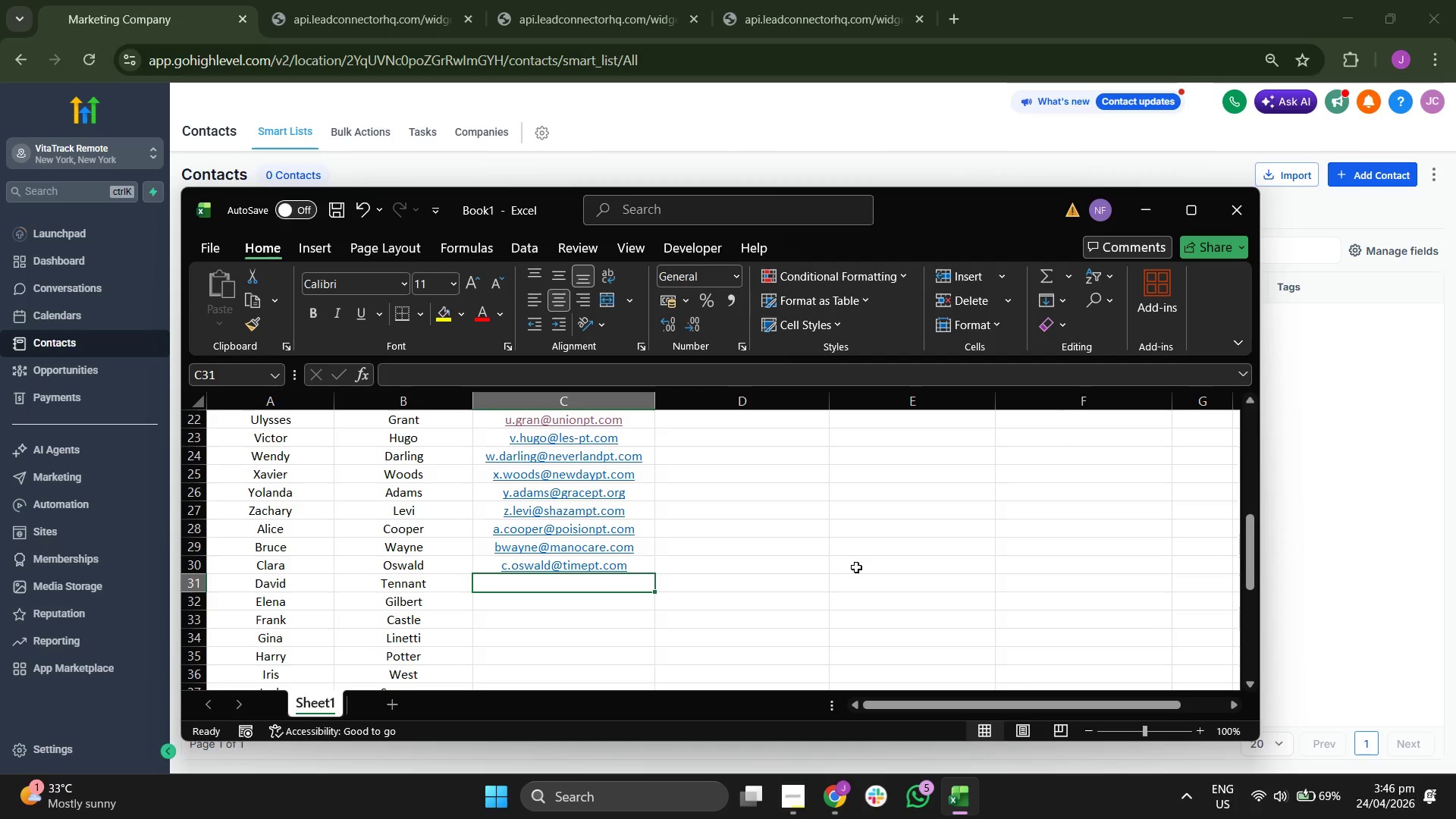 
type(d.tennat@s)
key(Backspace)
type(tardis-pt/c)
key(Backspace)
key(Backspace)
type(-)
key(Backspace)
type(.com)
 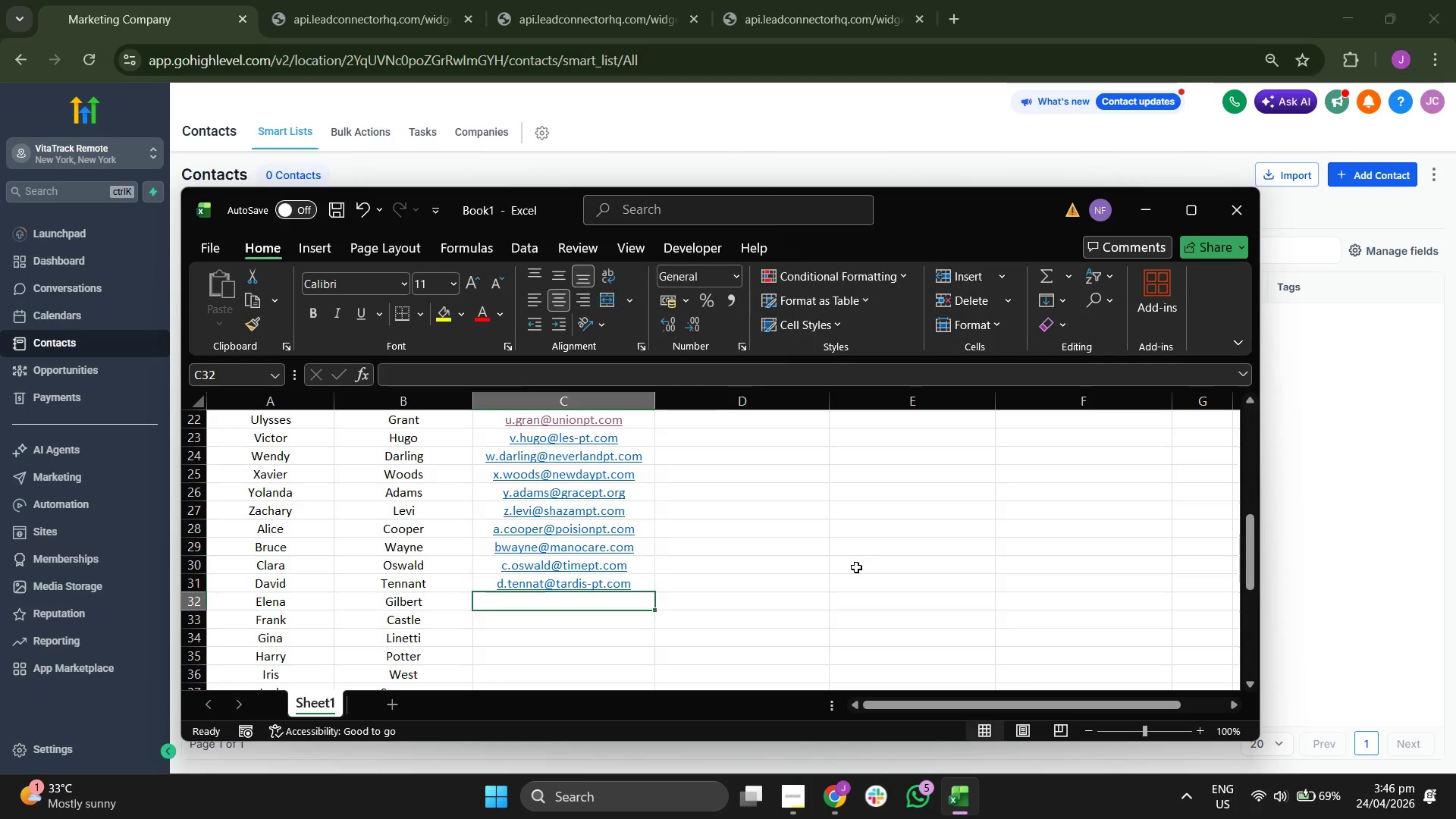 
 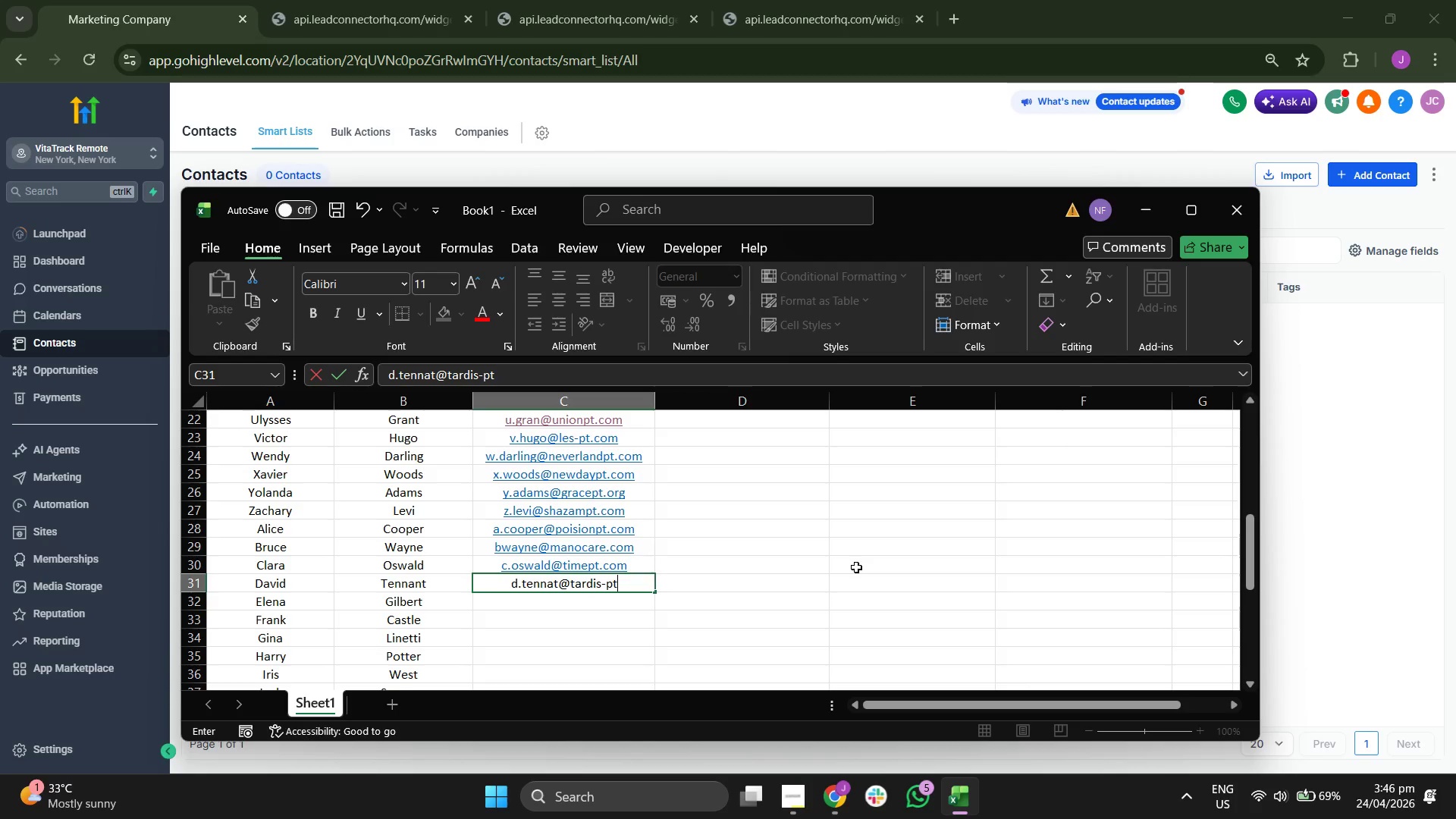 
key(Enter)
 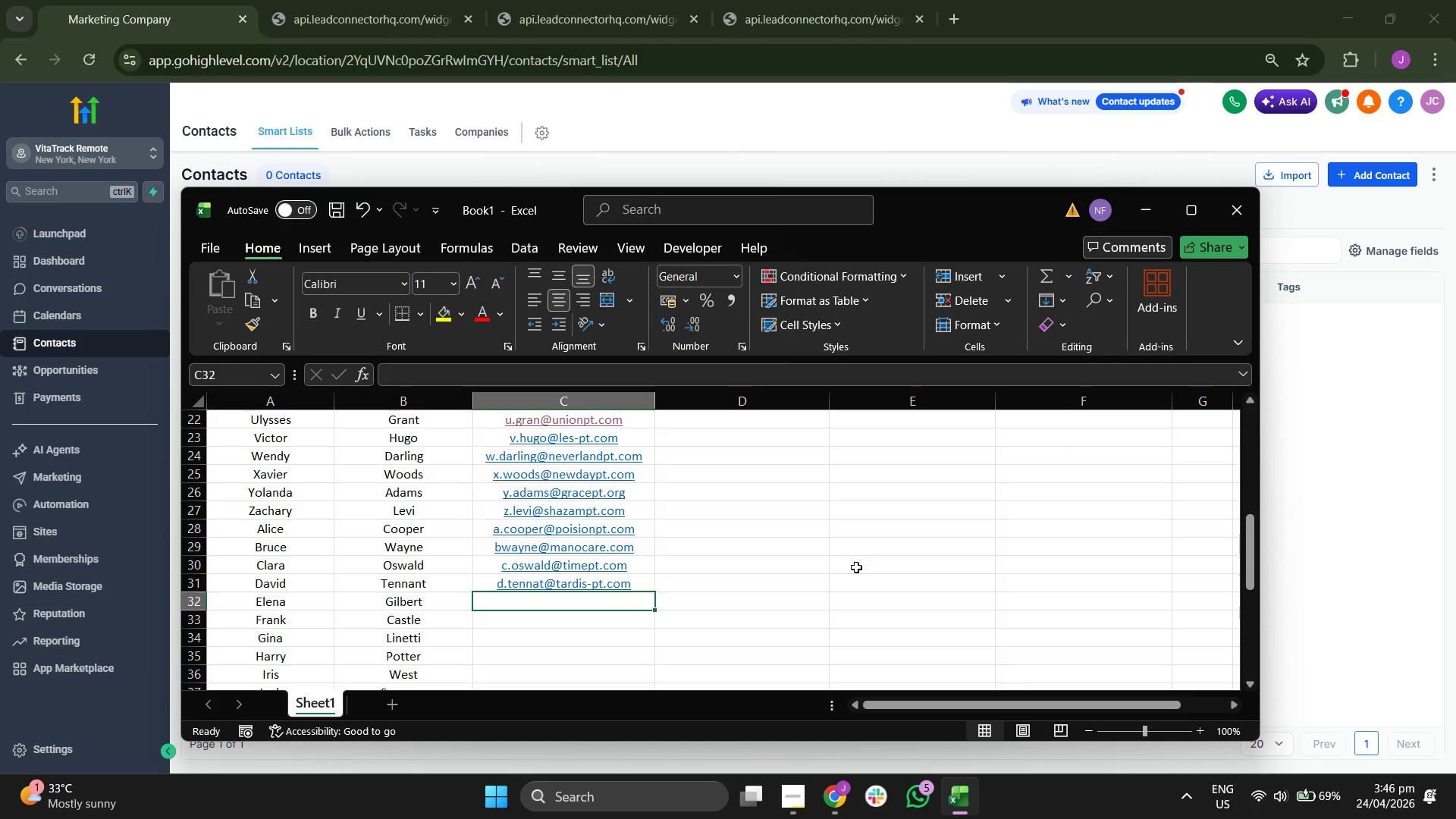 
type(d)
key(Backspace)
type(e.gilv)
key(Backspace)
type(bert@w)
key(Backspace)
type(mysticpt.com)
 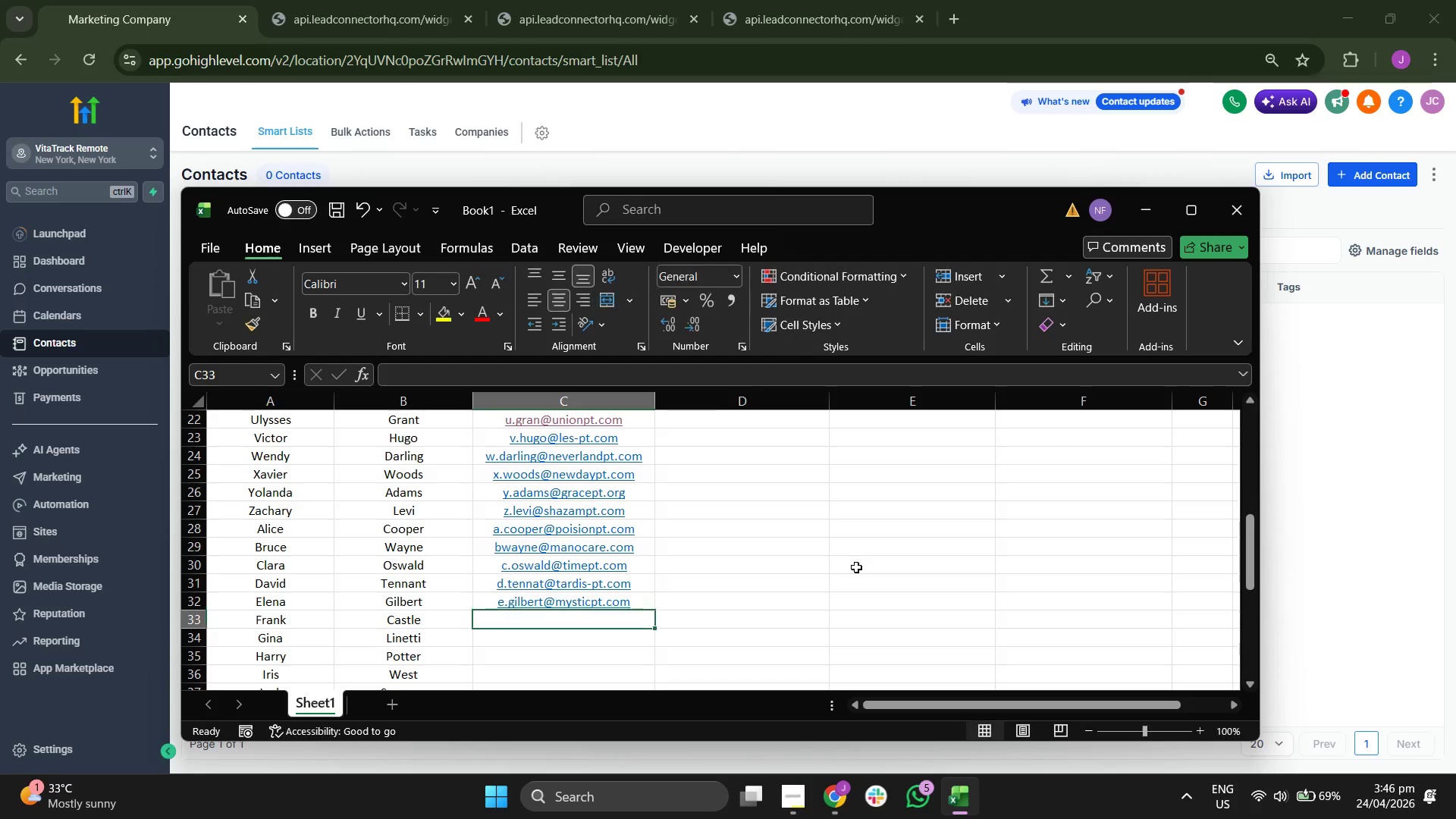 
 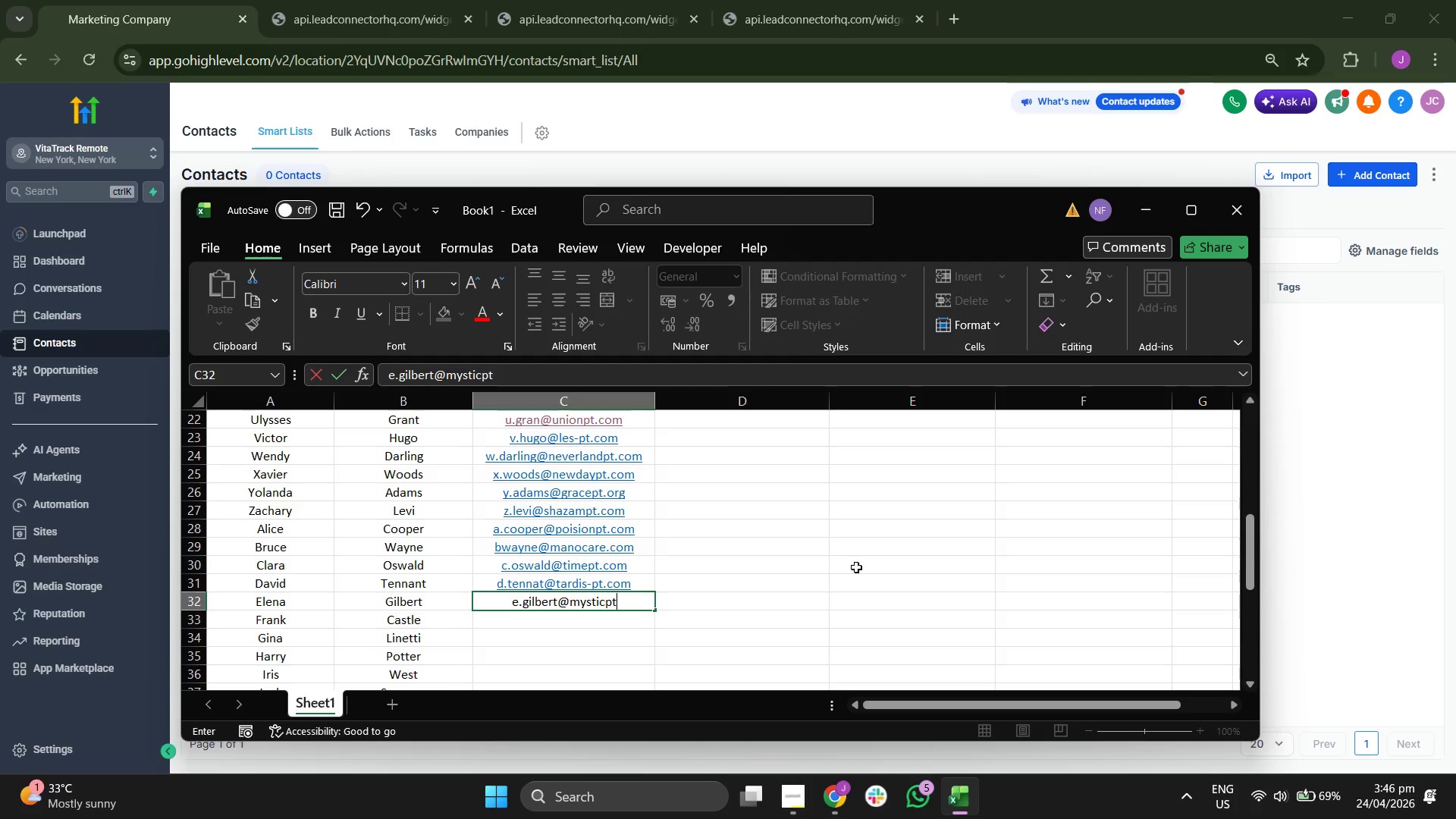 
key(Enter)
 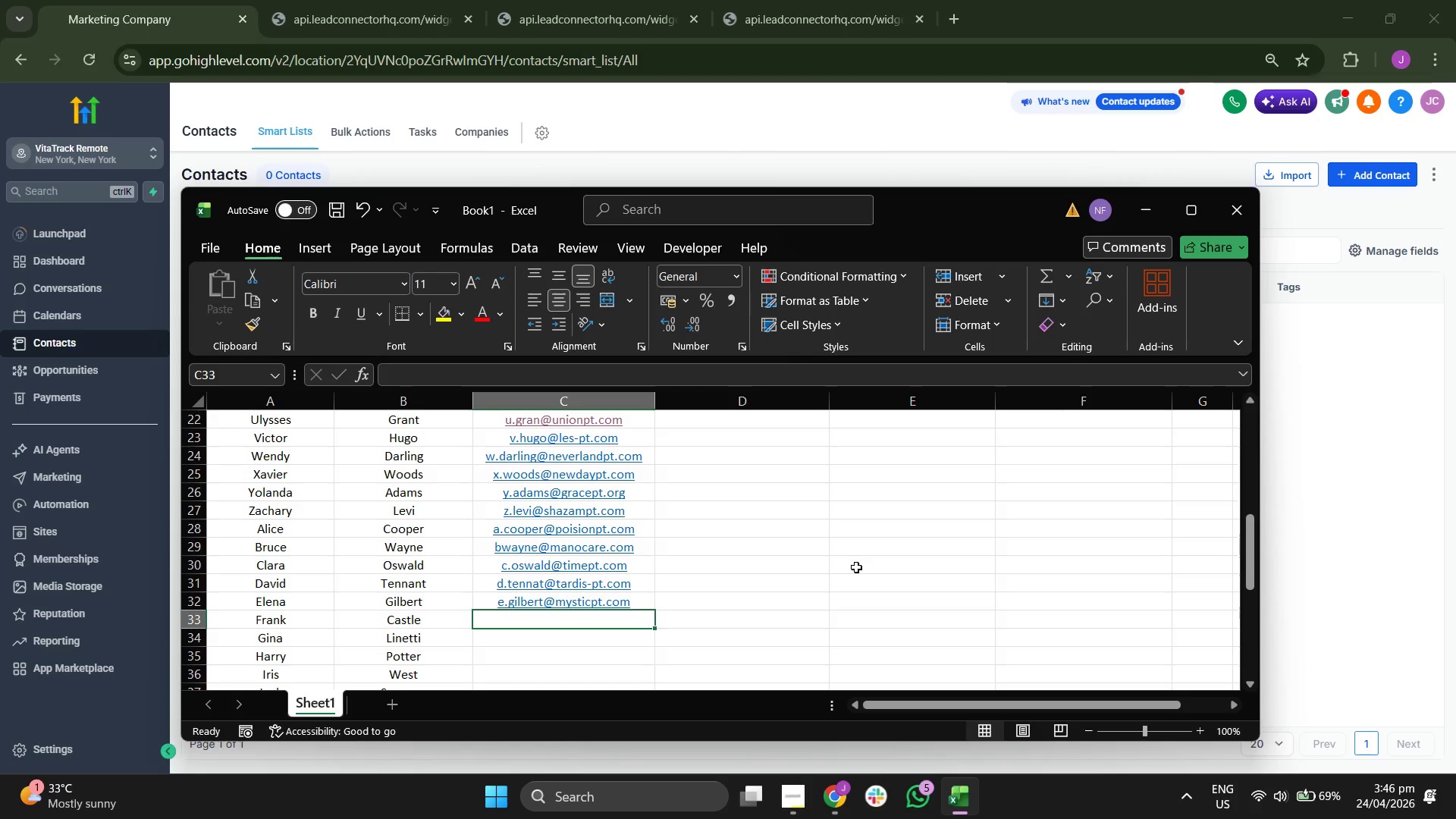 
type(f.castle@pun)
key(Backspace)
type(nishpt.com)
 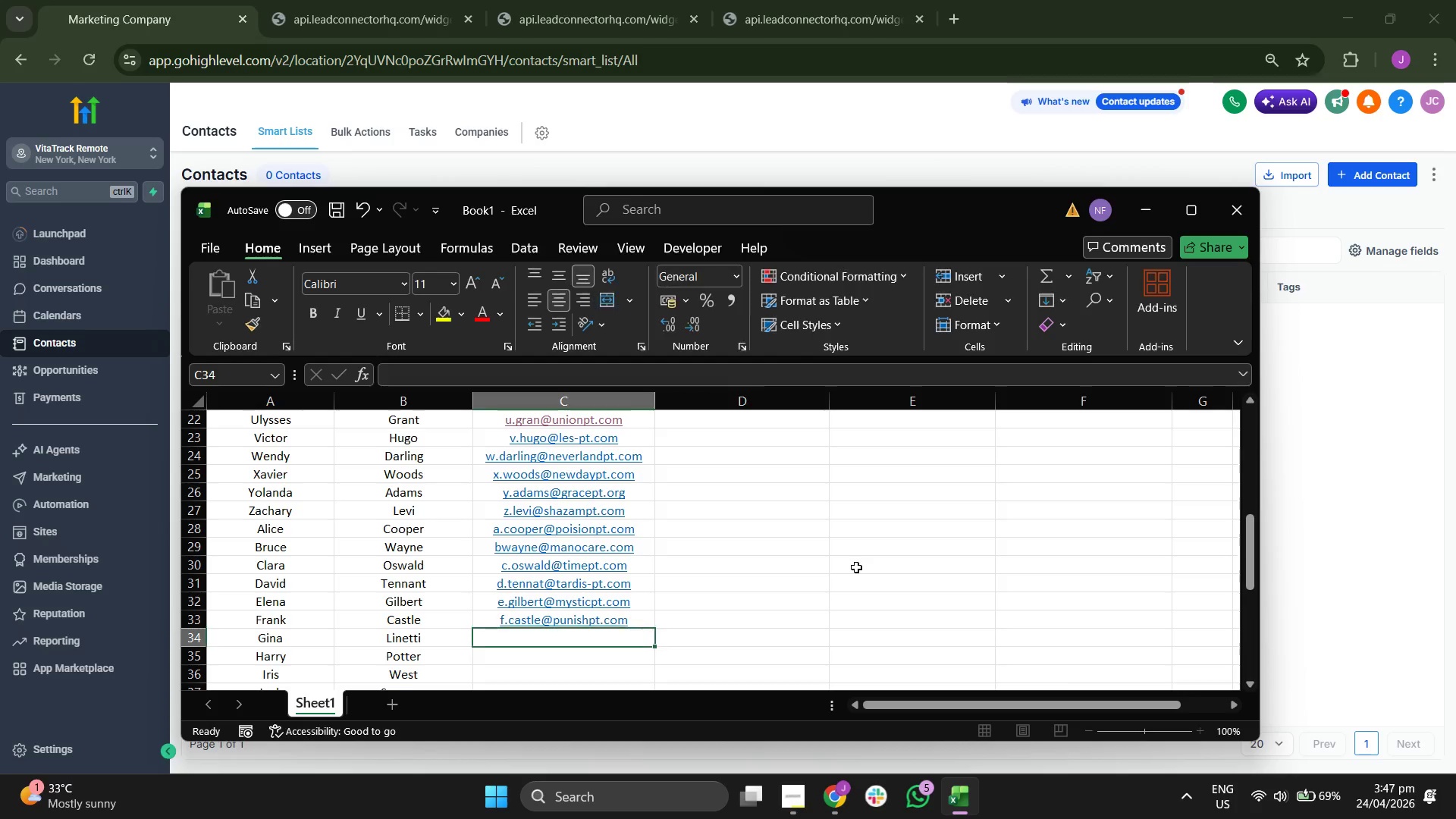 
 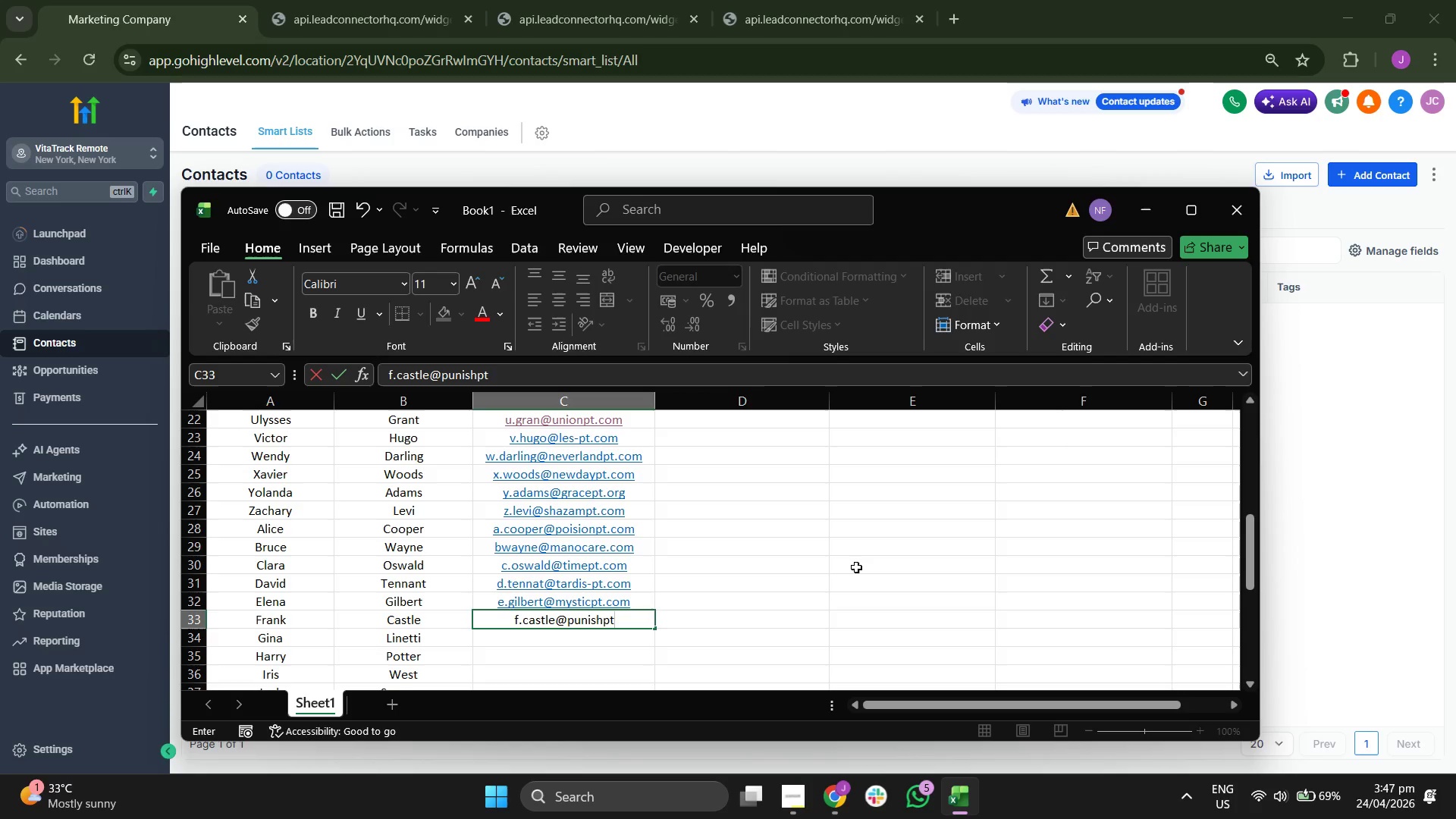 
key(Enter)
 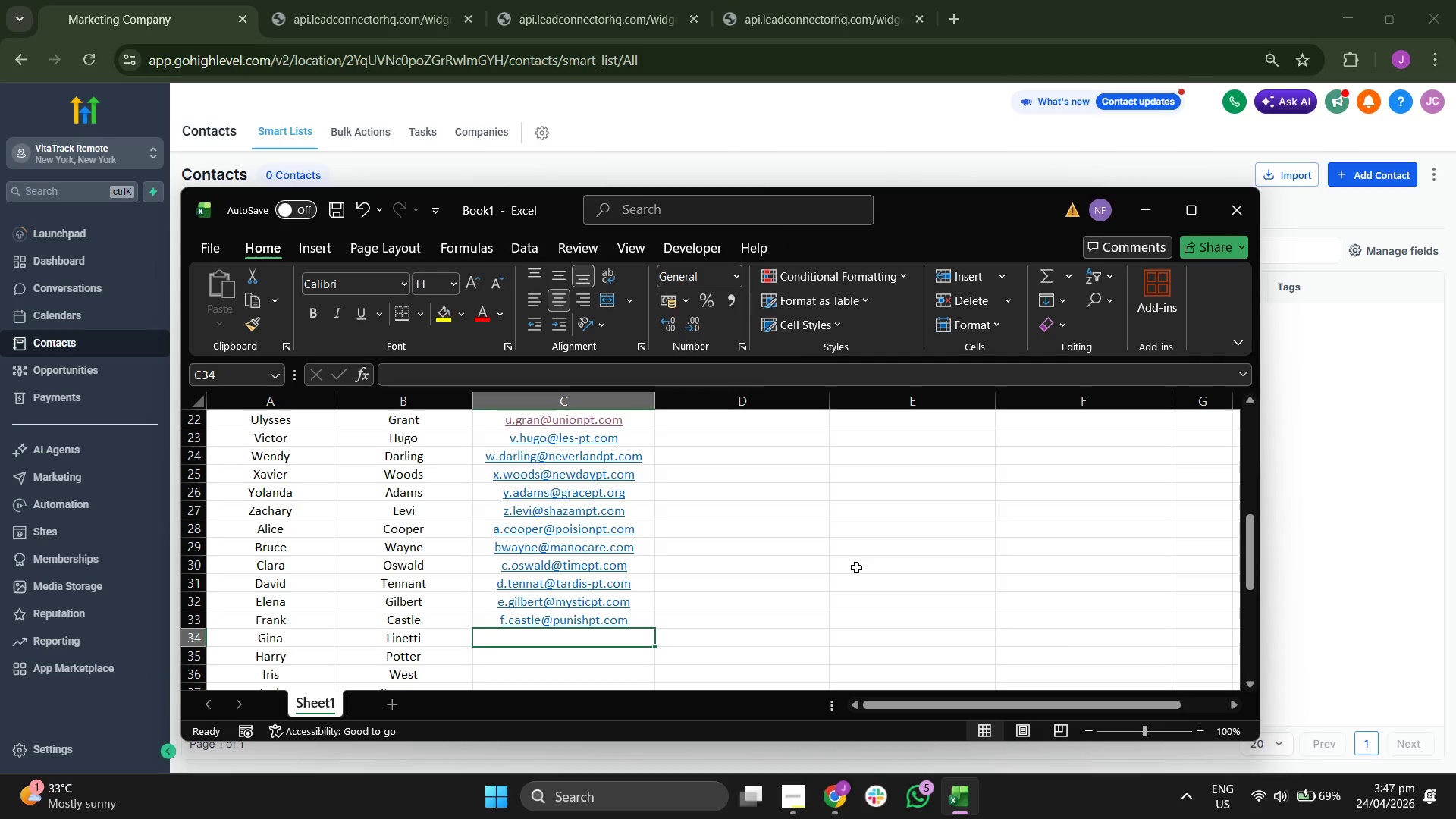 
scroll: coordinate [856, 567], scroll_direction: down, amount: 2.0
 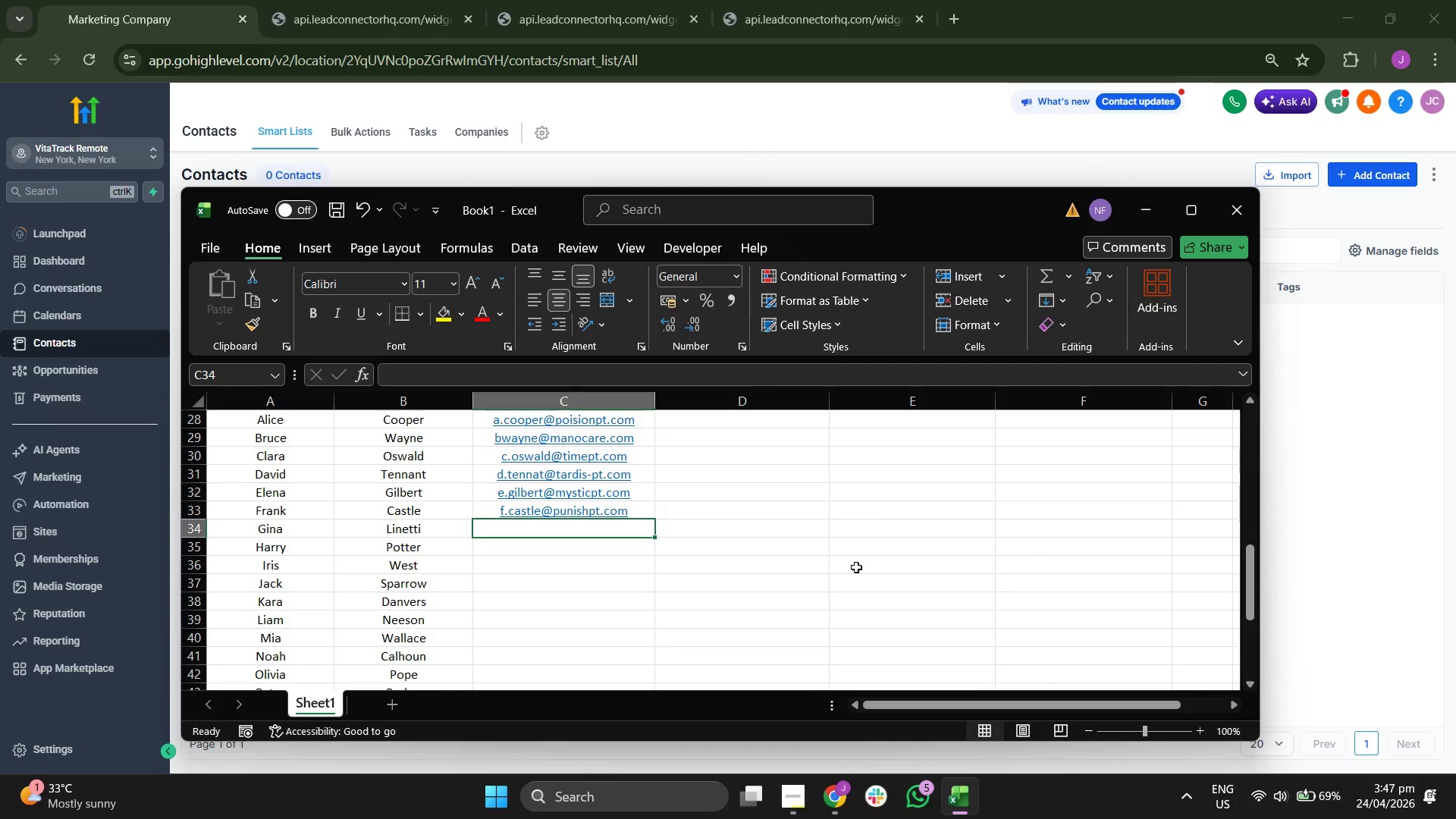 
type(g.linetti!p)
key(Backspace)
key(Backspace)
type(@pew)
key(Backspace)
type(e)
key(Backspace)
key(Backspace)
type(recintpt/c)
key(Backspace)
key(Backspace)
type(.com)
 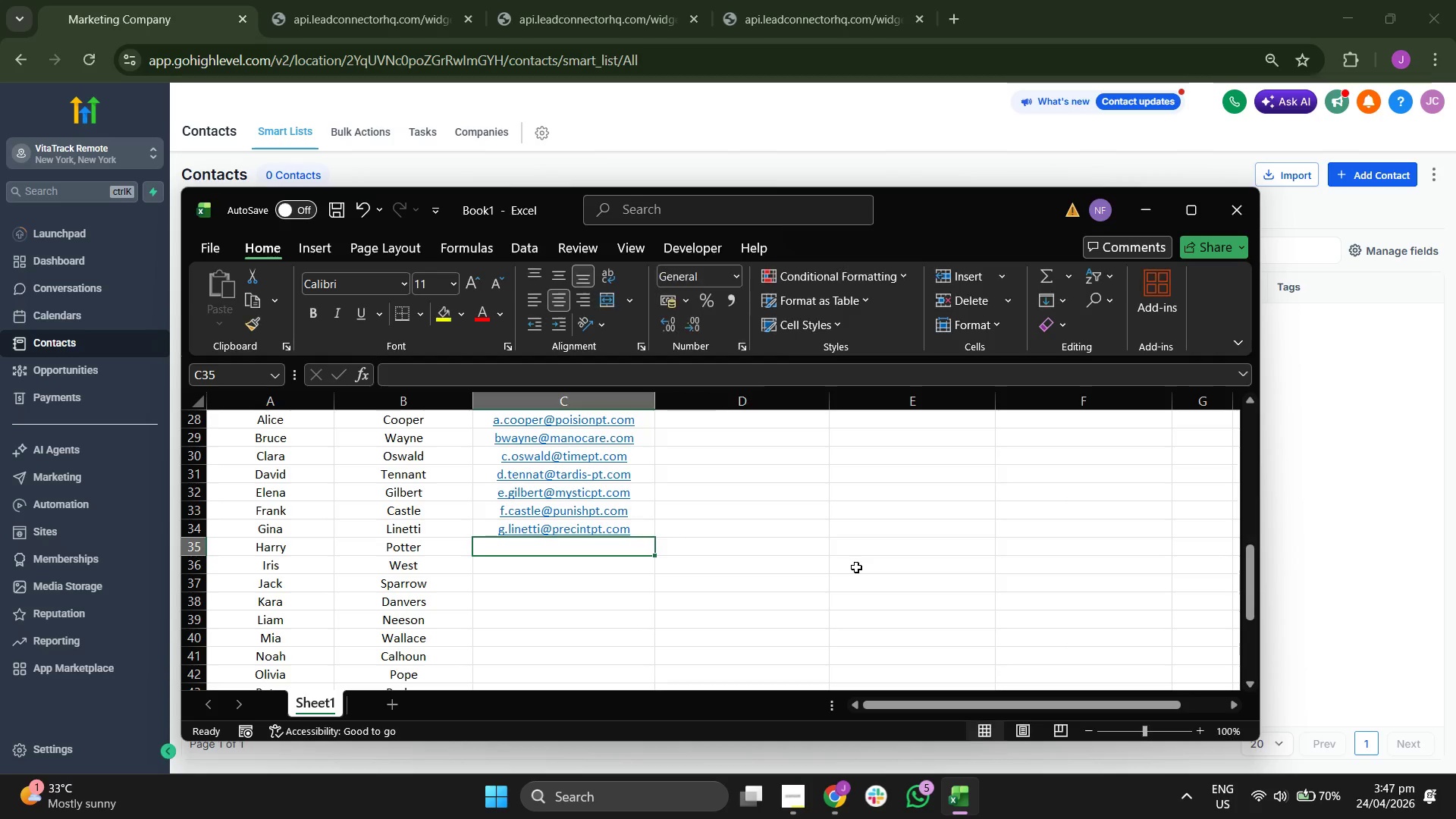 
 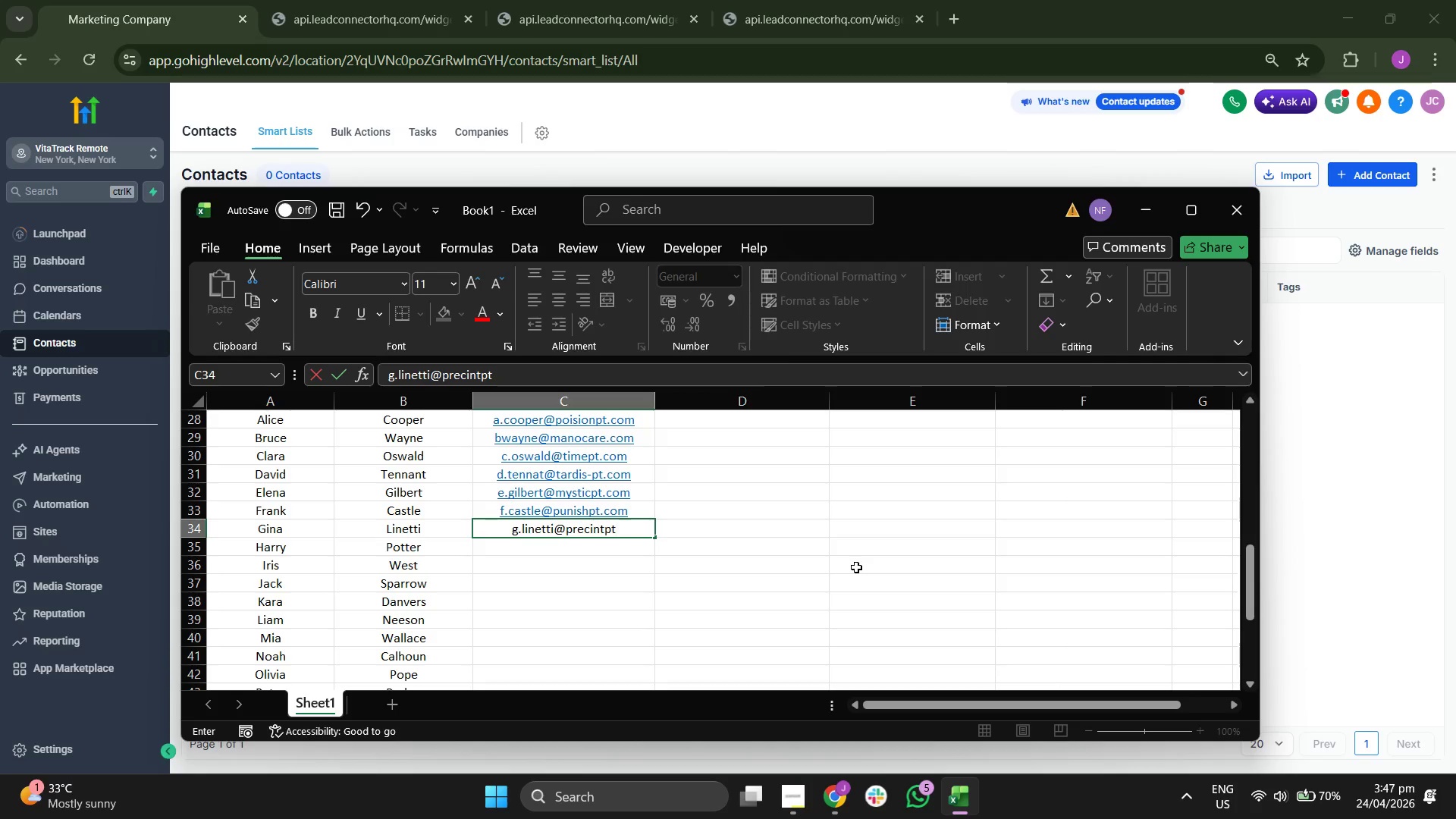 
key(Enter)
 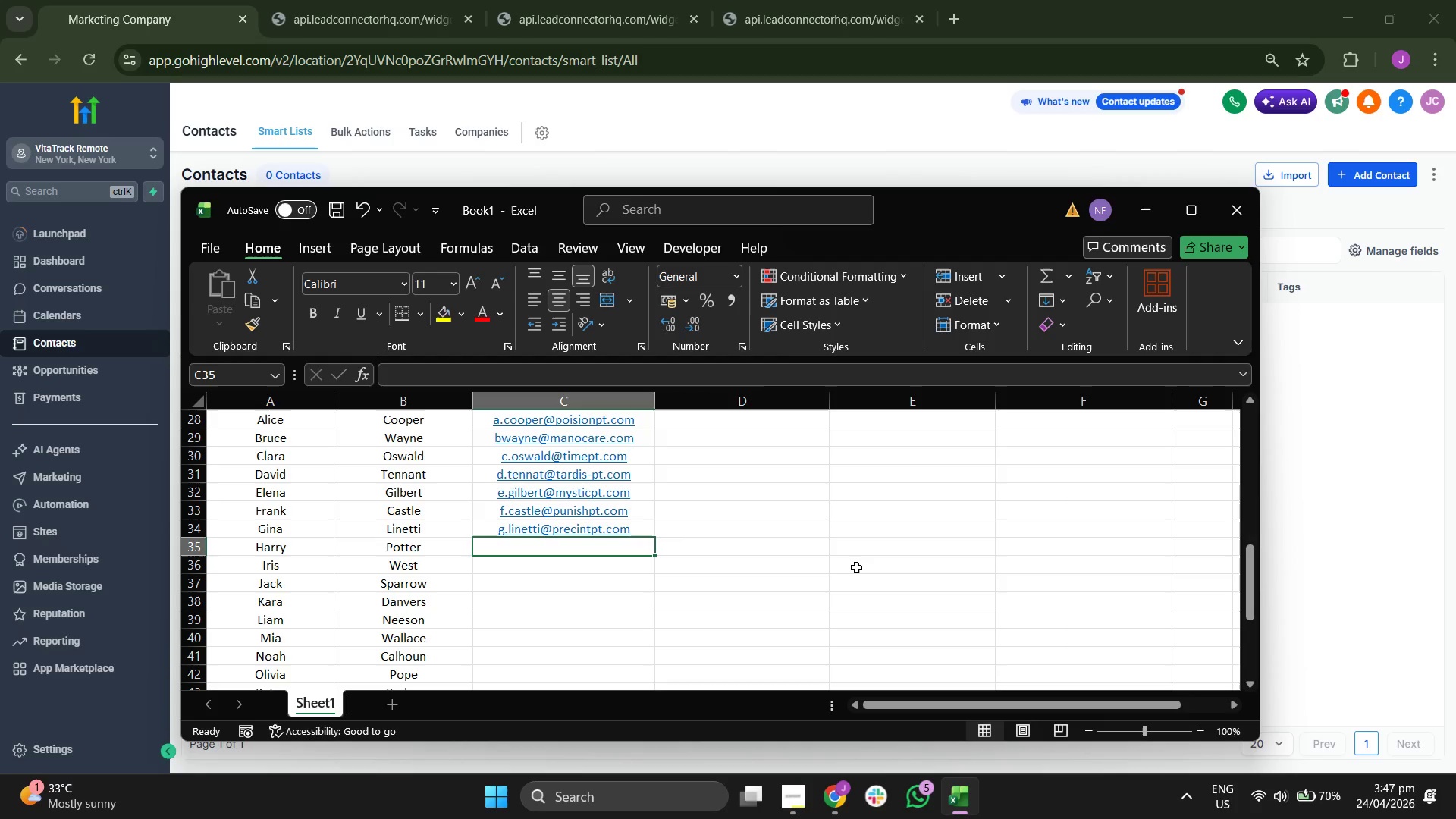 
type(h.potter!)
key(Backspace)
type(@wiar)
key(Backspace)
key(Backspace)
type(zardpt.com)
 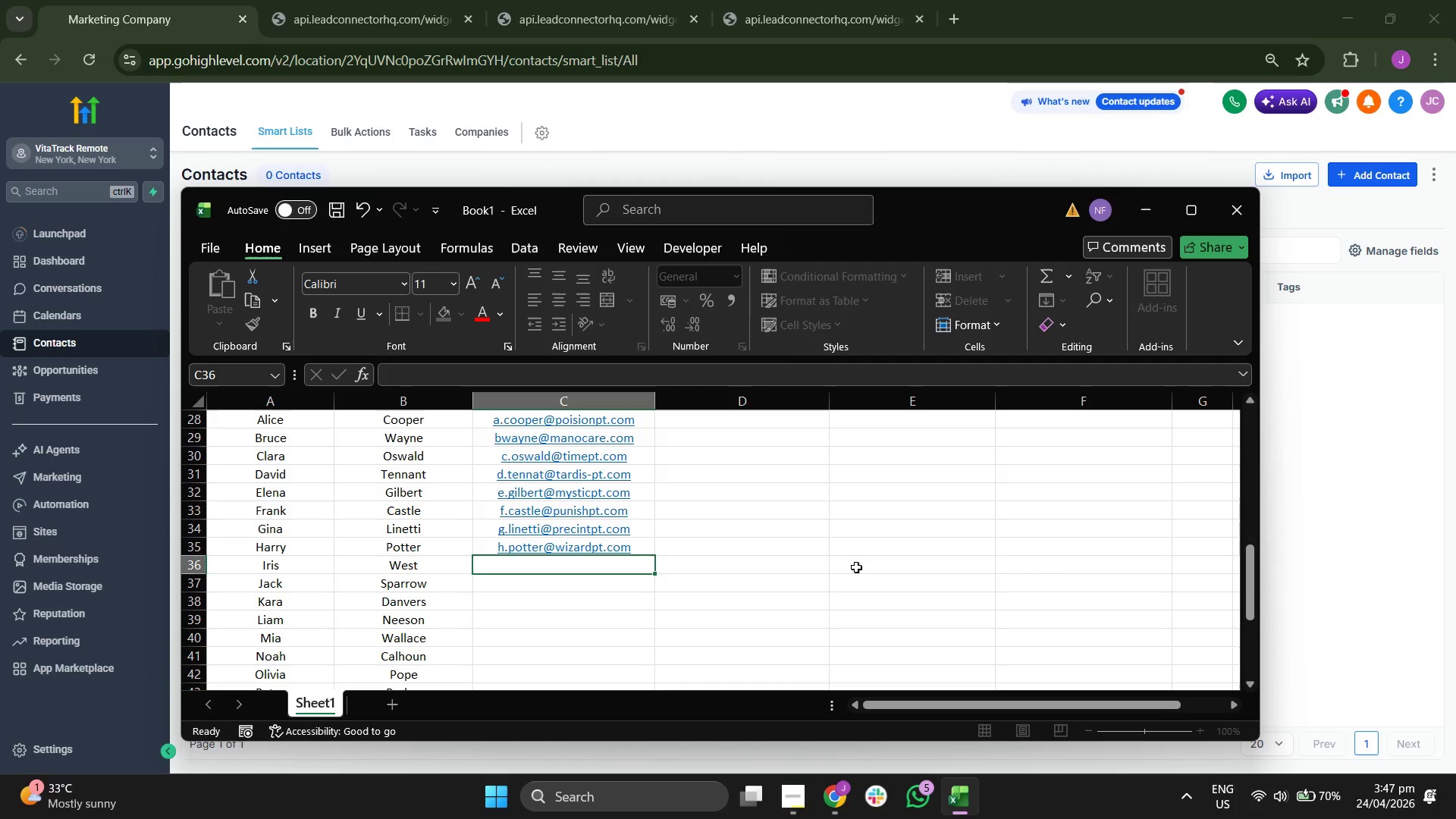 
 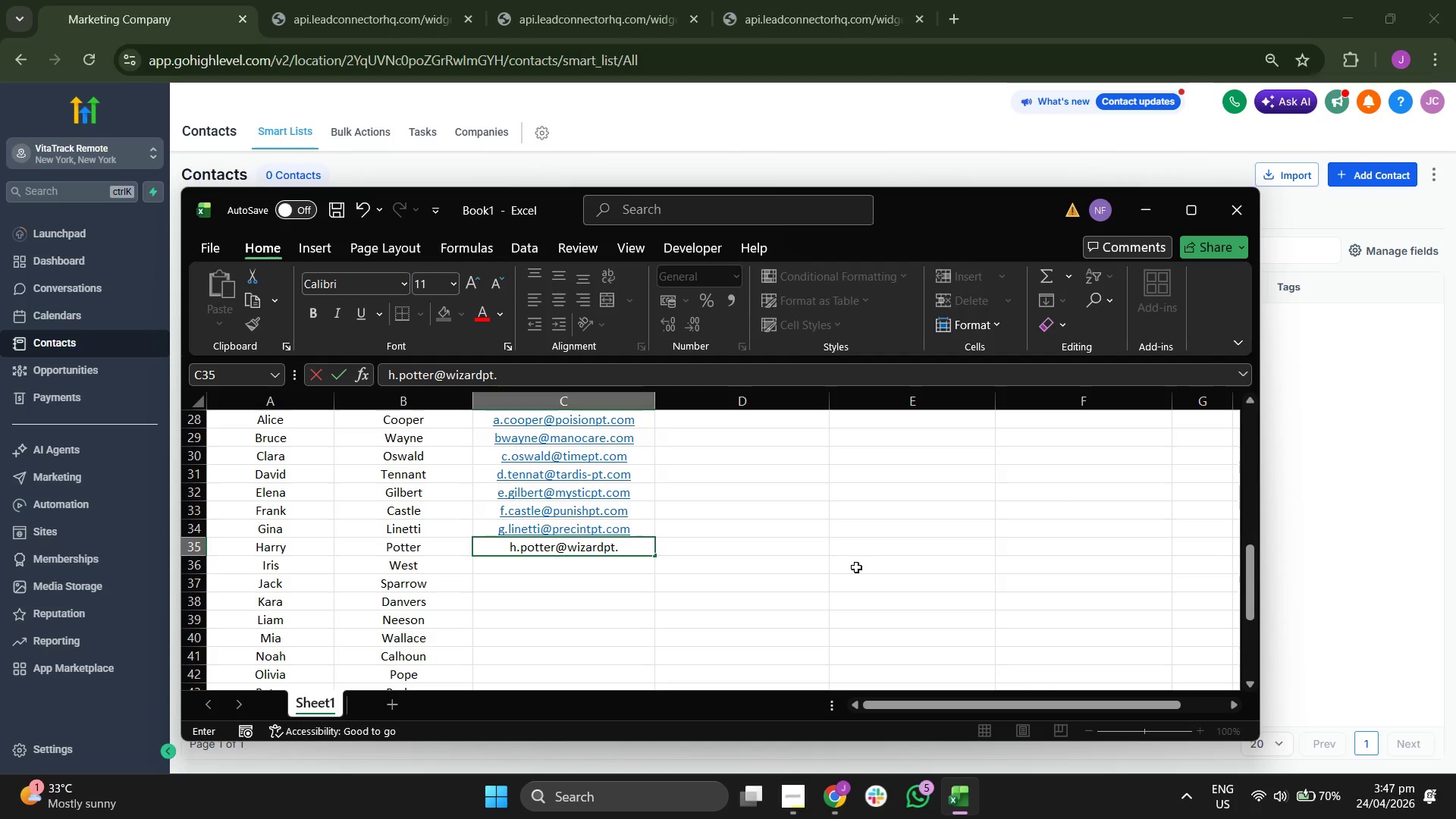 
key(Enter)
 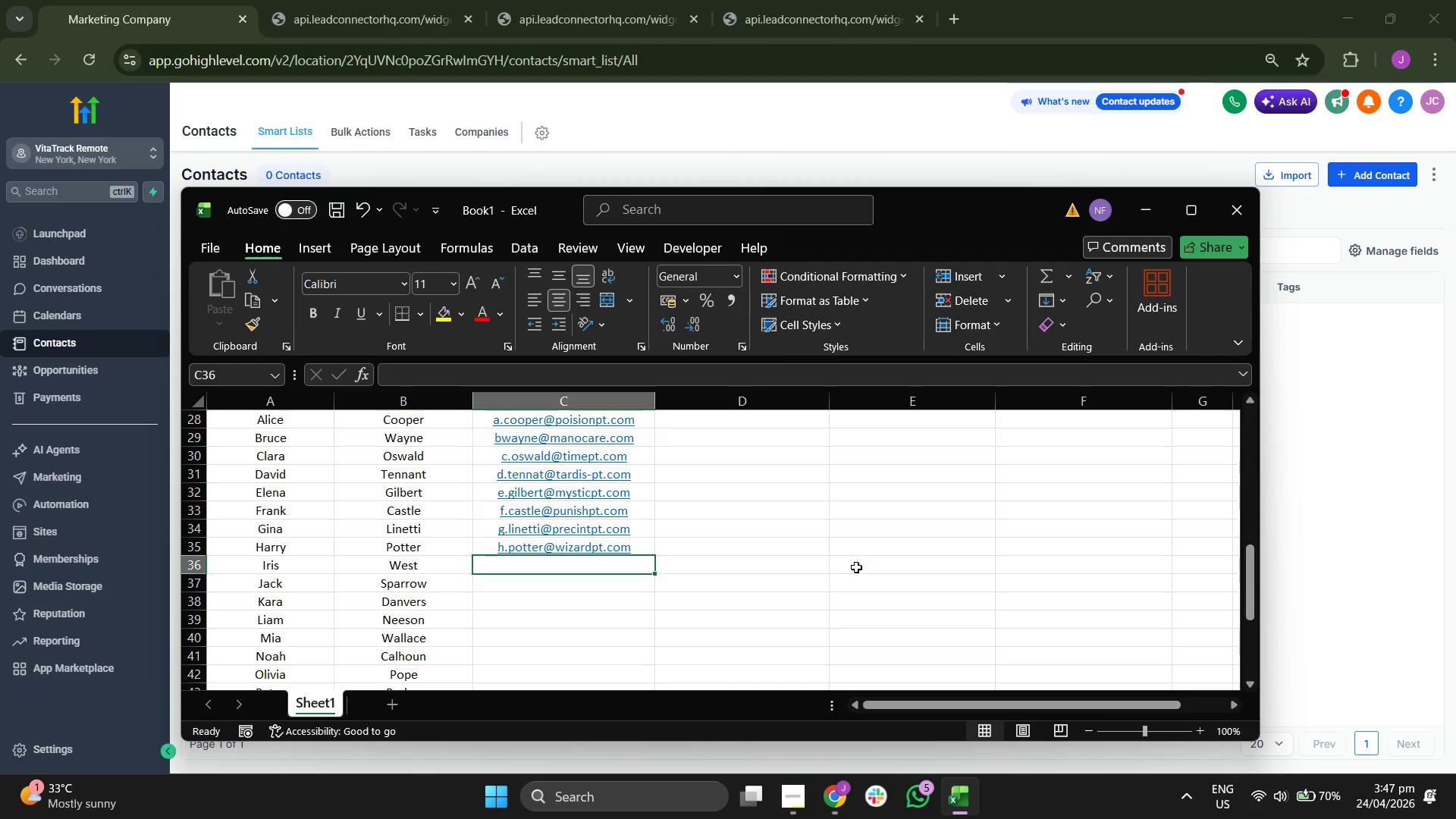 
type(i.west@speedpt.com)
 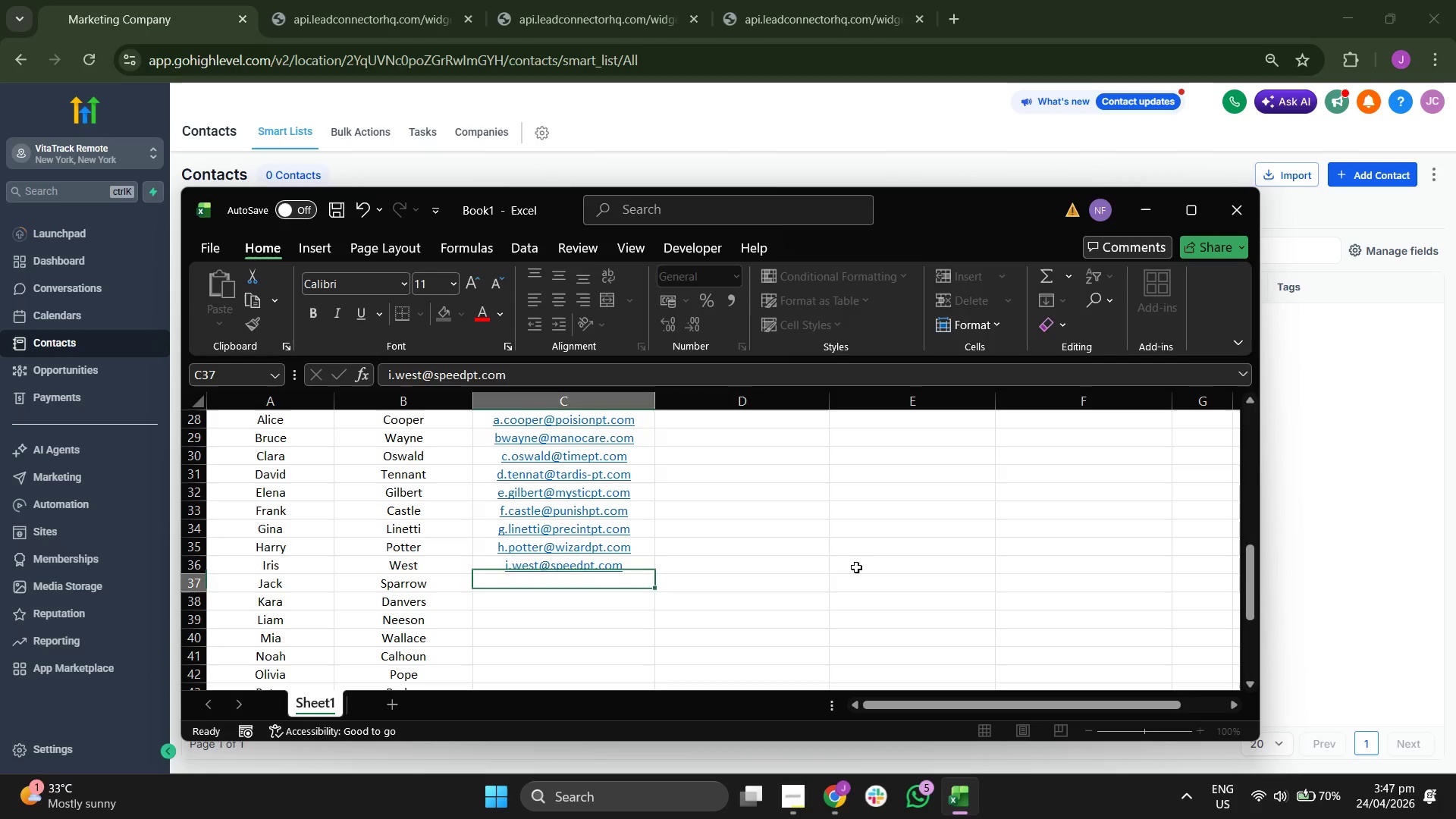 
 